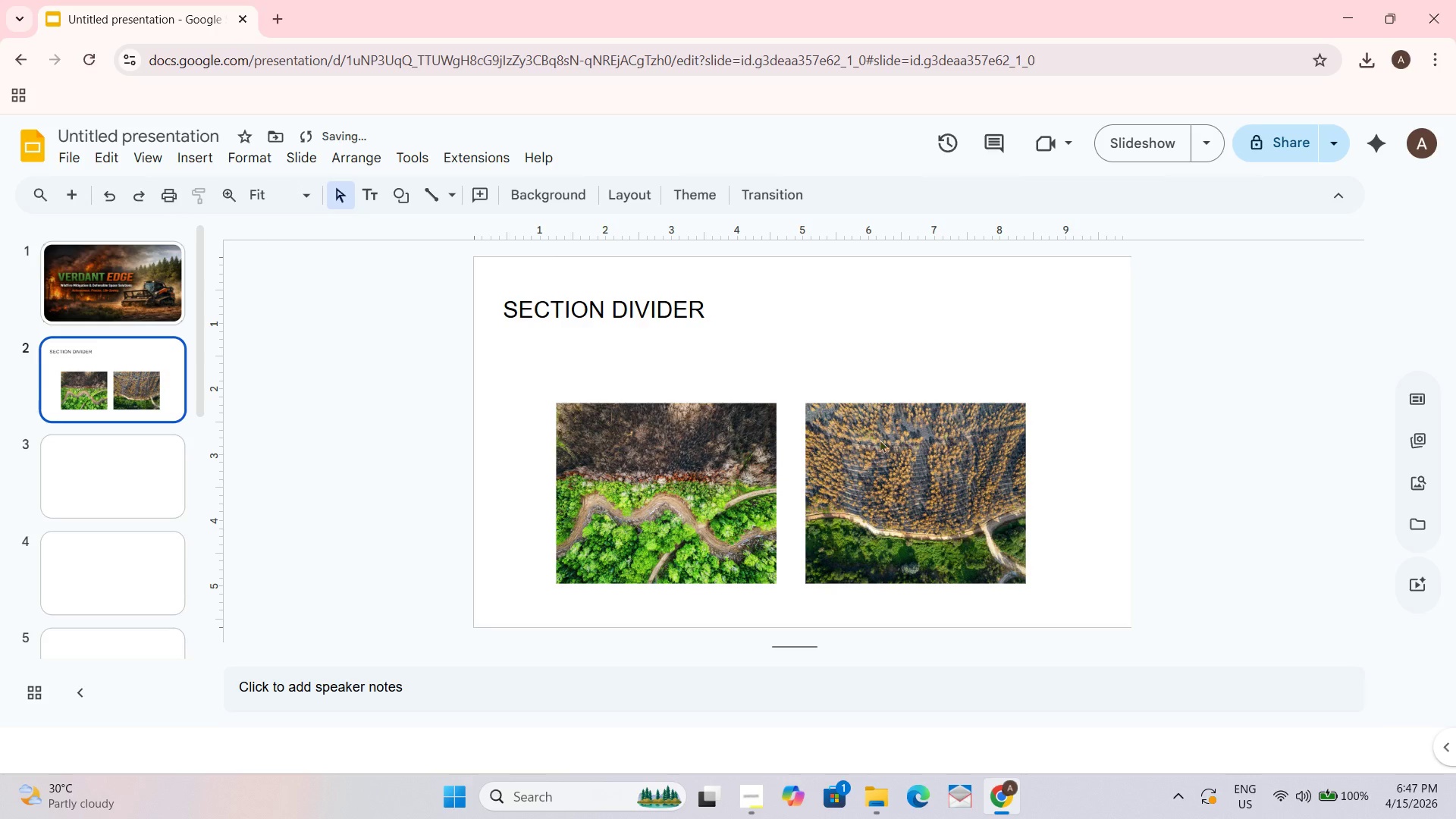 
left_click([872, 444])
 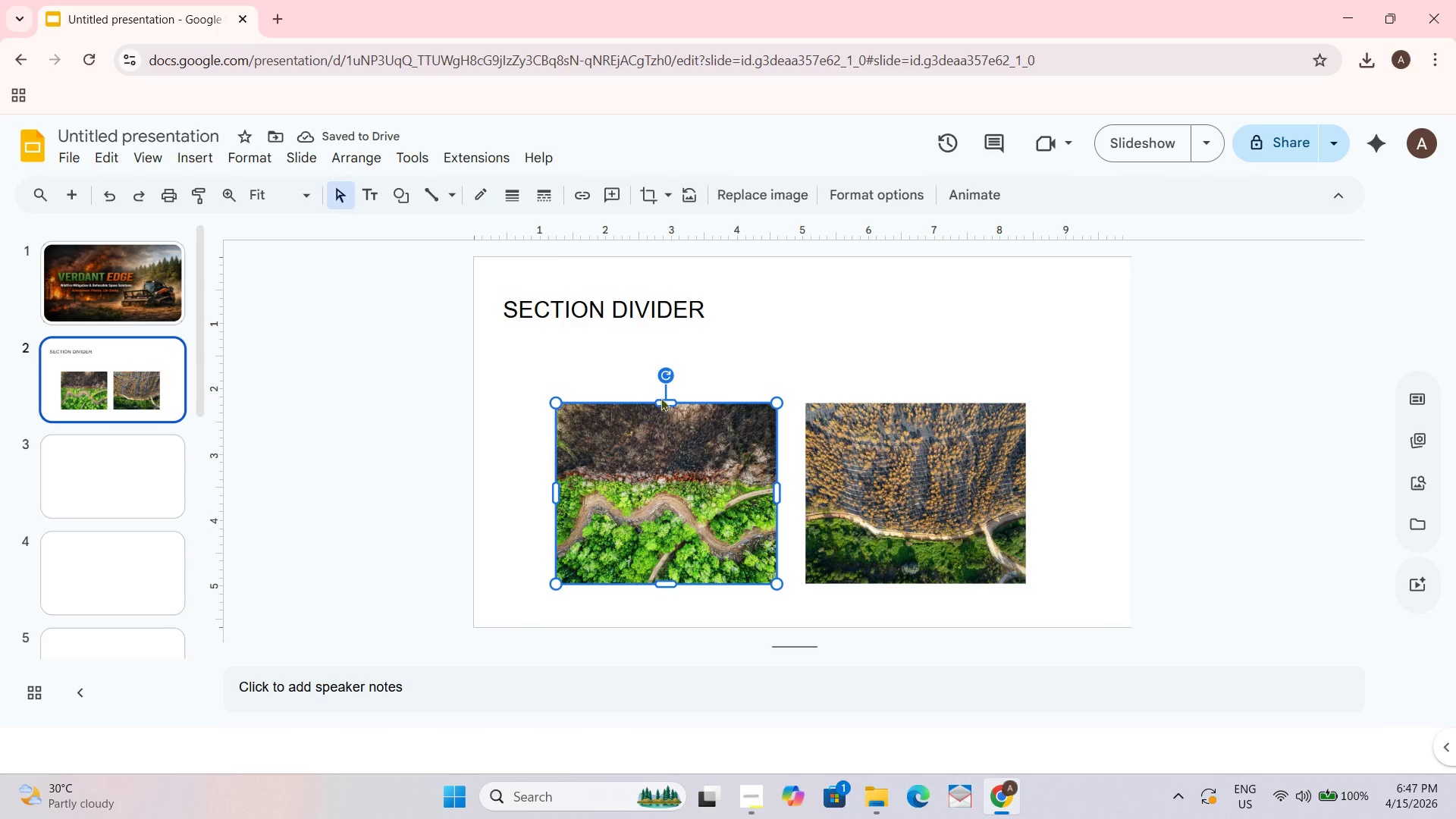 
left_click_drag(start_coordinate=[661, 403], to_coordinate=[662, 384])
 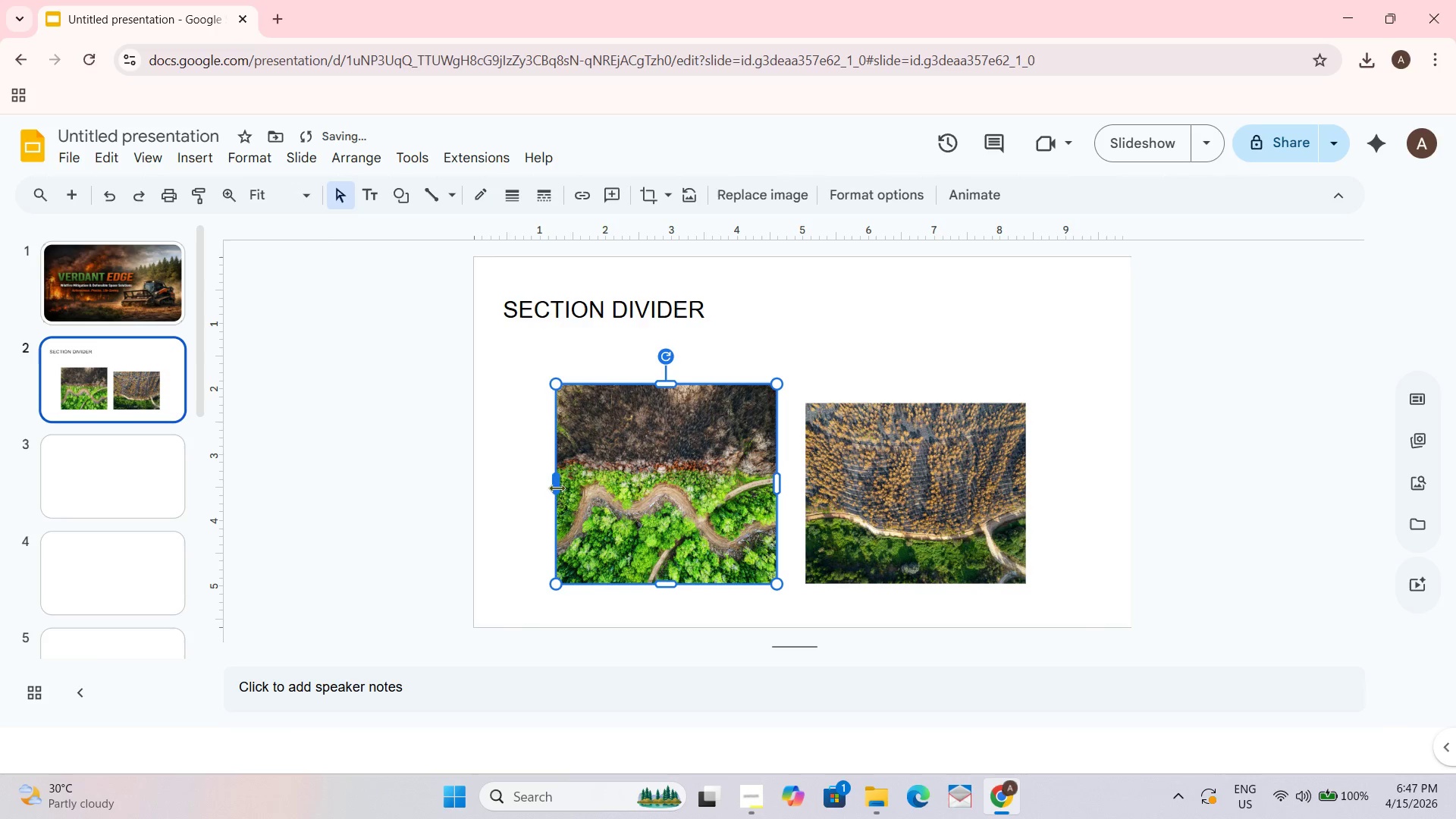 
left_click_drag(start_coordinate=[550, 482], to_coordinate=[532, 482])
 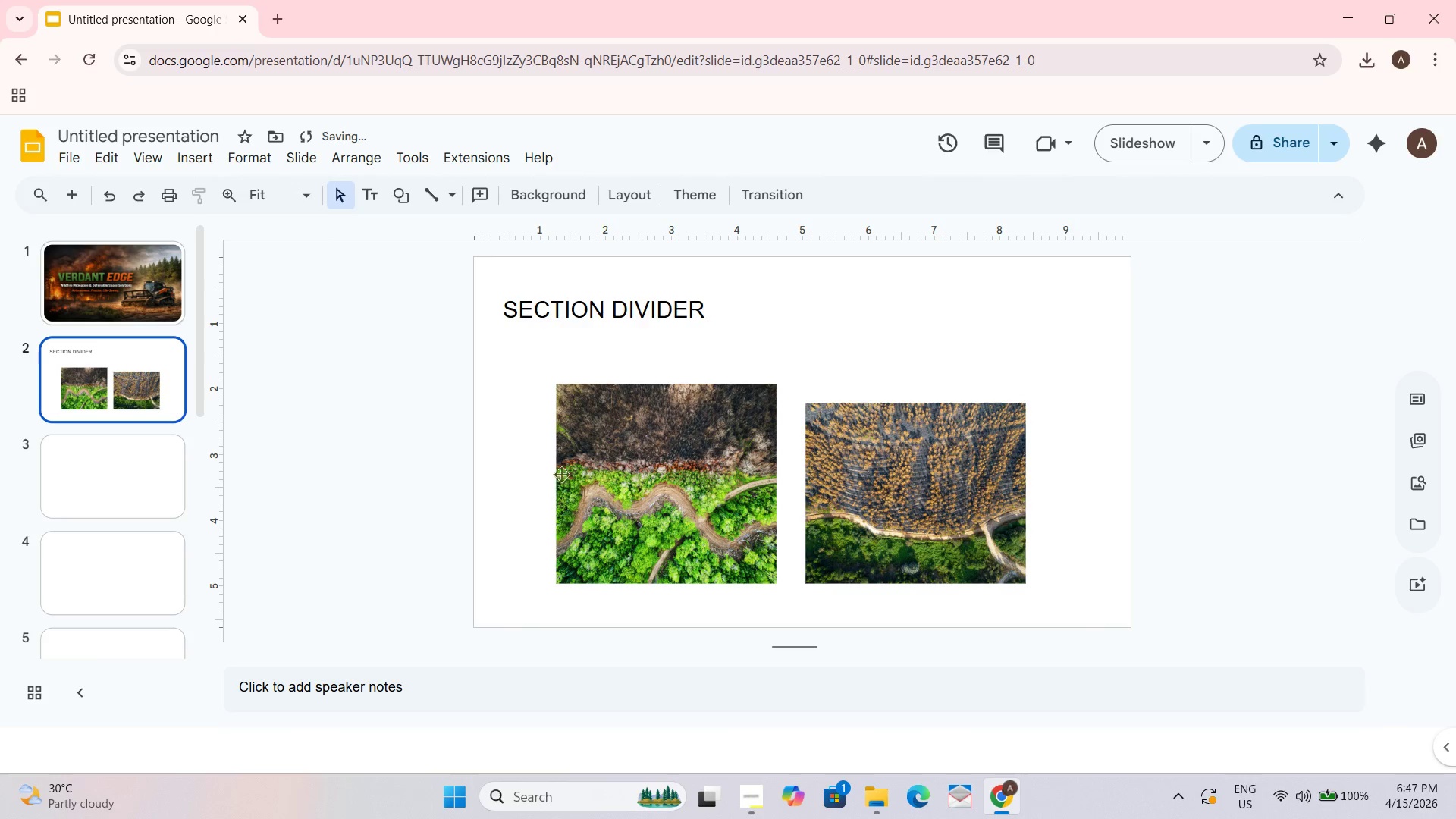 
left_click([638, 467])
 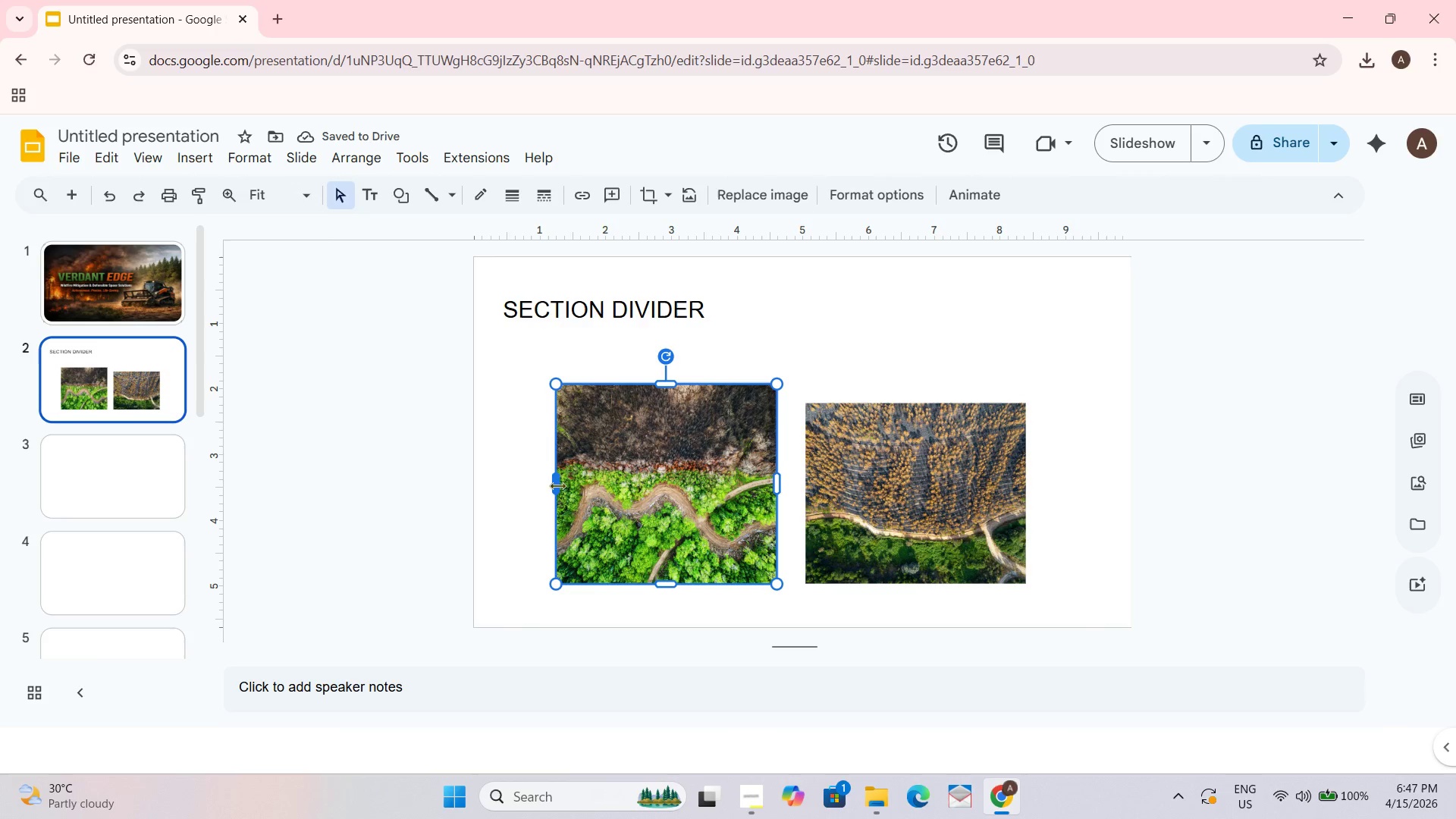 
left_click_drag(start_coordinate=[554, 484], to_coordinate=[531, 482])
 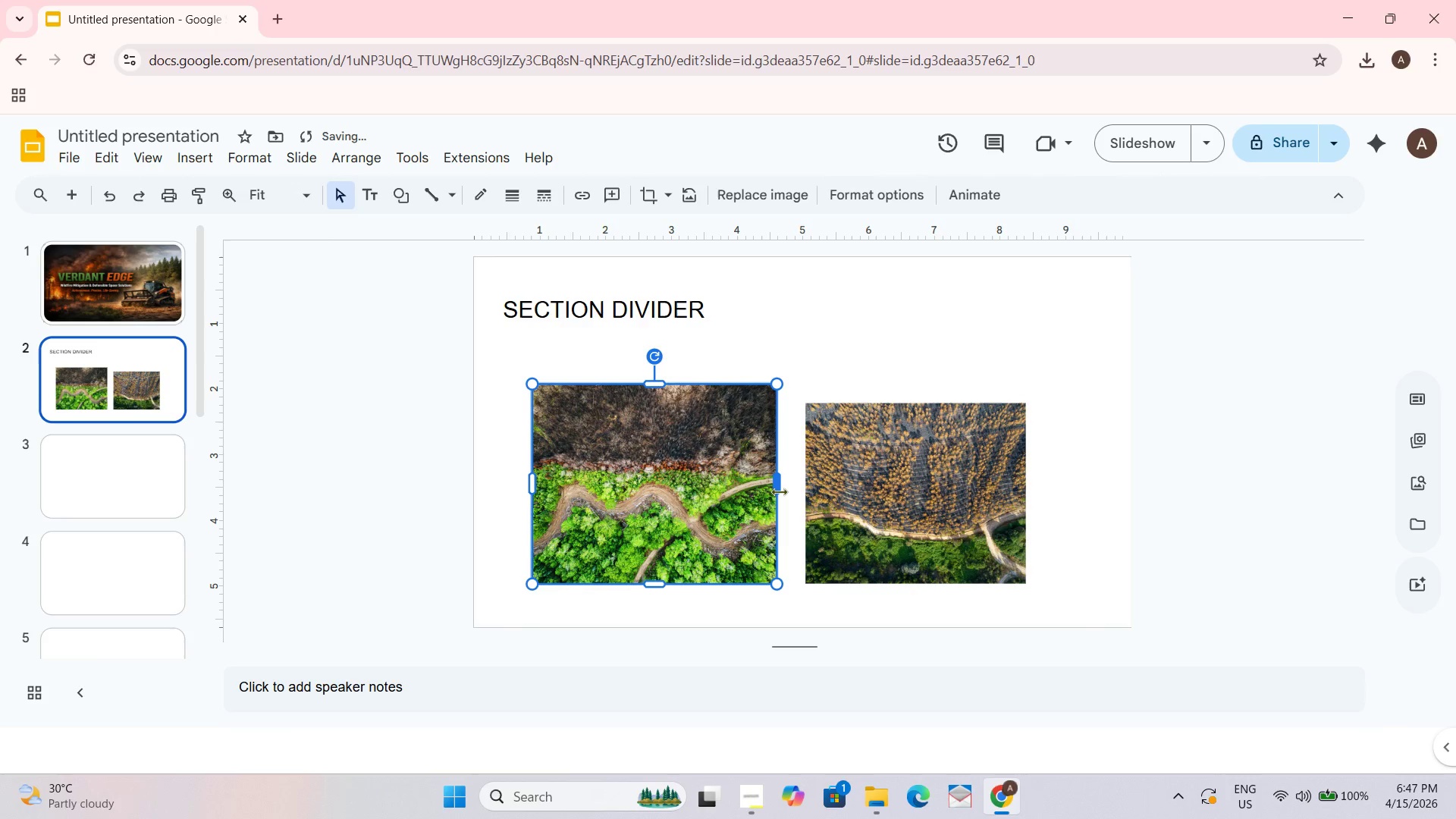 
left_click_drag(start_coordinate=[774, 486], to_coordinate=[786, 482])
 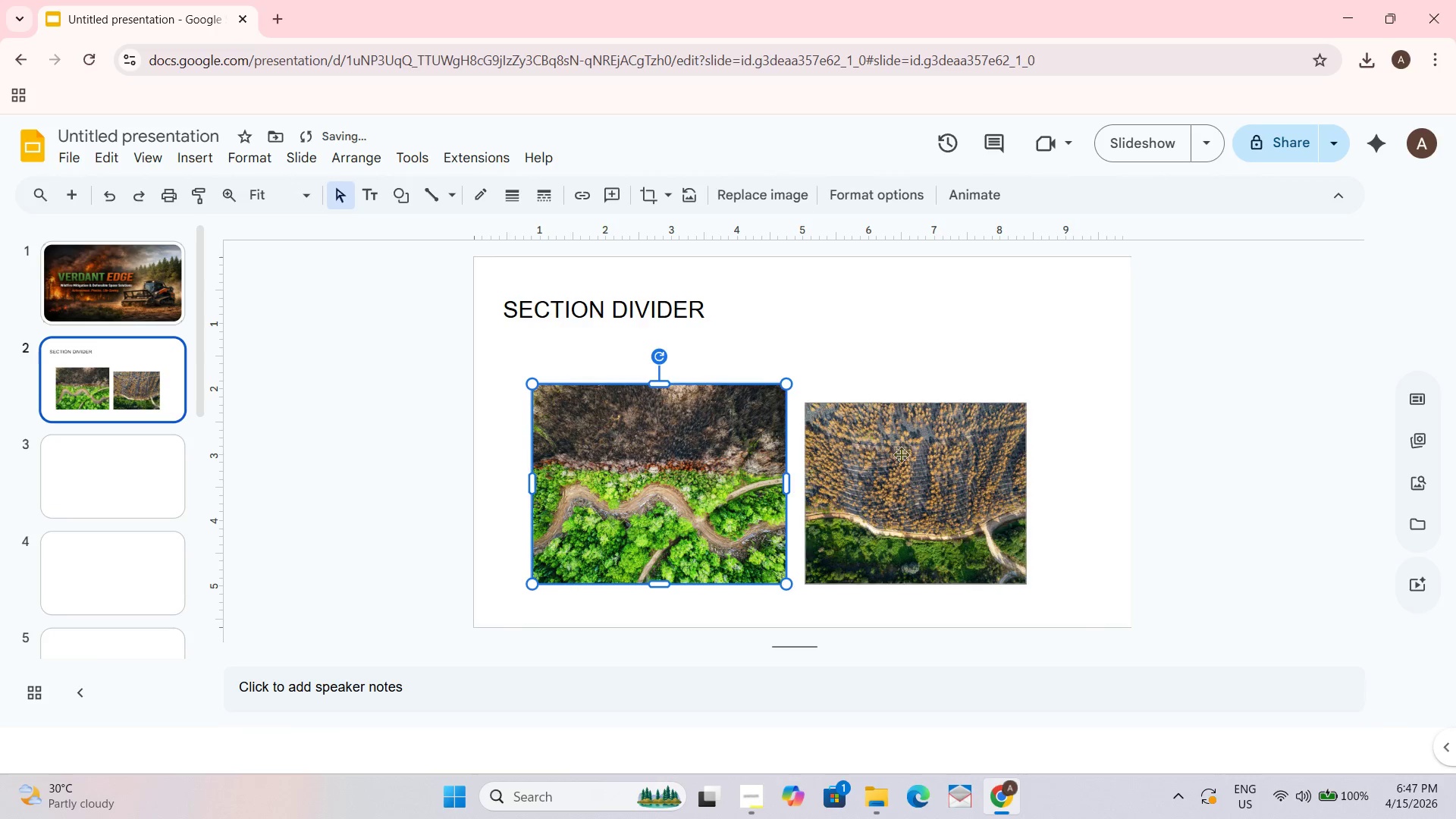 
left_click([901, 454])
 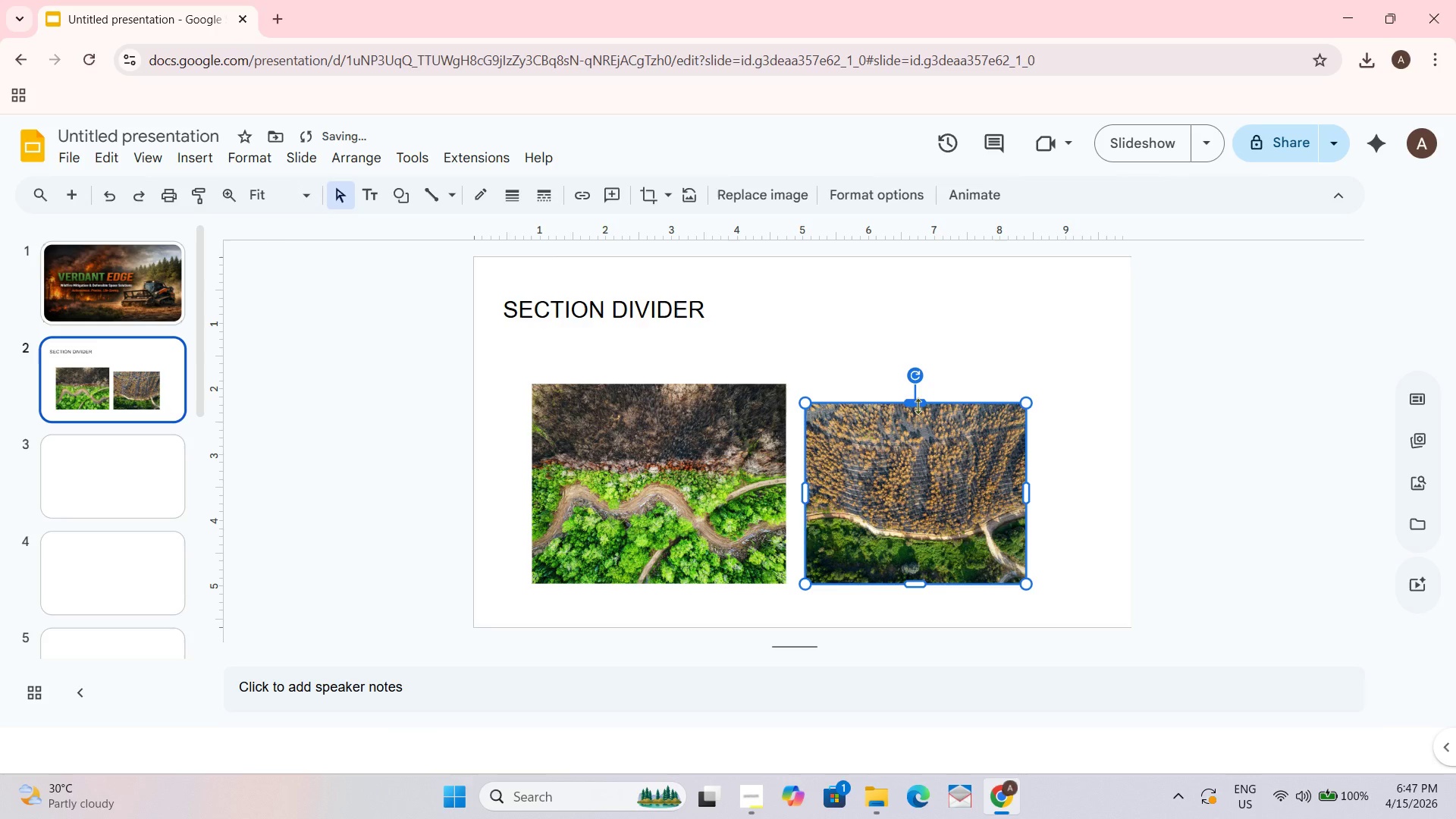 
left_click_drag(start_coordinate=[912, 402], to_coordinate=[910, 386])
 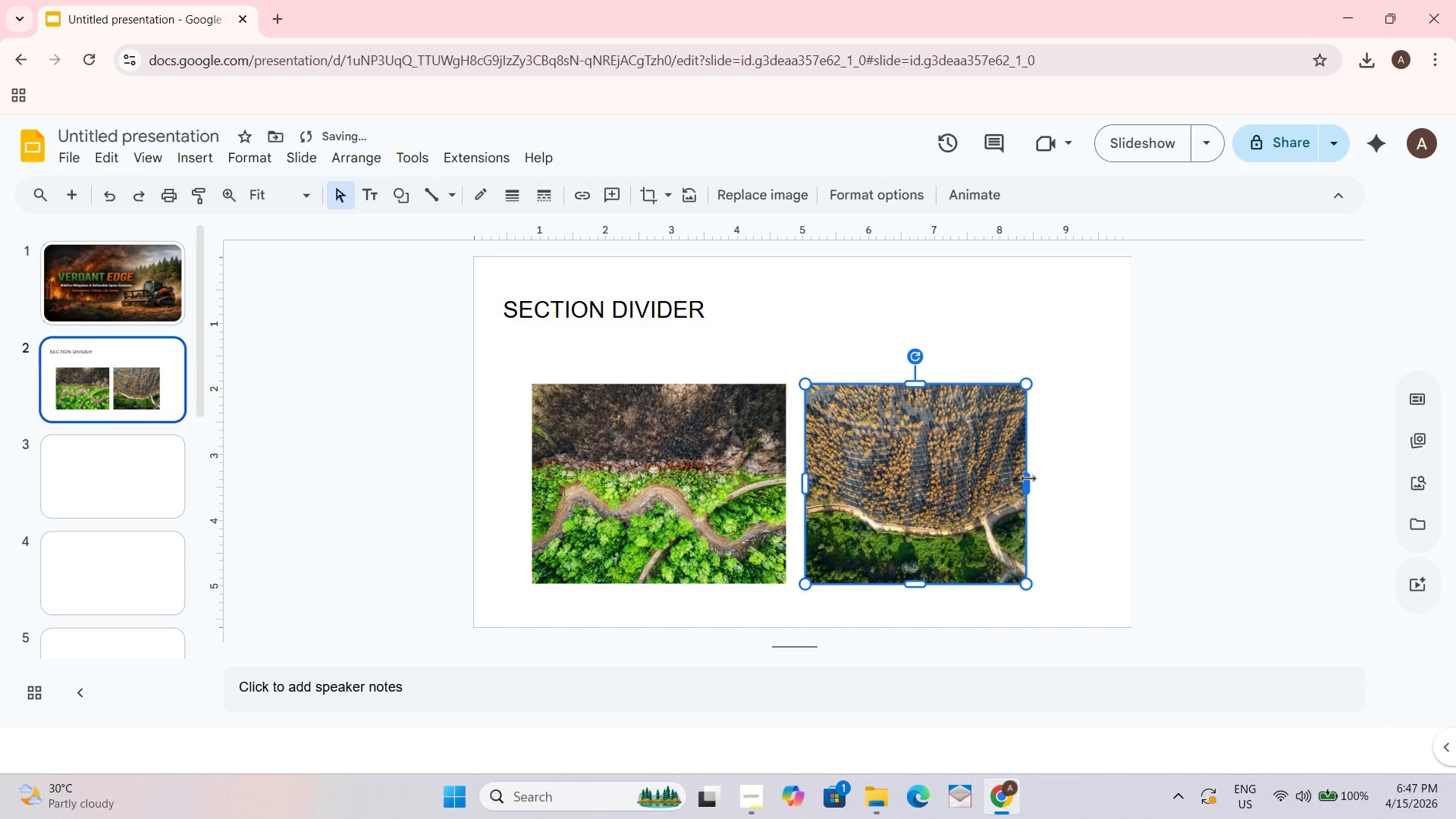 
left_click_drag(start_coordinate=[1025, 478], to_coordinate=[1046, 473])
 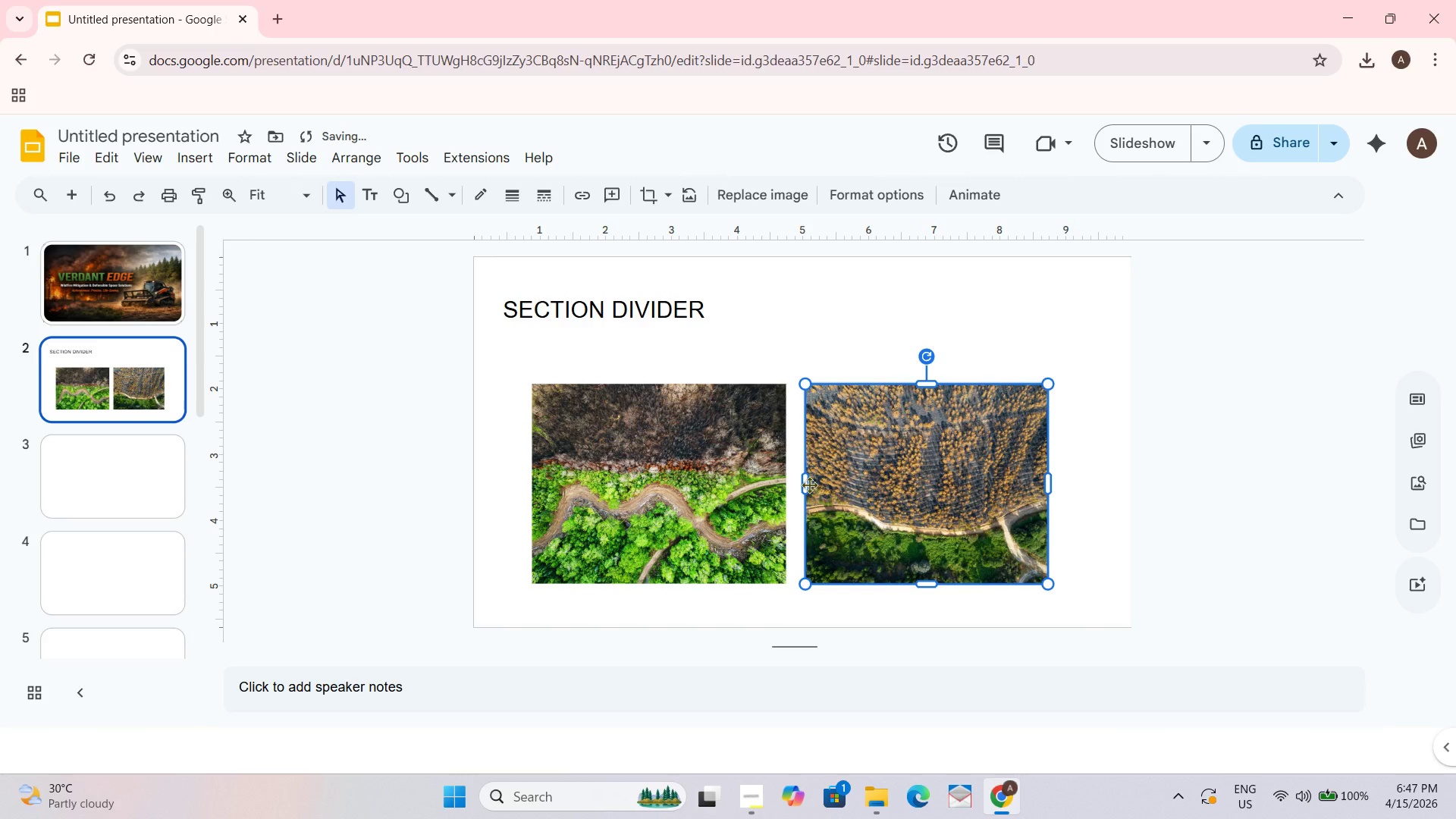 
left_click_drag(start_coordinate=[806, 485], to_coordinate=[811, 485])
 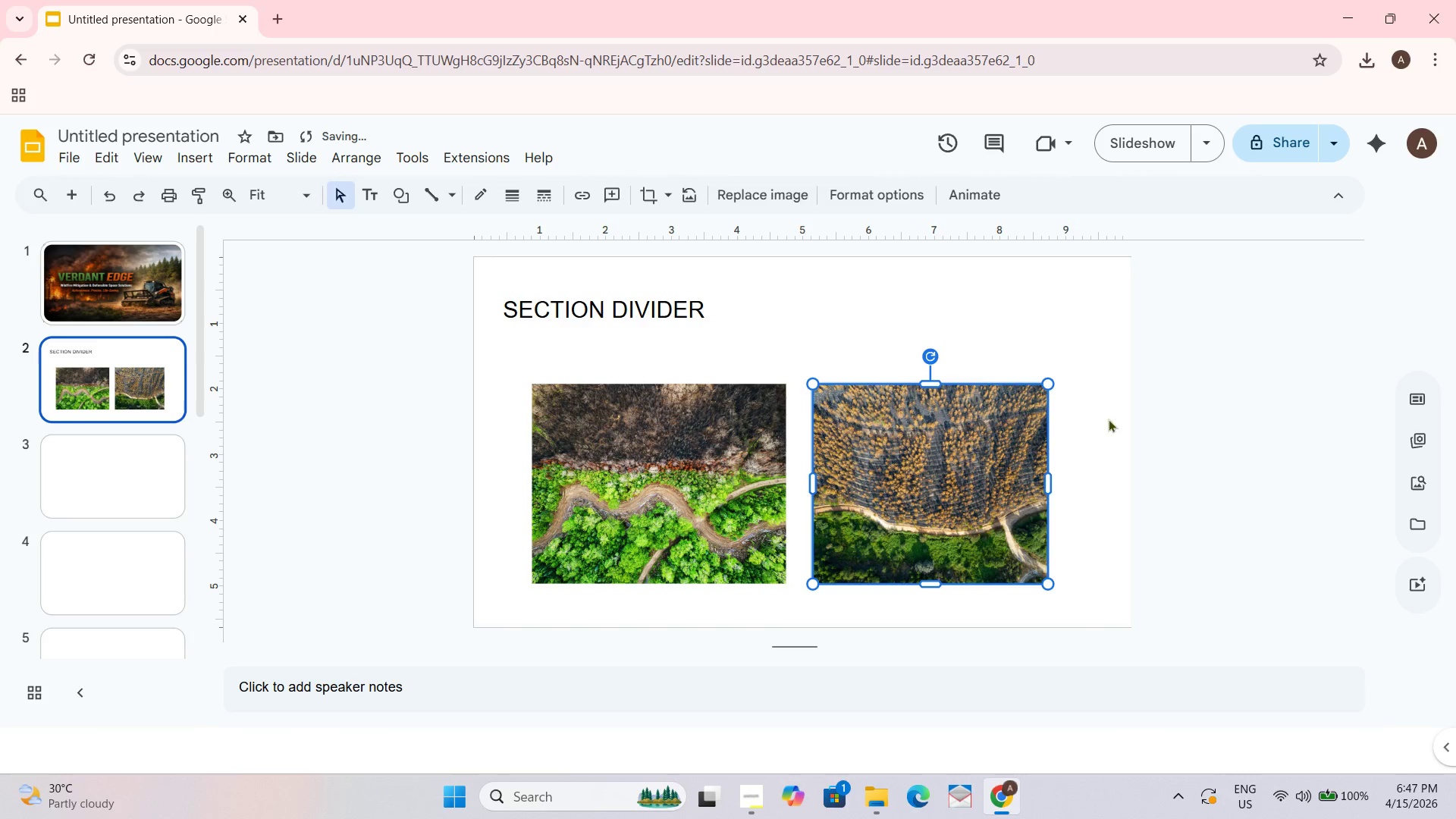 
left_click([1115, 418])
 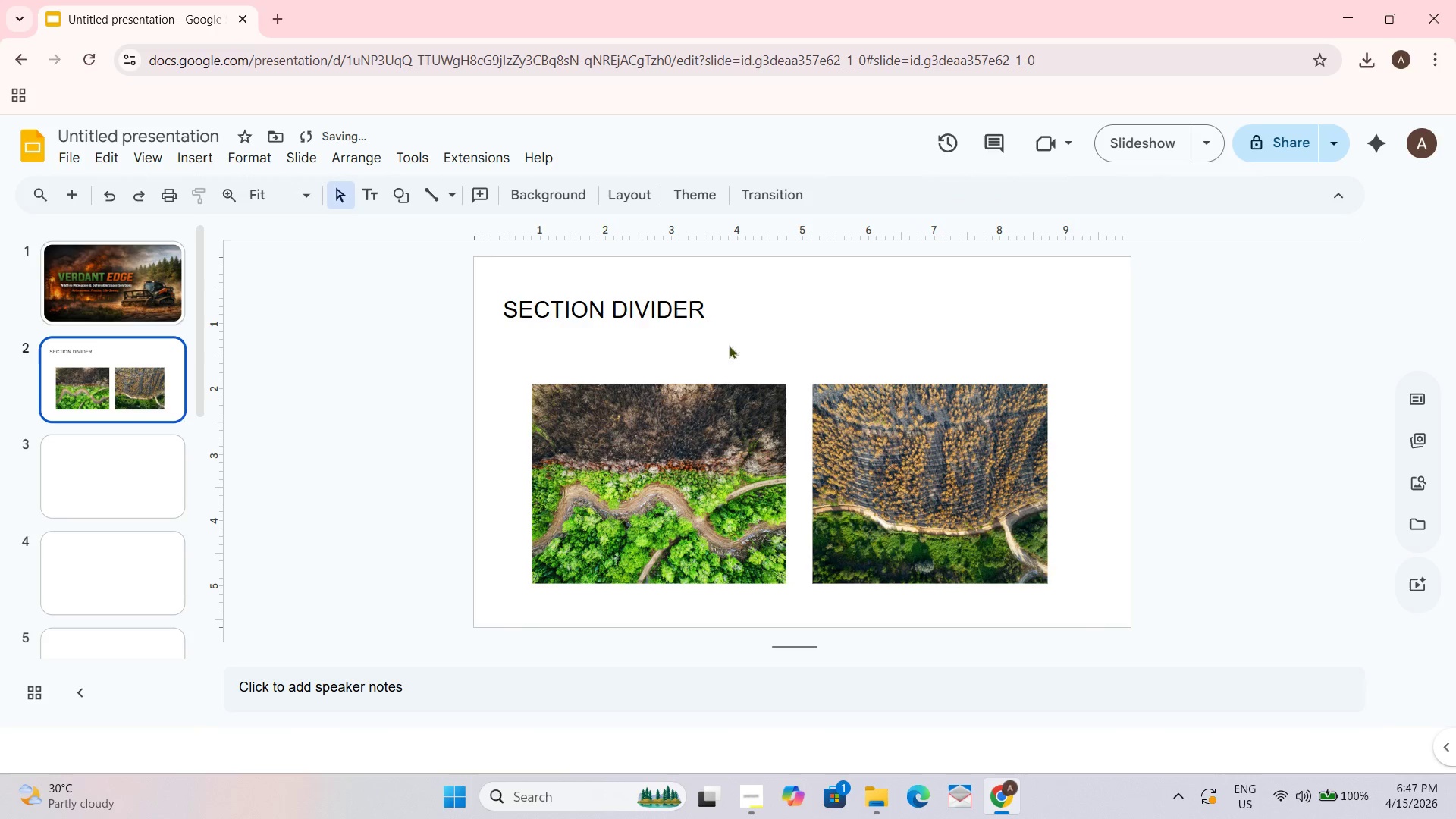 
double_click([644, 309])
 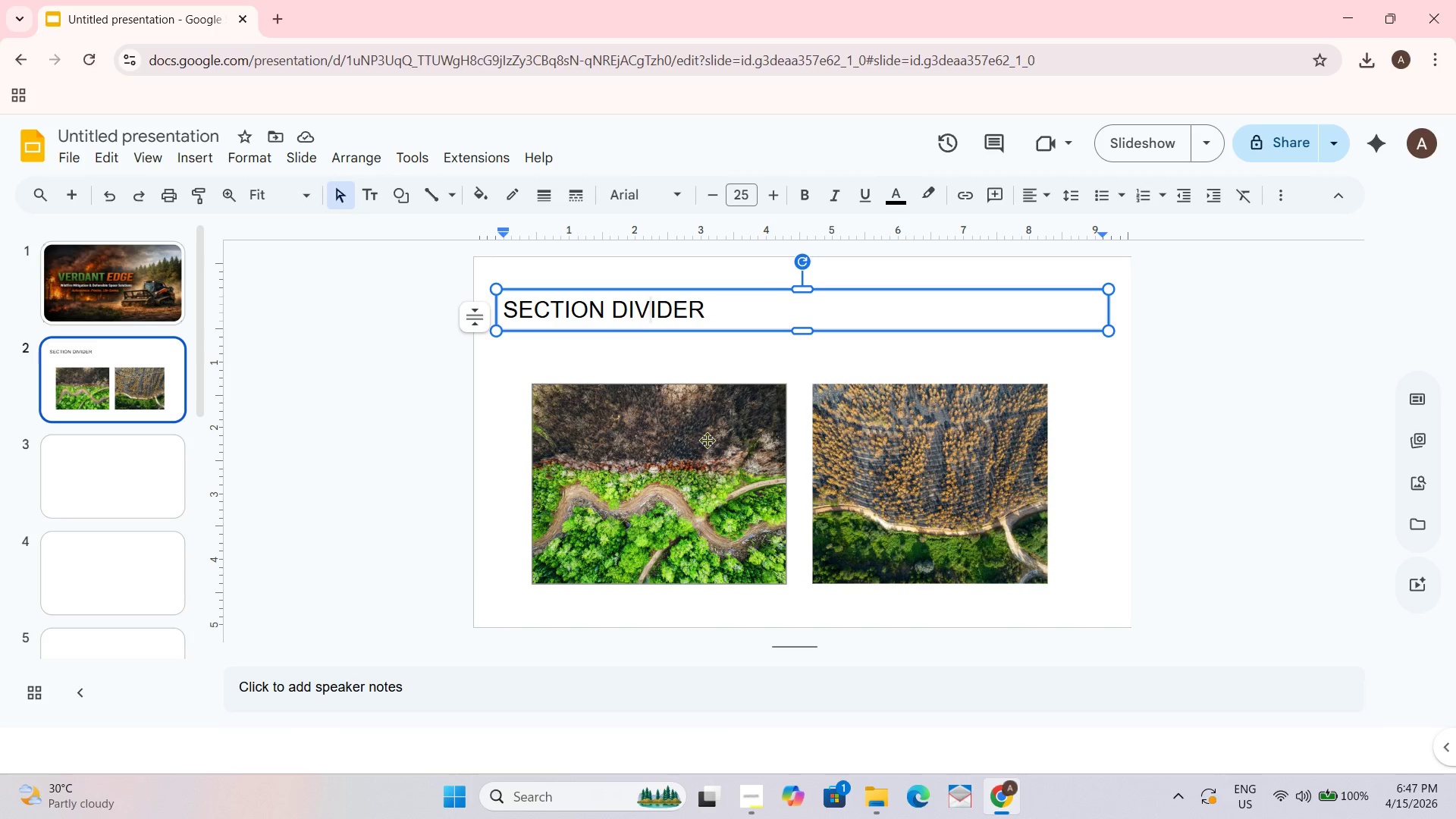 
wait(11.55)
 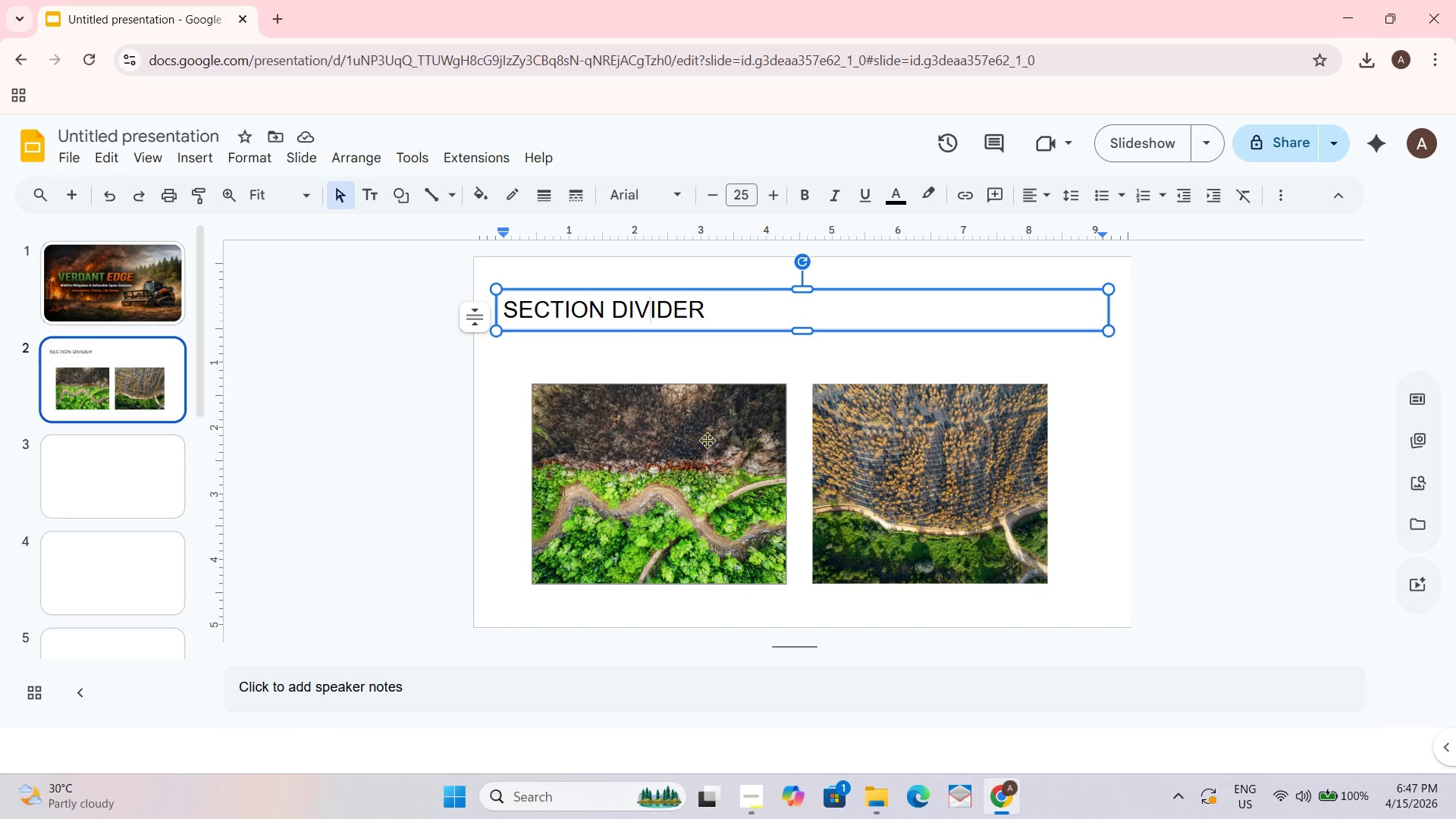 
left_click_drag(start_coordinate=[743, 314], to_coordinate=[501, 317])
 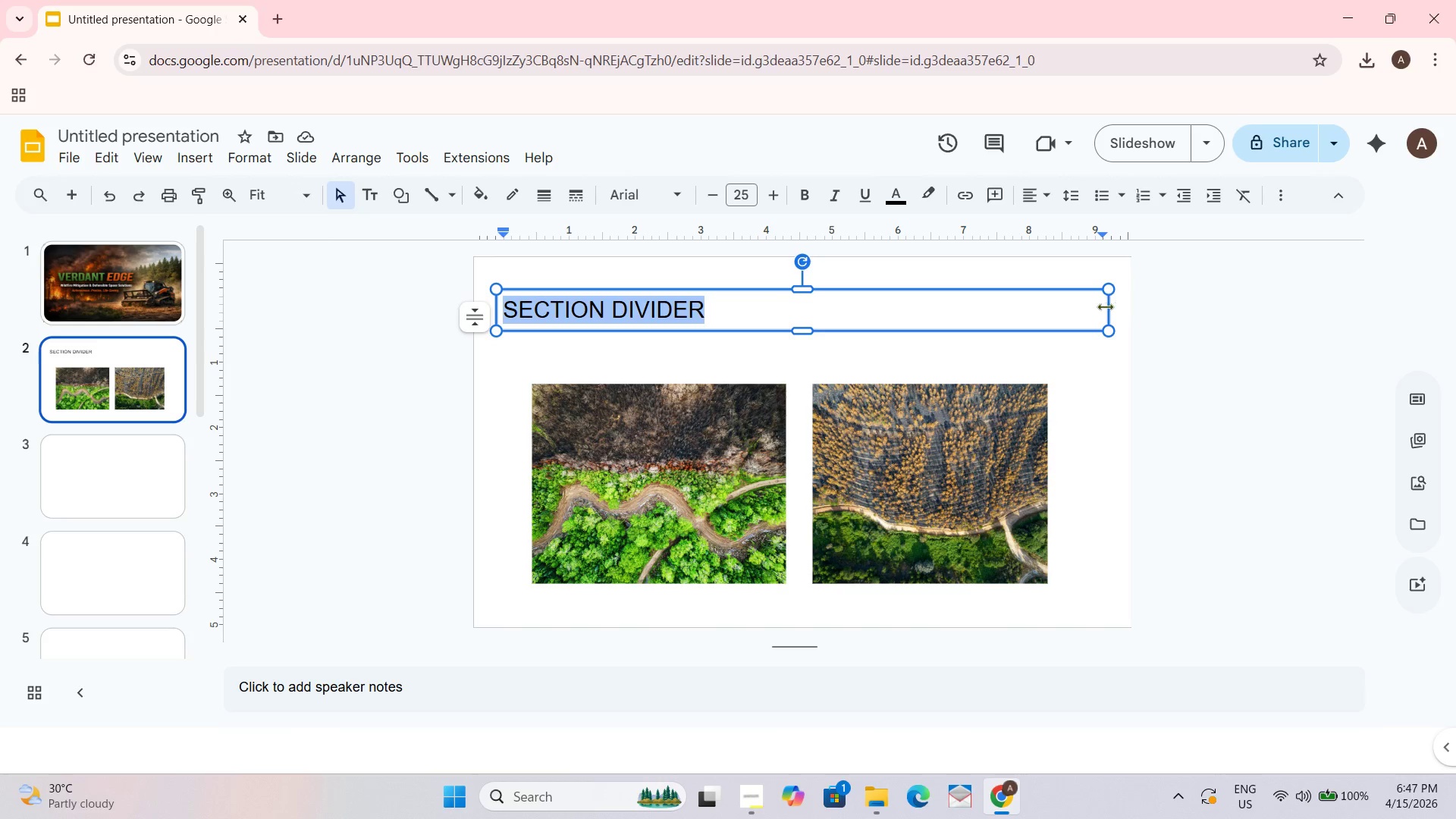 
left_click_drag(start_coordinate=[1107, 306], to_coordinate=[713, 306])
 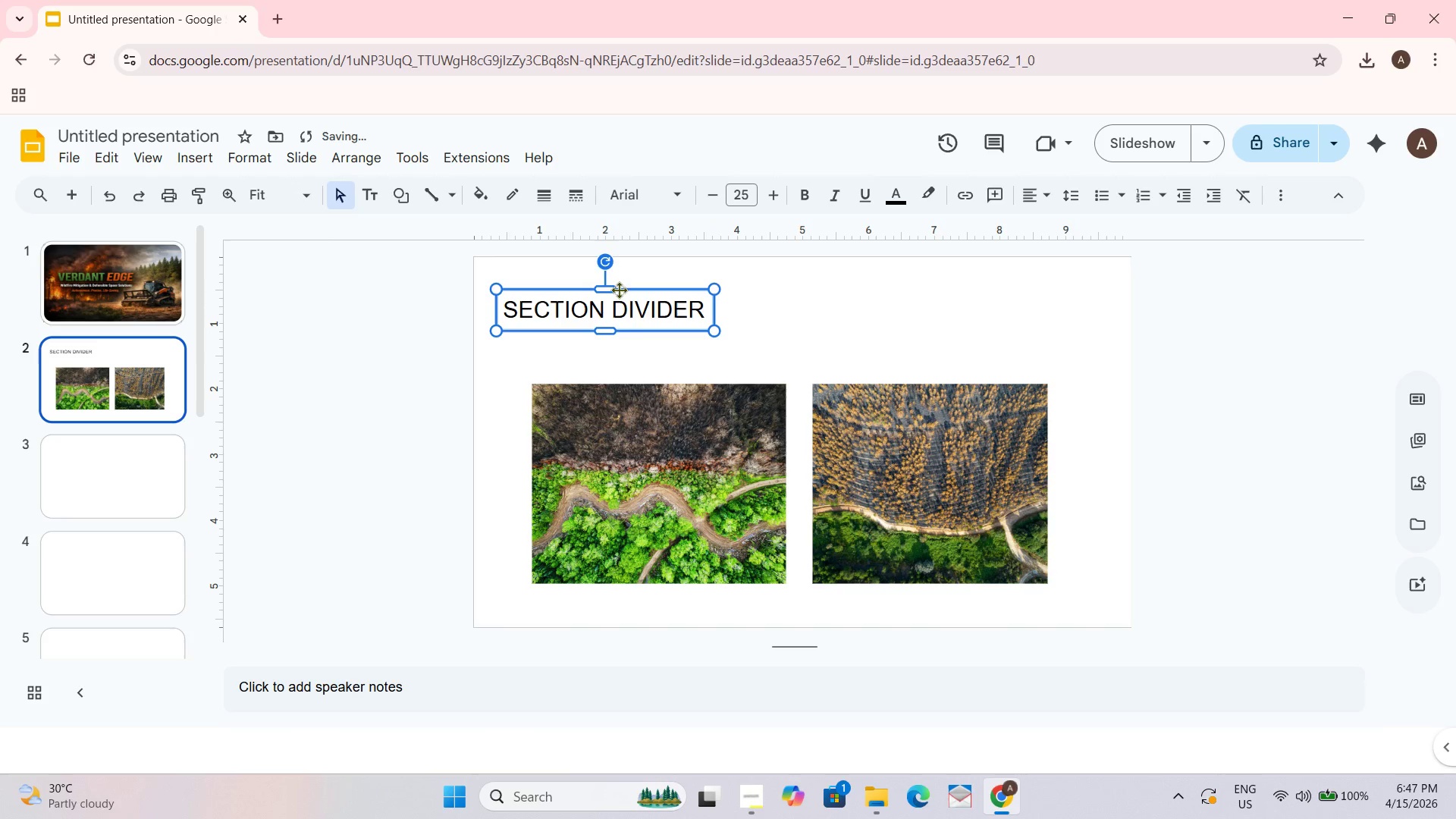 
left_click_drag(start_coordinate=[622, 290], to_coordinate=[823, 294])
 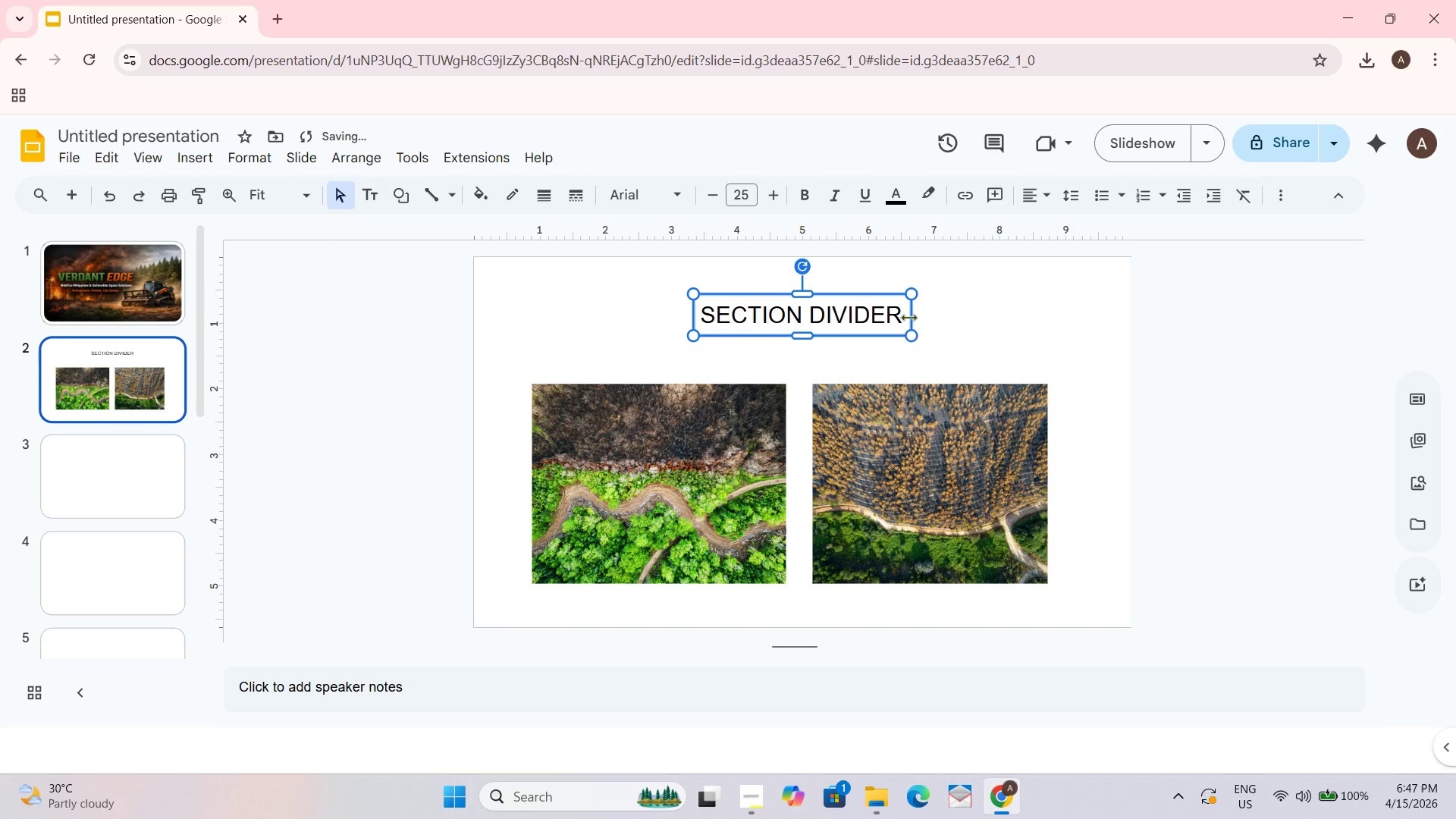 
left_click_drag(start_coordinate=[908, 317], to_coordinate=[992, 308])
 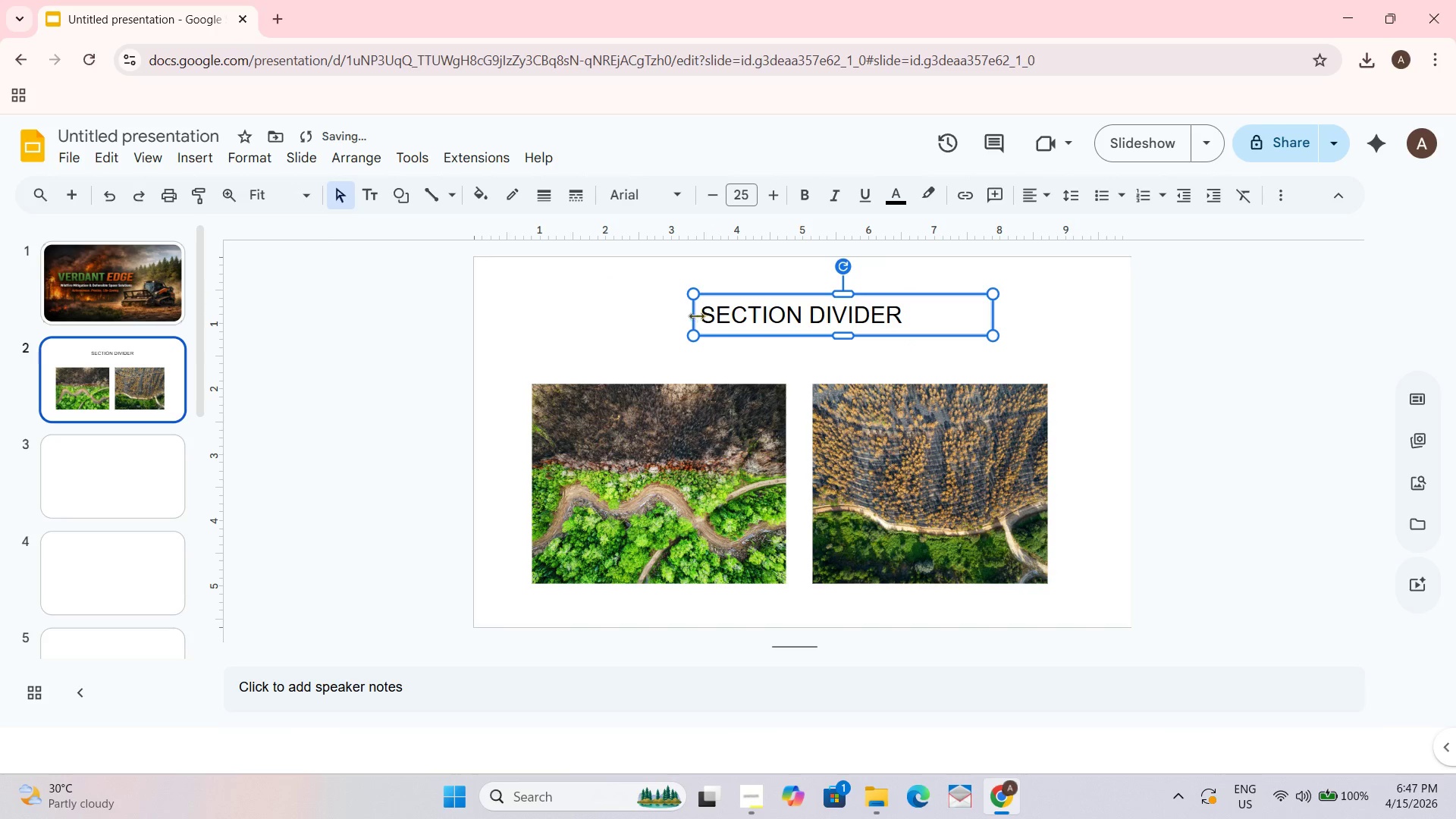 
left_click_drag(start_coordinate=[694, 315], to_coordinate=[612, 315])
 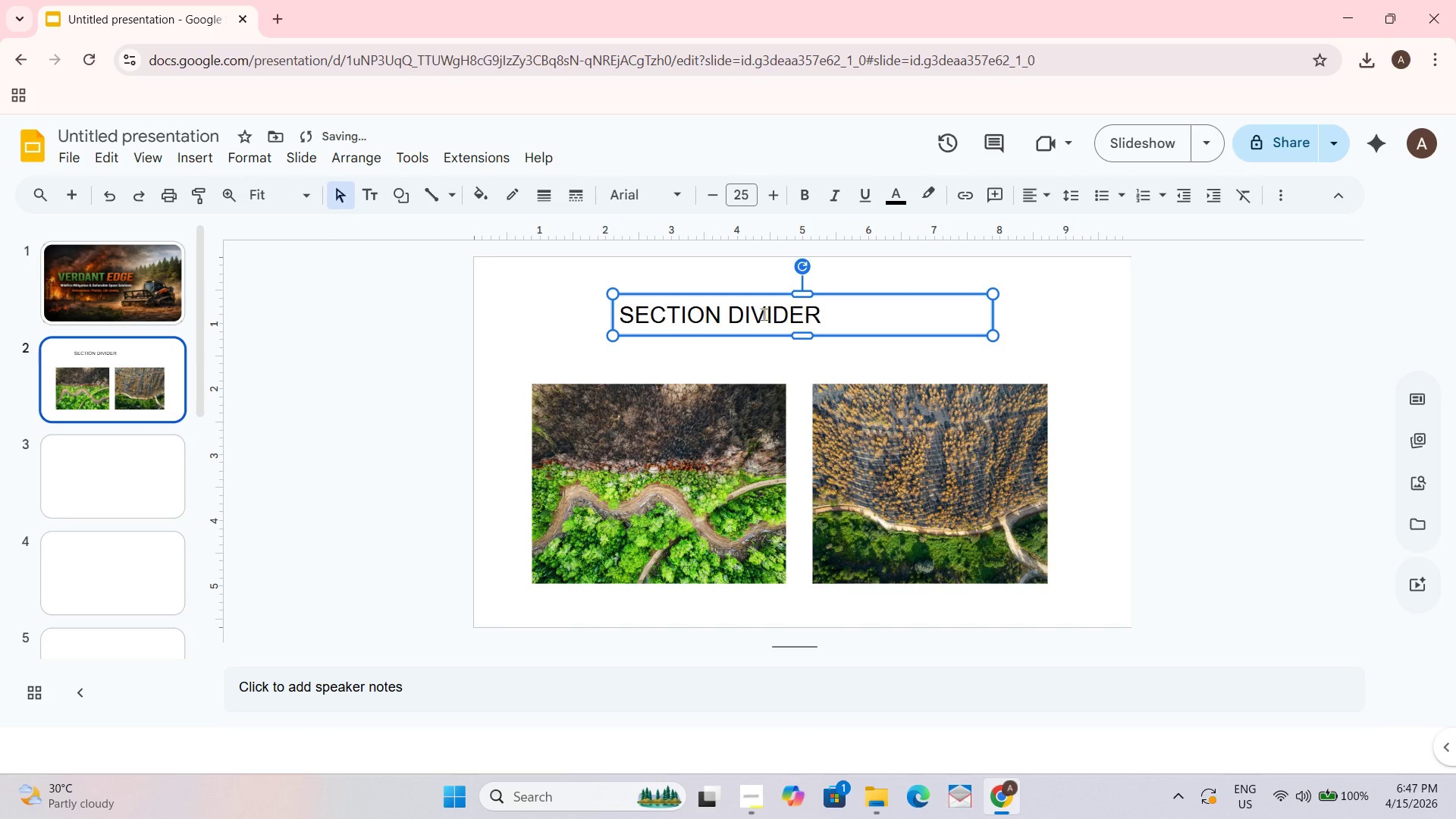 
left_click([764, 314])
 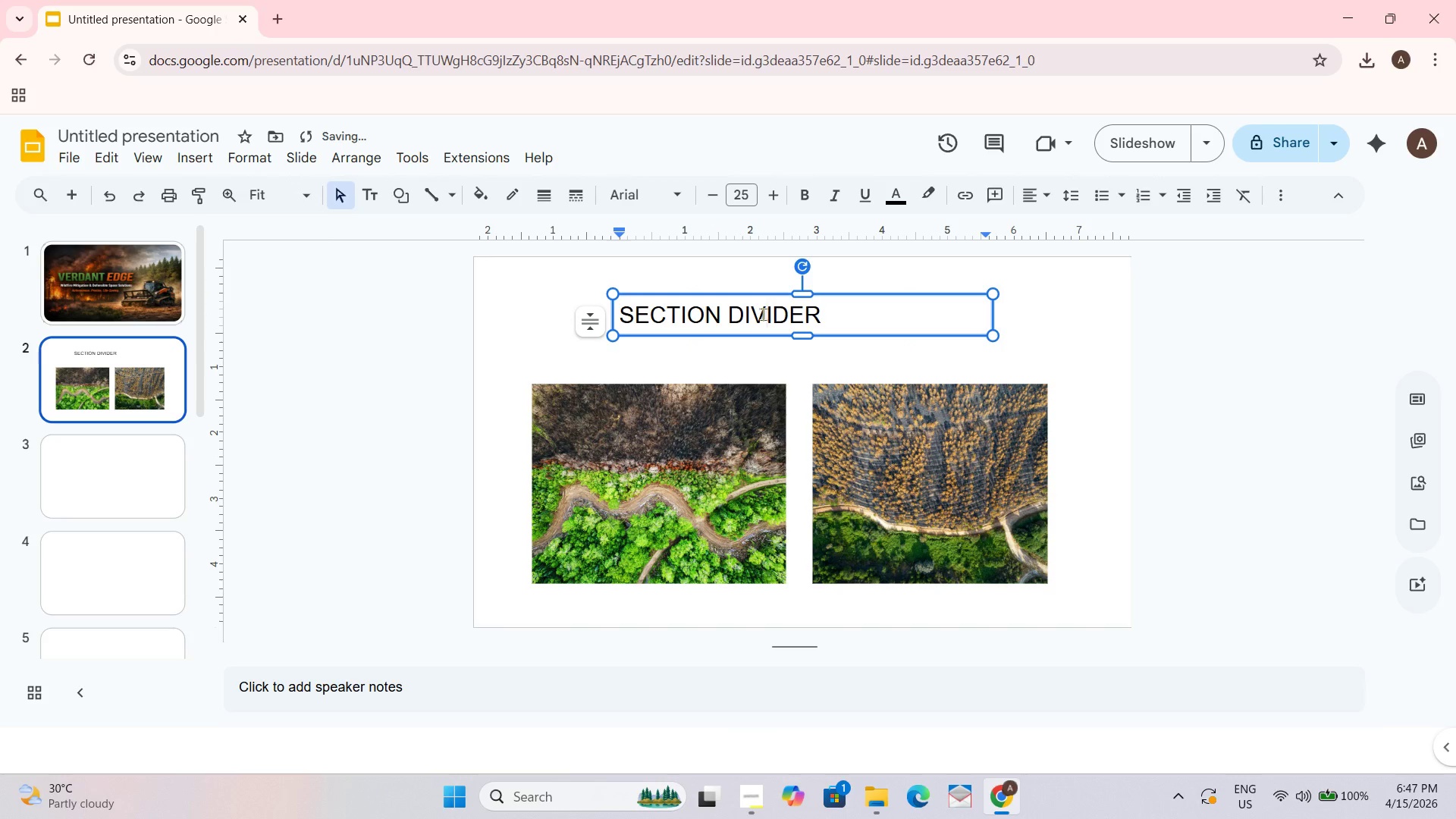 
key(Control+A)
 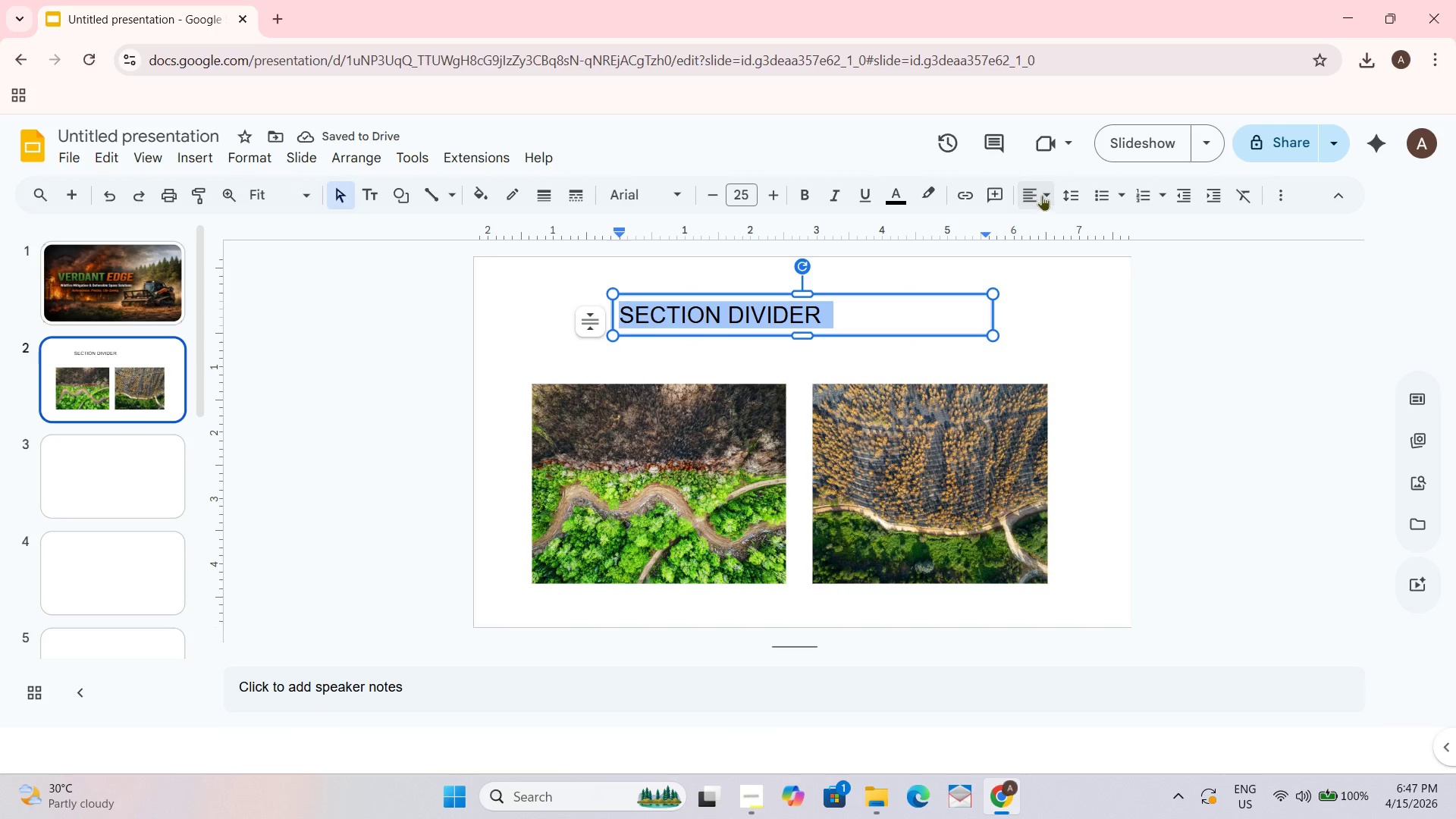 
left_click([1042, 195])
 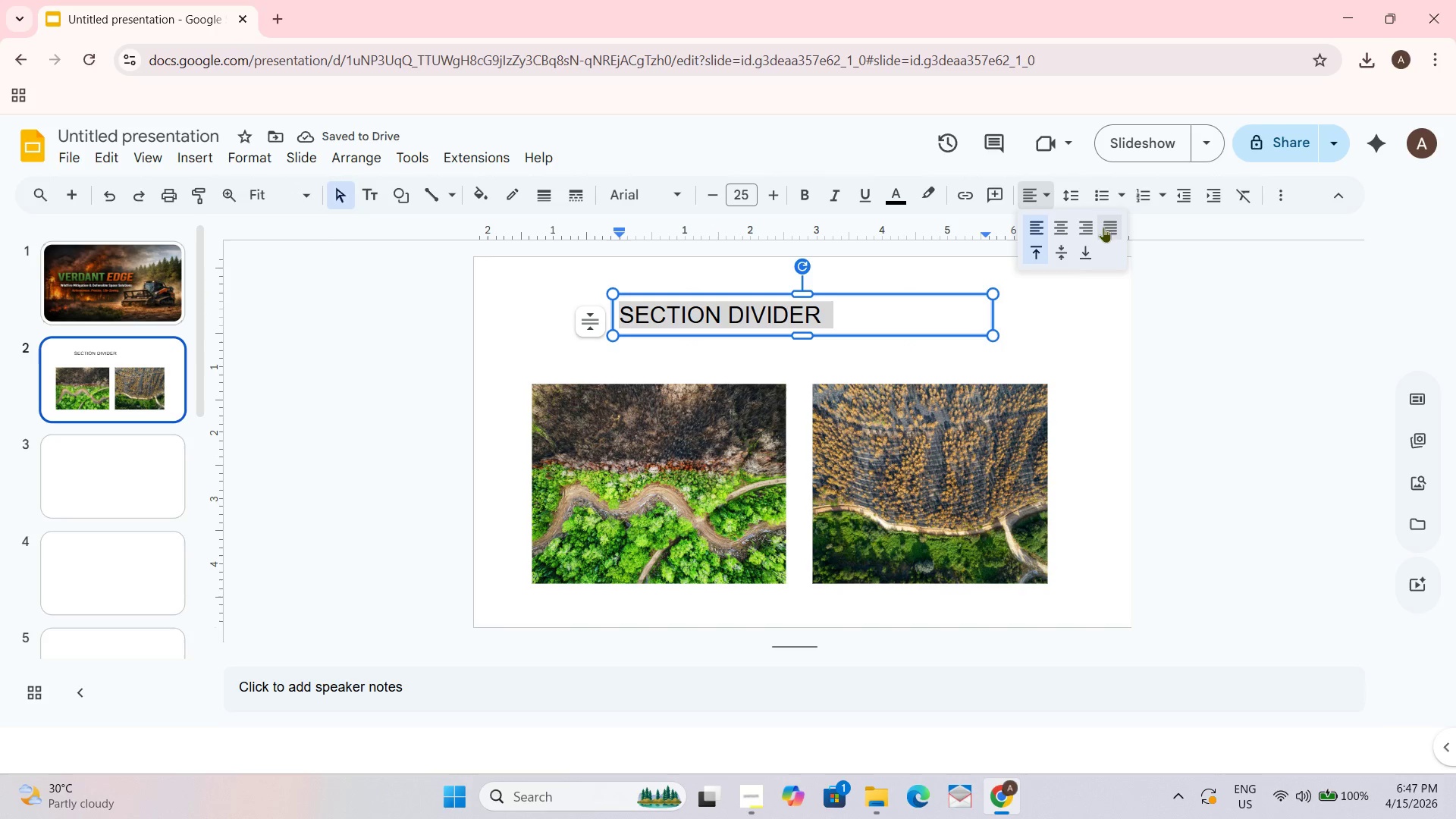 
left_click([1062, 230])
 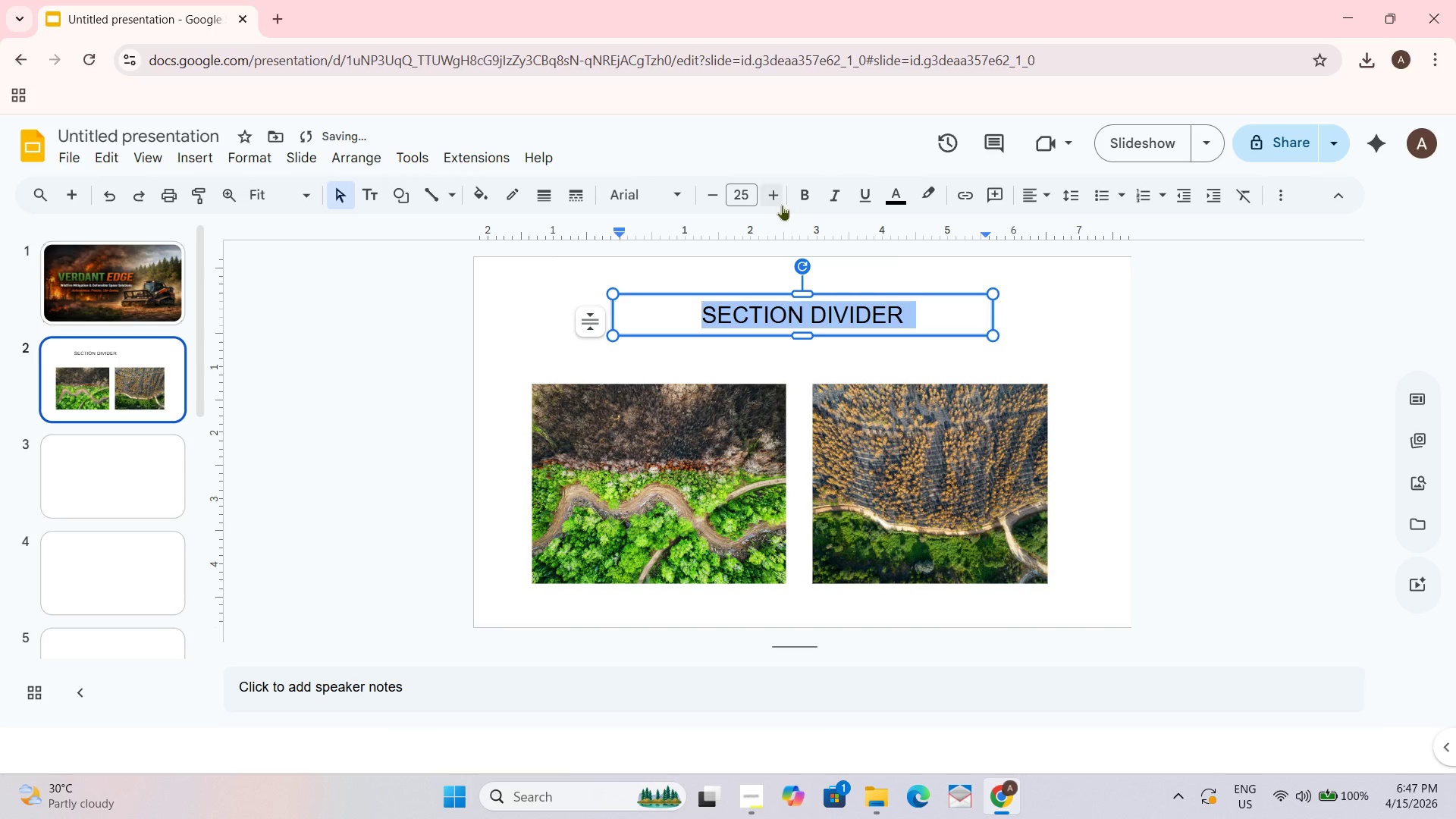 
left_click([750, 197])
 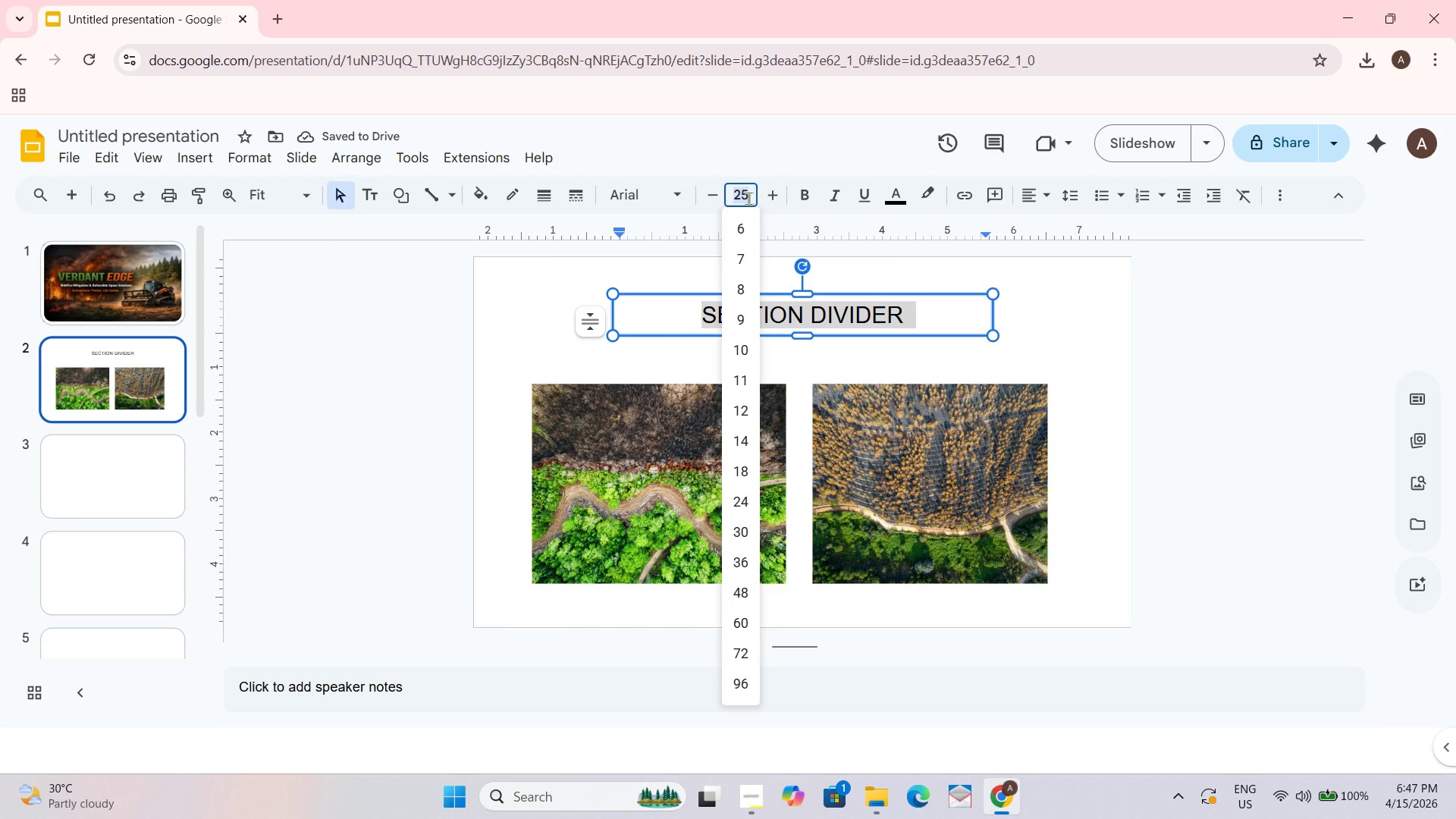 
key(Numpad4)
 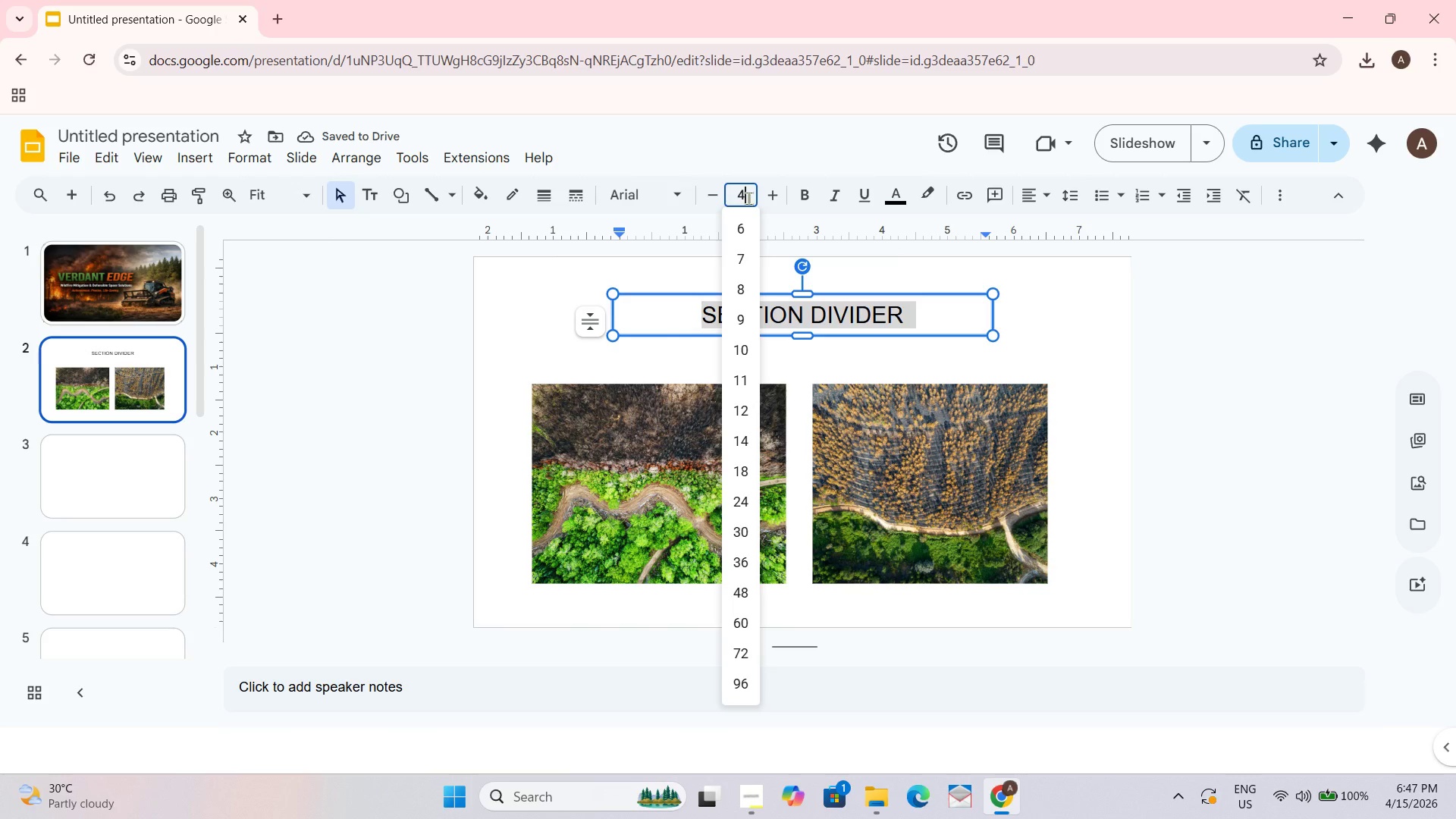 
key(Numpad5)
 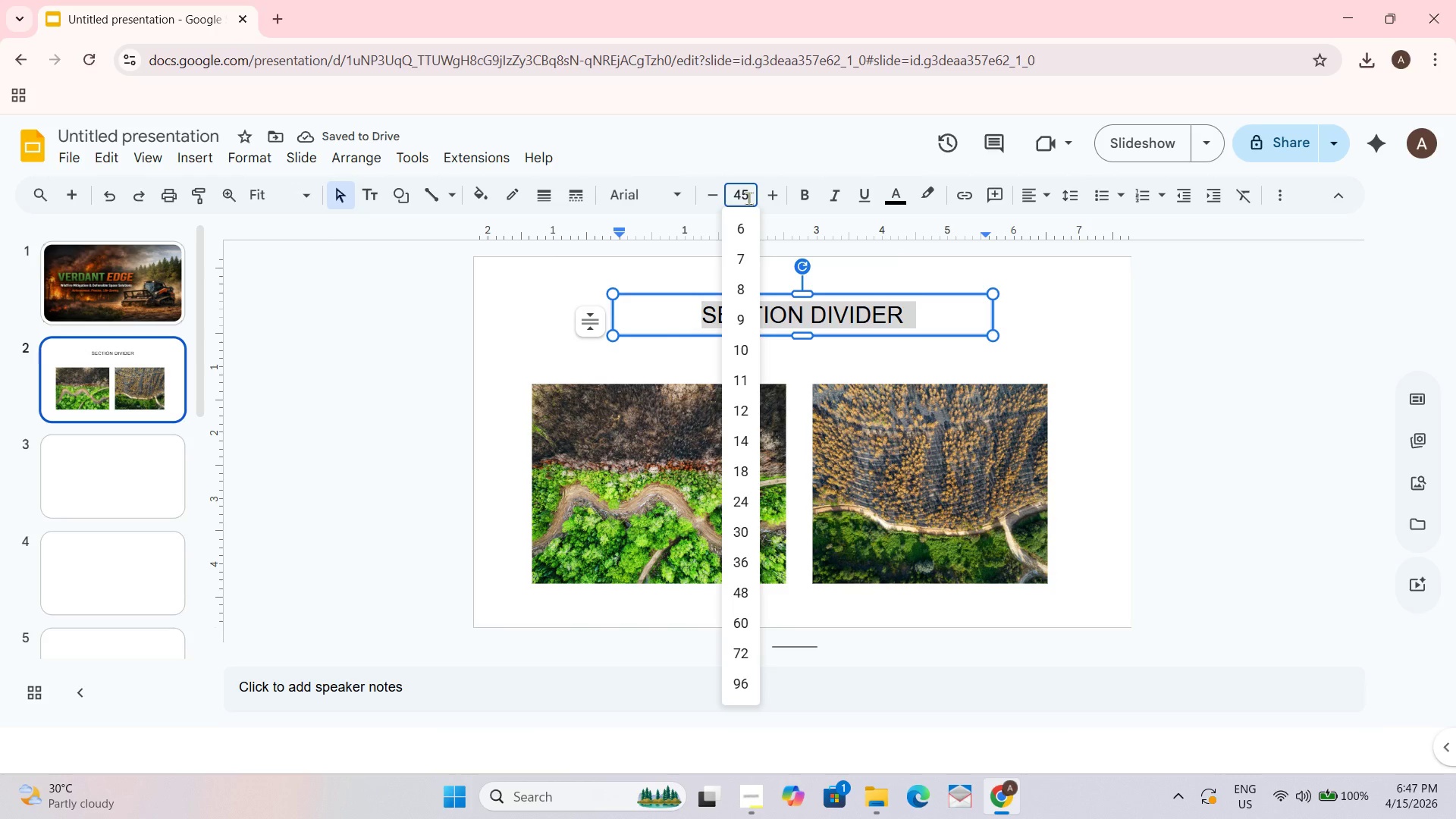 
key(NumpadEnter)
 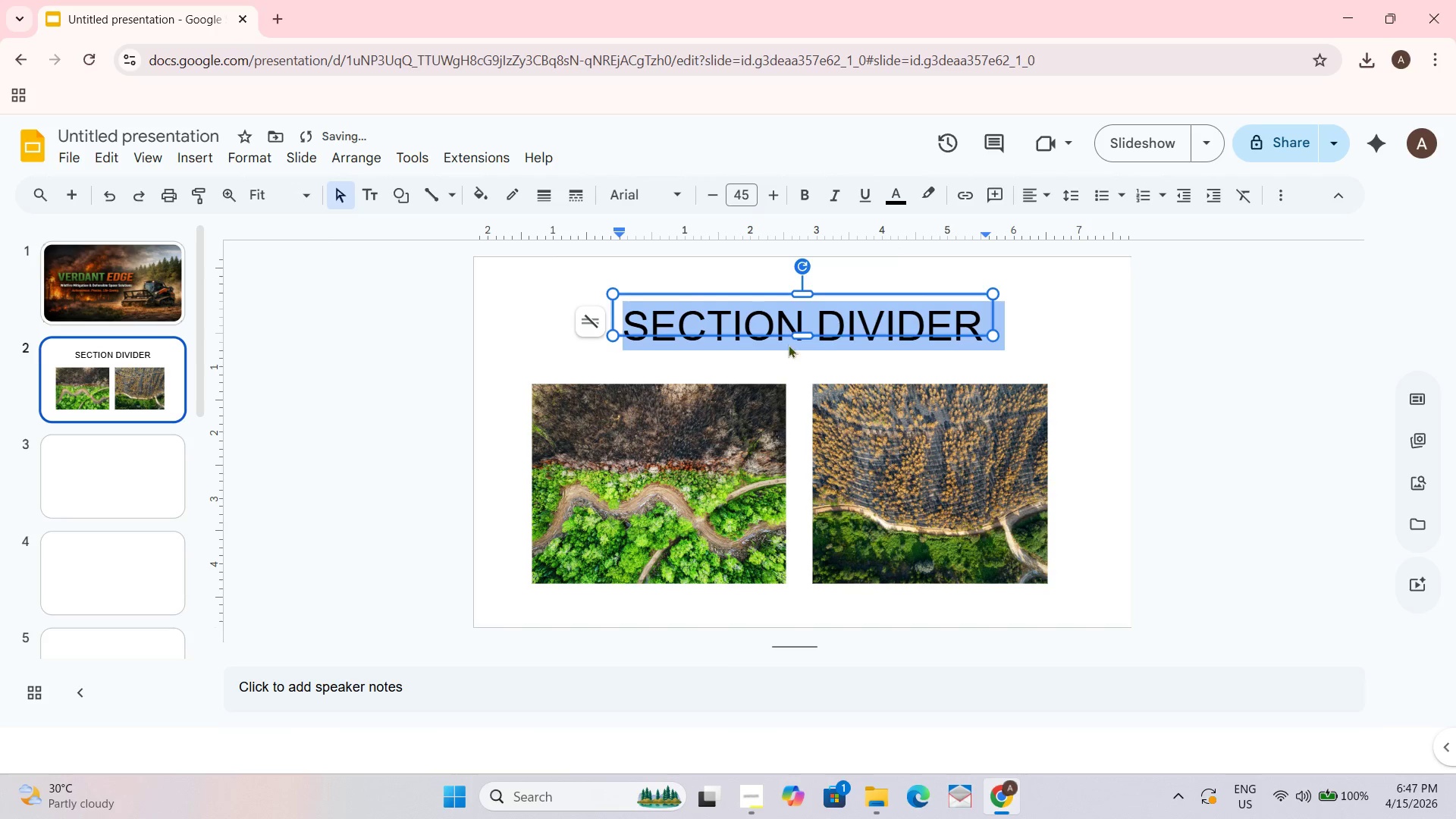 
left_click_drag(start_coordinate=[802, 332], to_coordinate=[802, 351])
 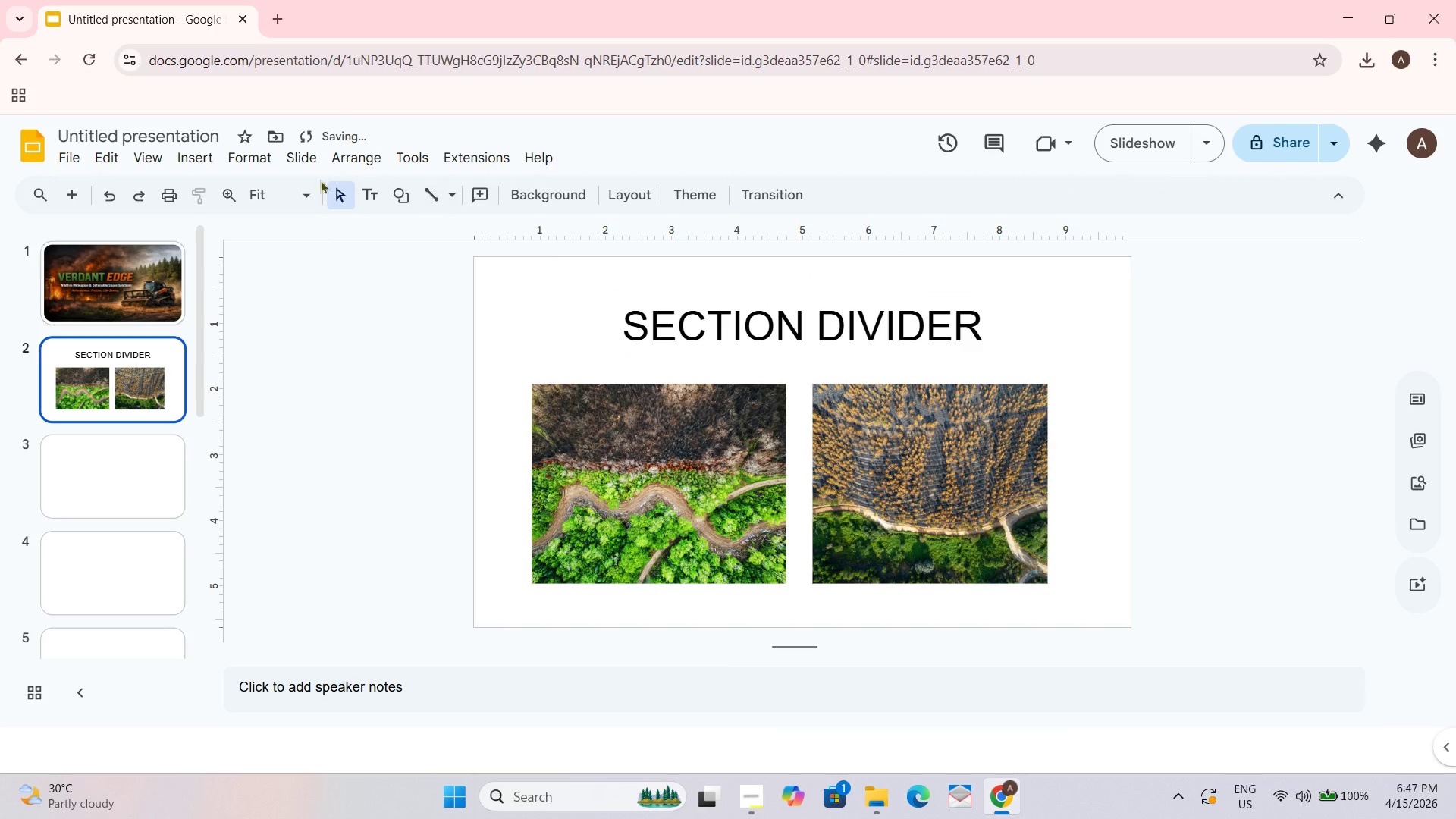 
left_click([186, 165])
 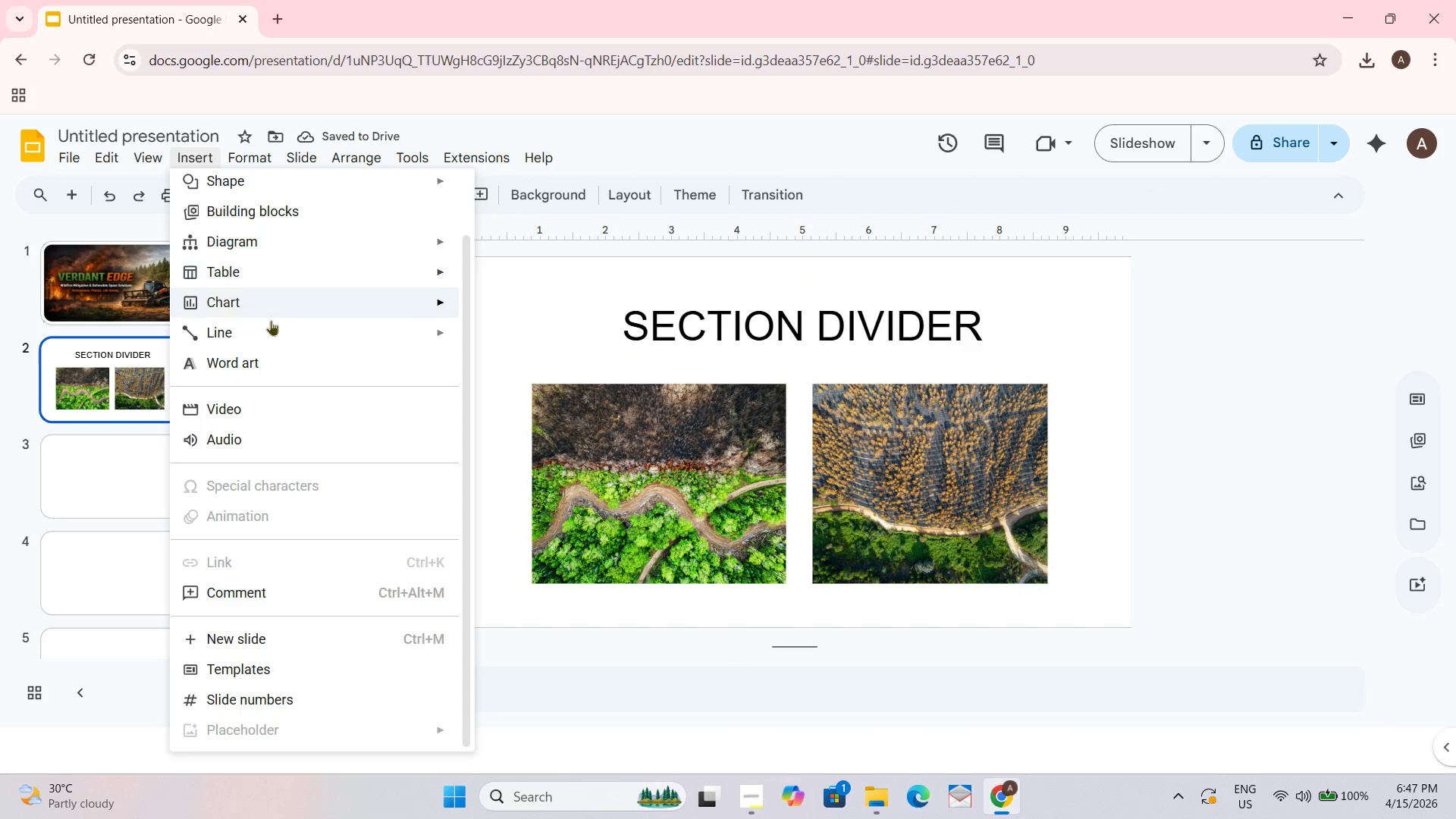 
left_click([272, 326])
 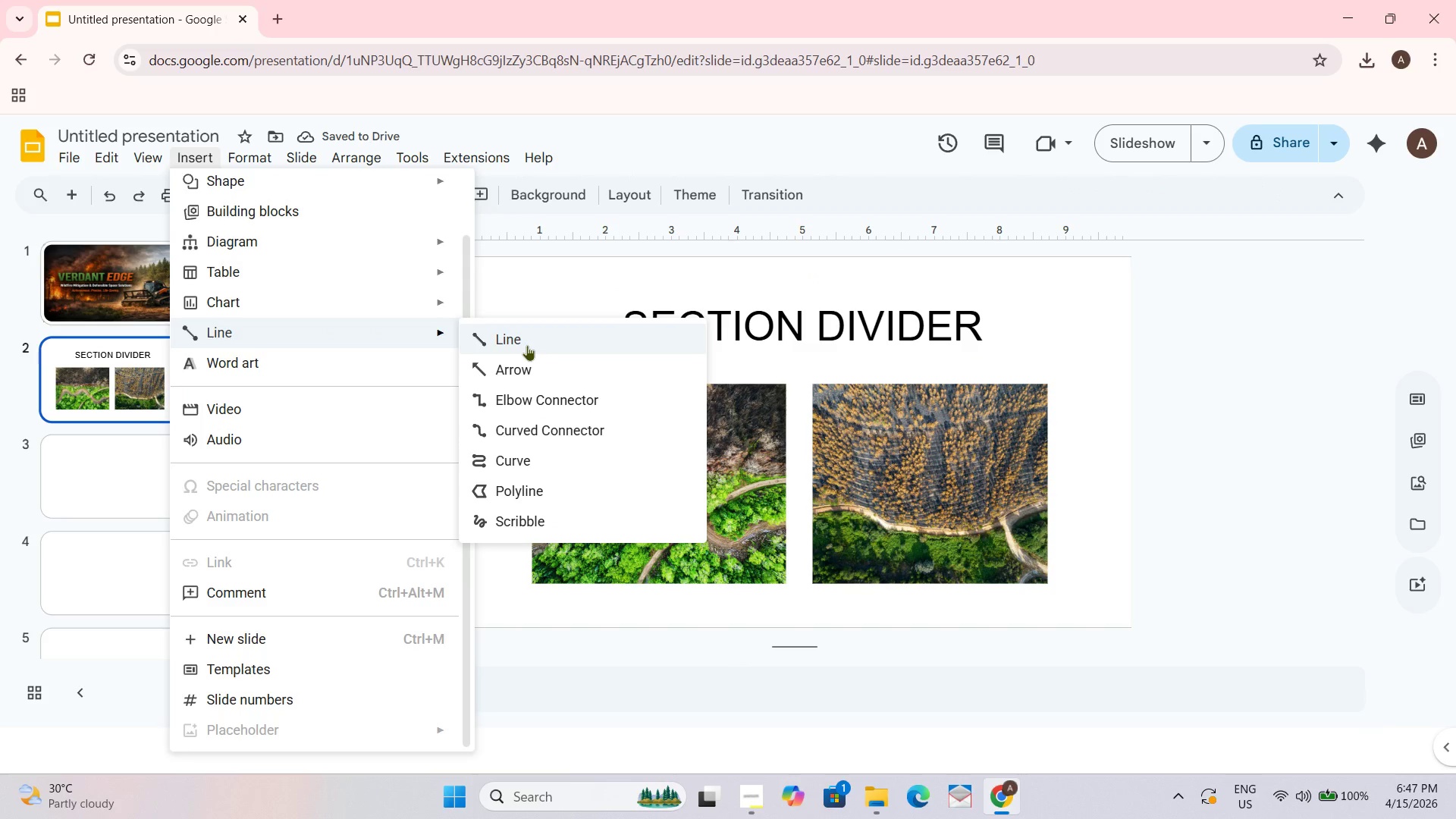 
left_click([527, 345])
 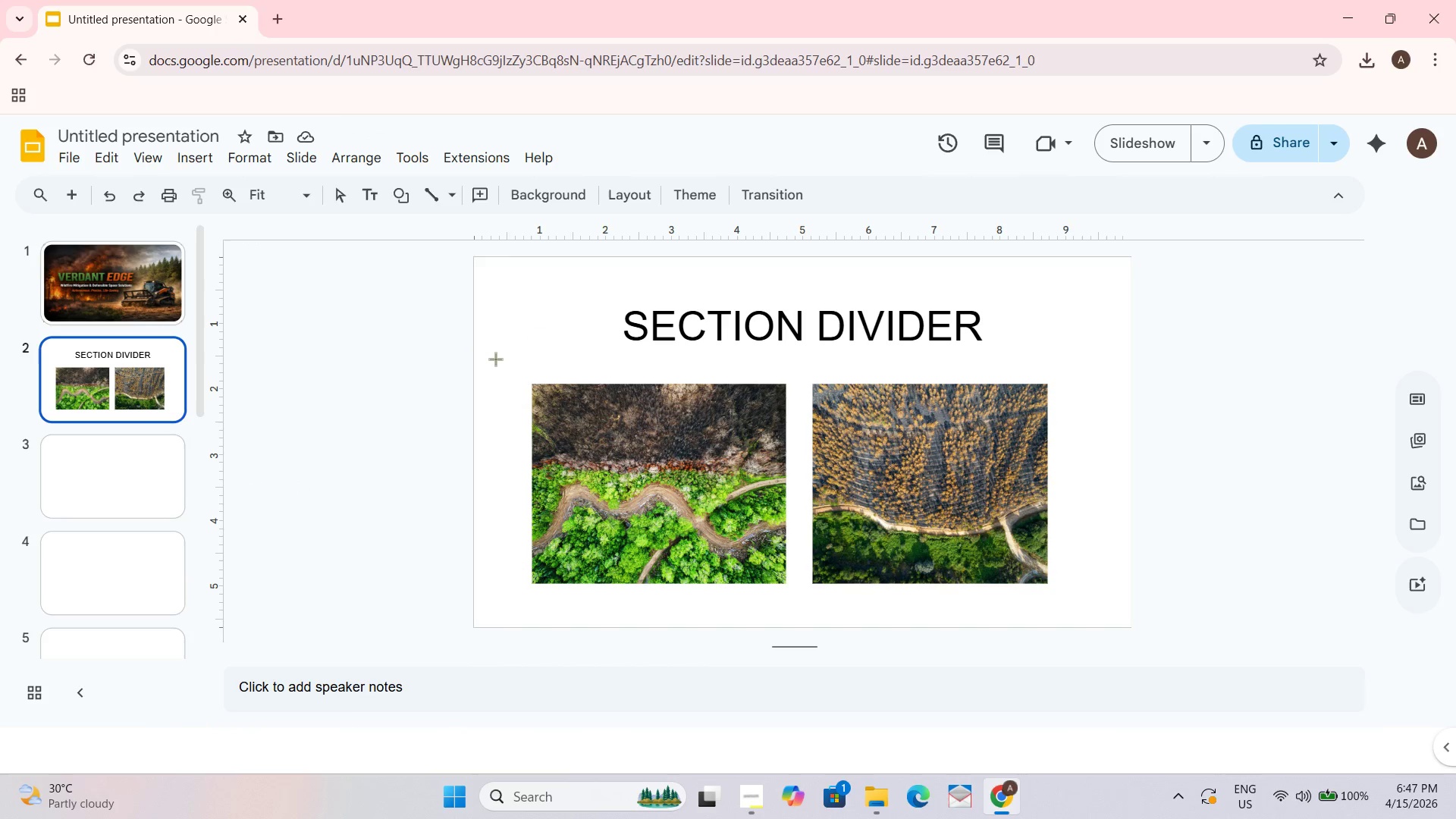 
left_click([489, 358])
 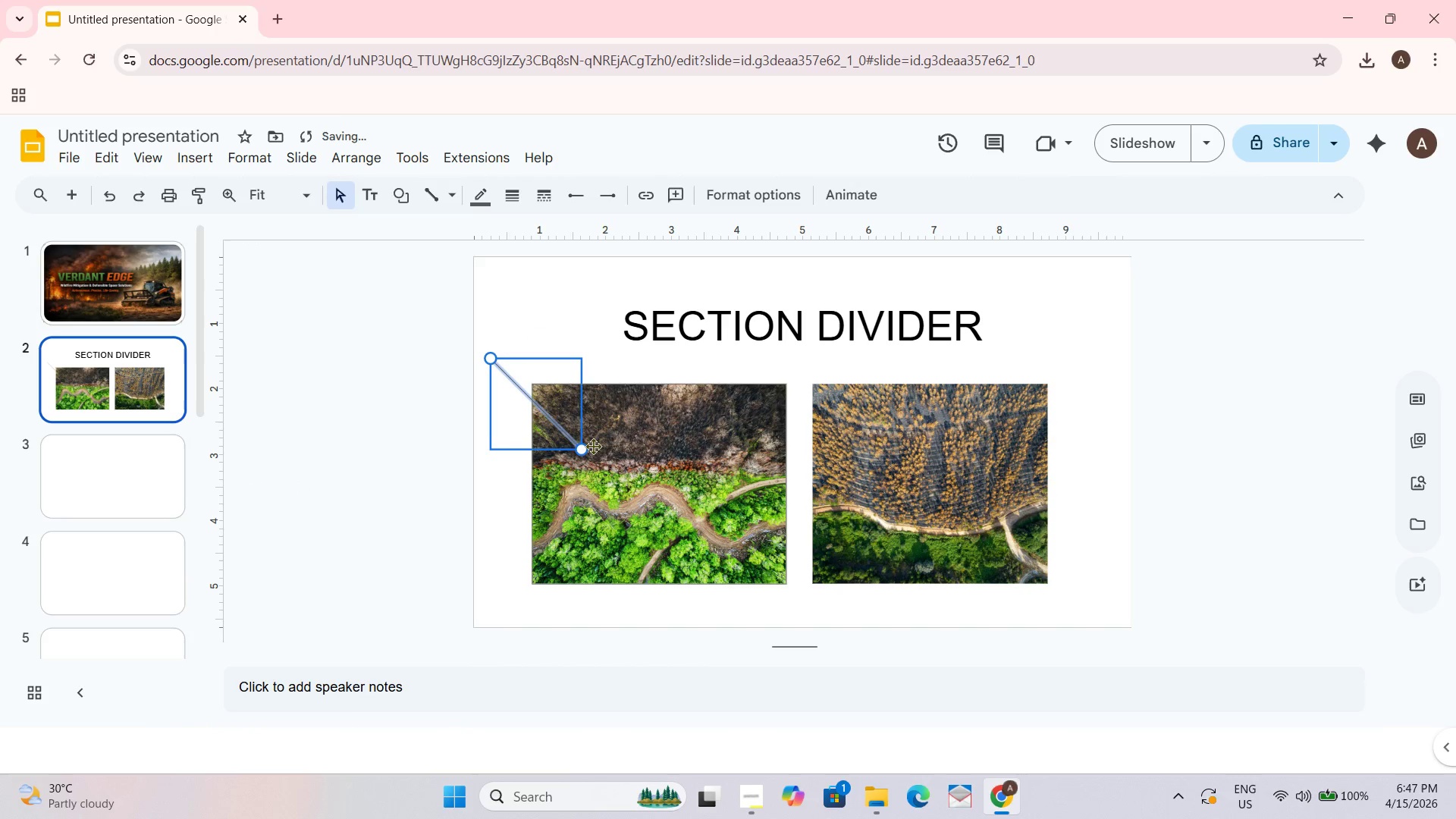 
left_click_drag(start_coordinate=[587, 446], to_coordinate=[1103, 359])
 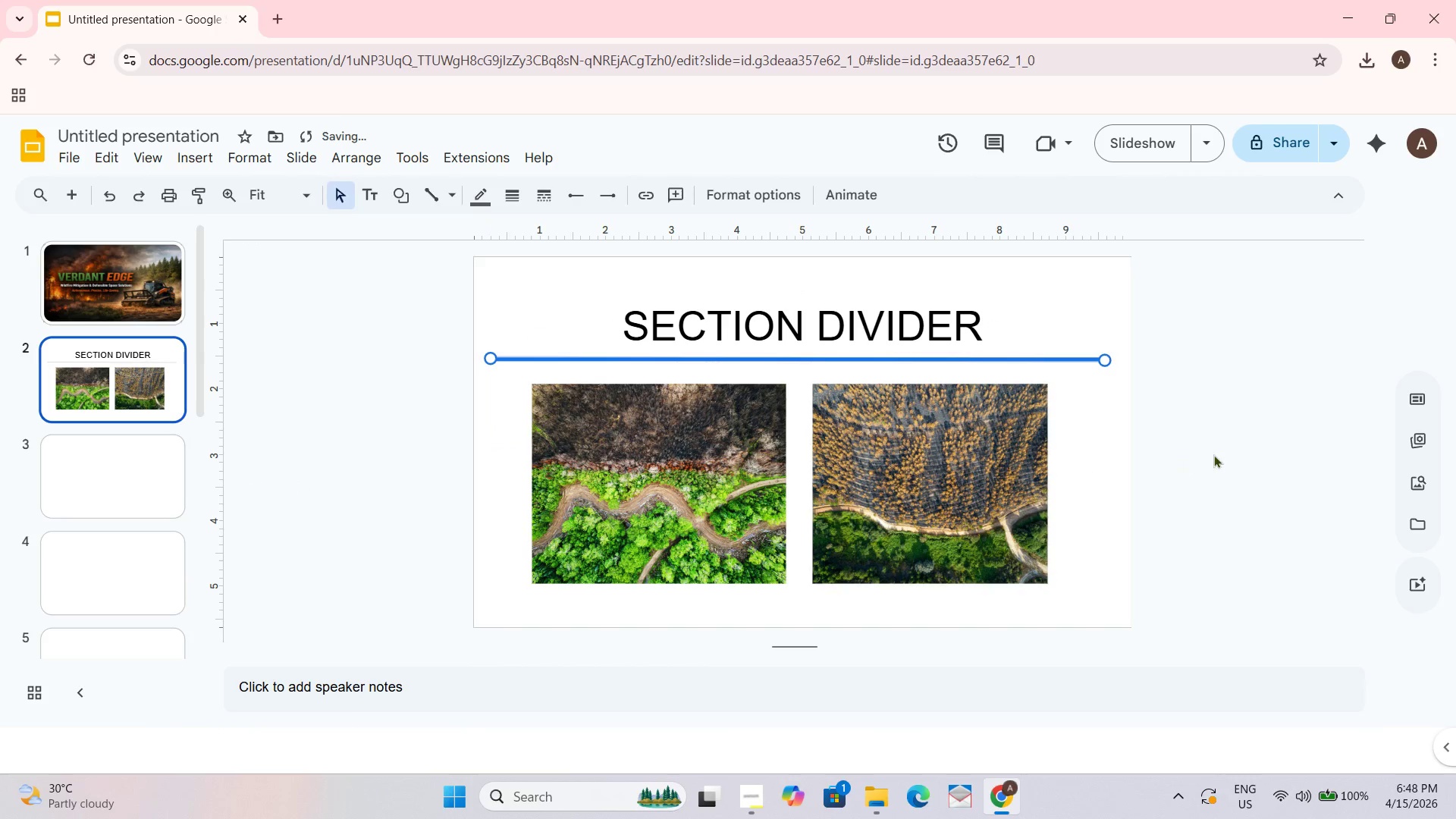 
left_click([1213, 454])
 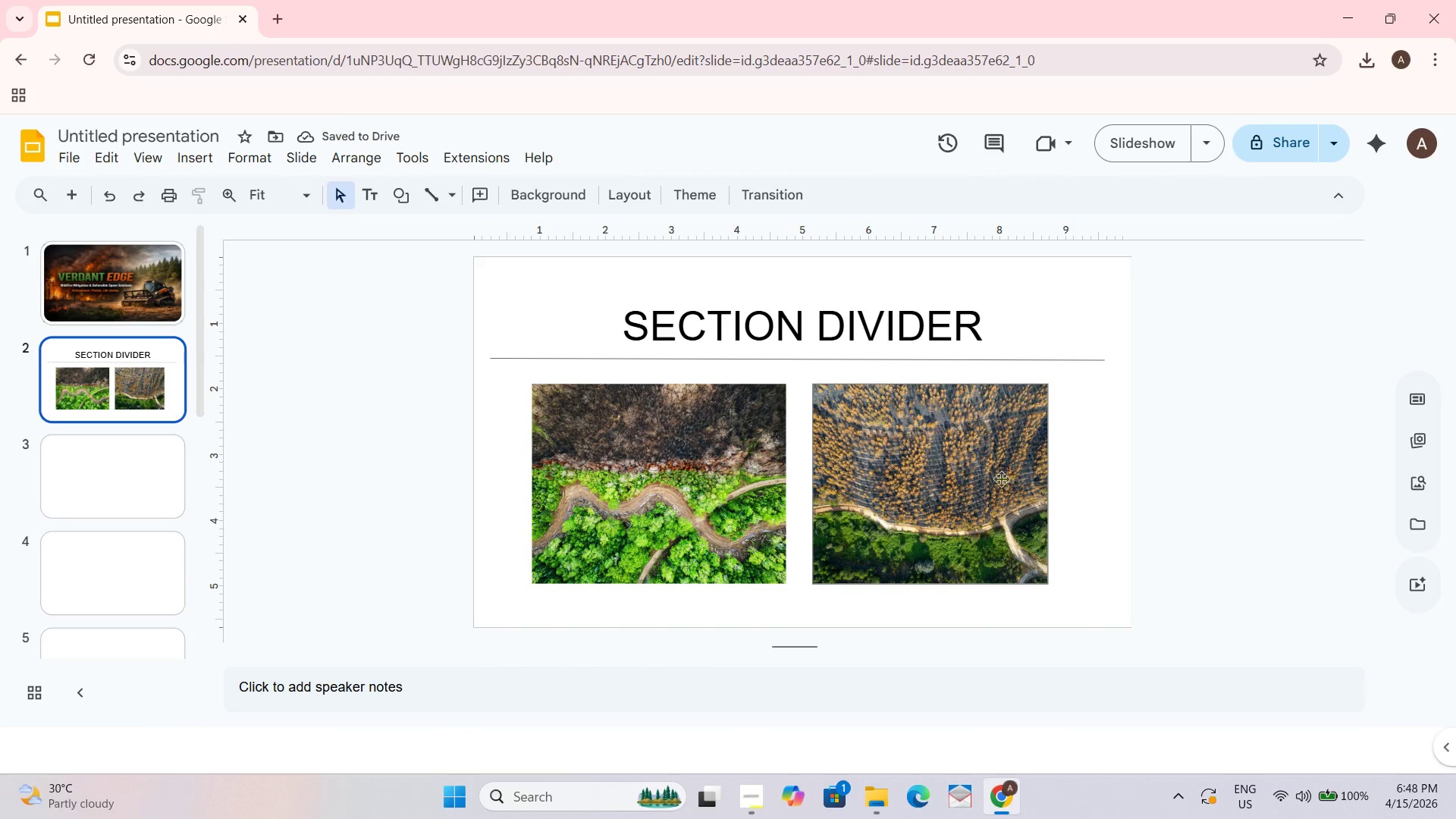 
left_click_drag(start_coordinate=[968, 486], to_coordinate=[993, 484])
 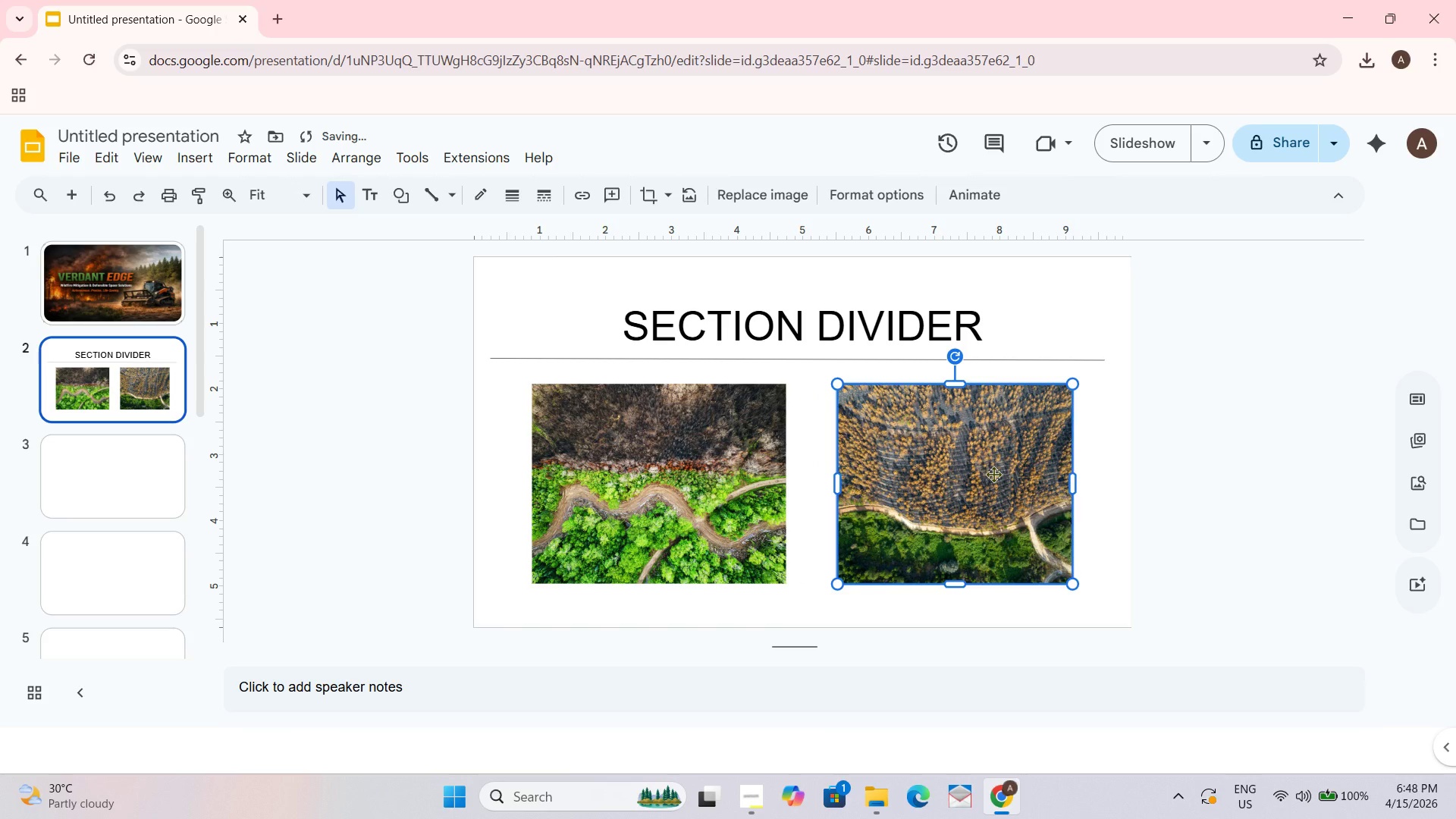 
left_click([993, 474])
 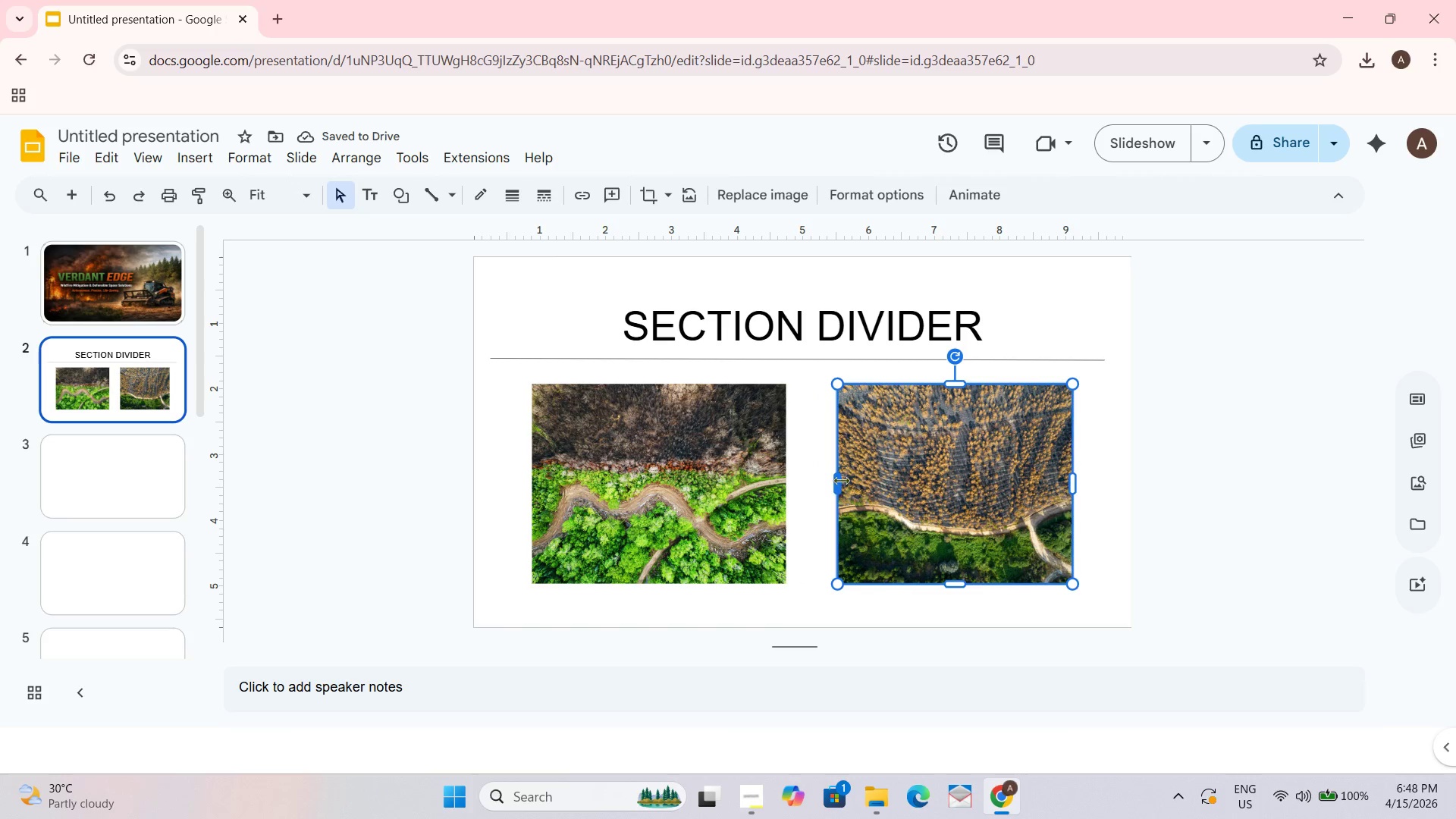 
left_click_drag(start_coordinate=[841, 482], to_coordinate=[831, 483])
 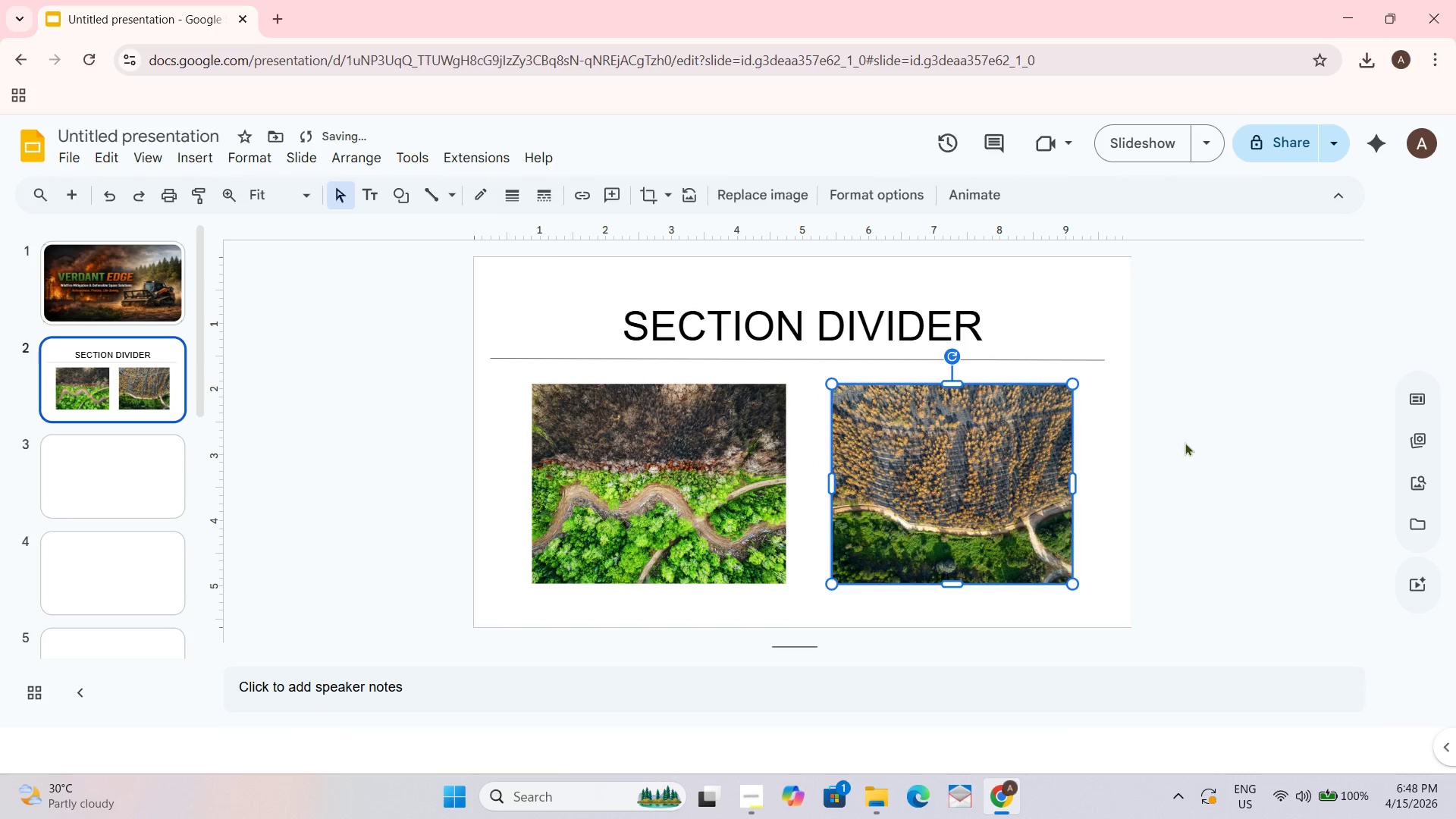 
left_click([1185, 442])
 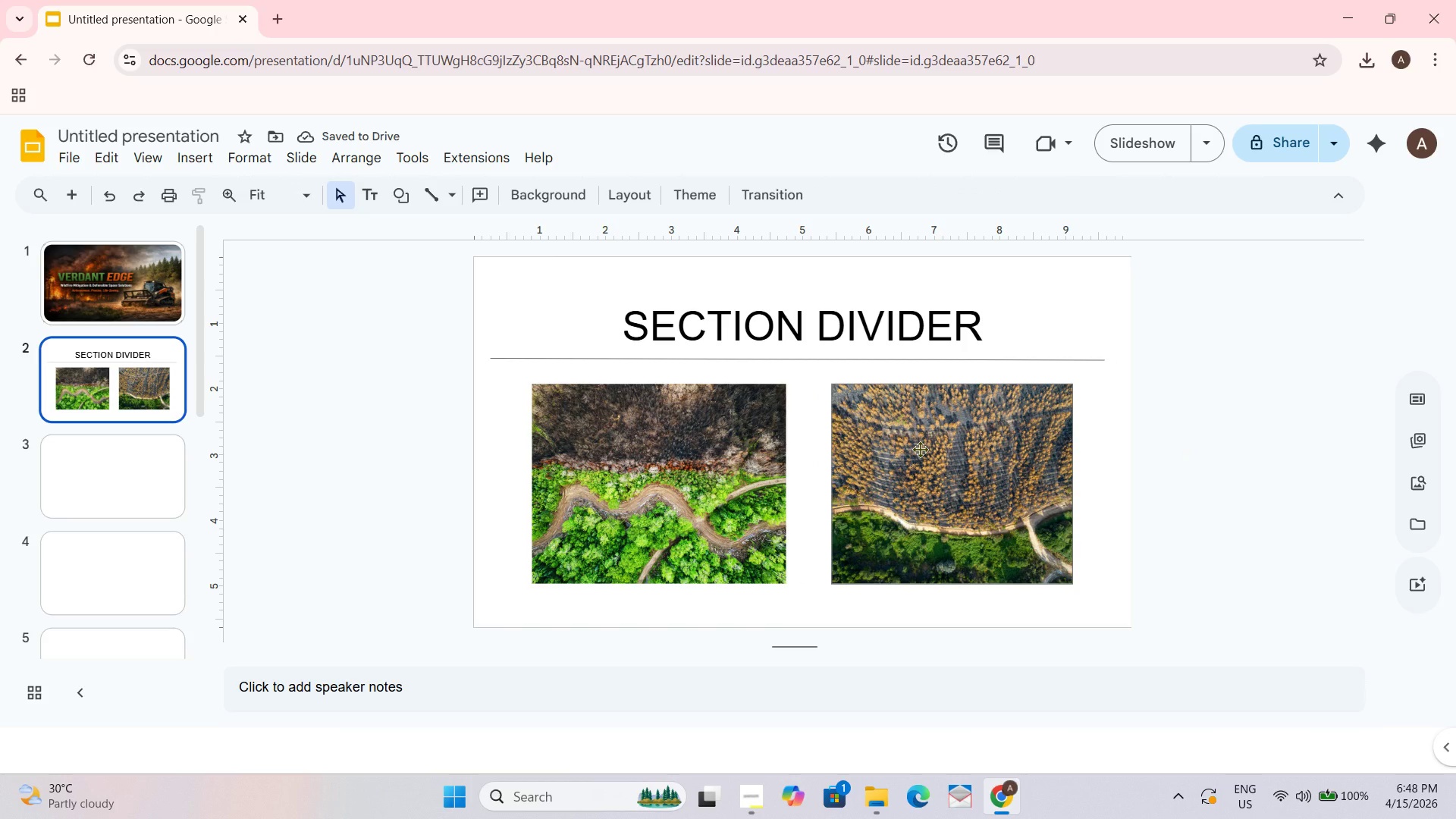 
left_click([742, 461])
 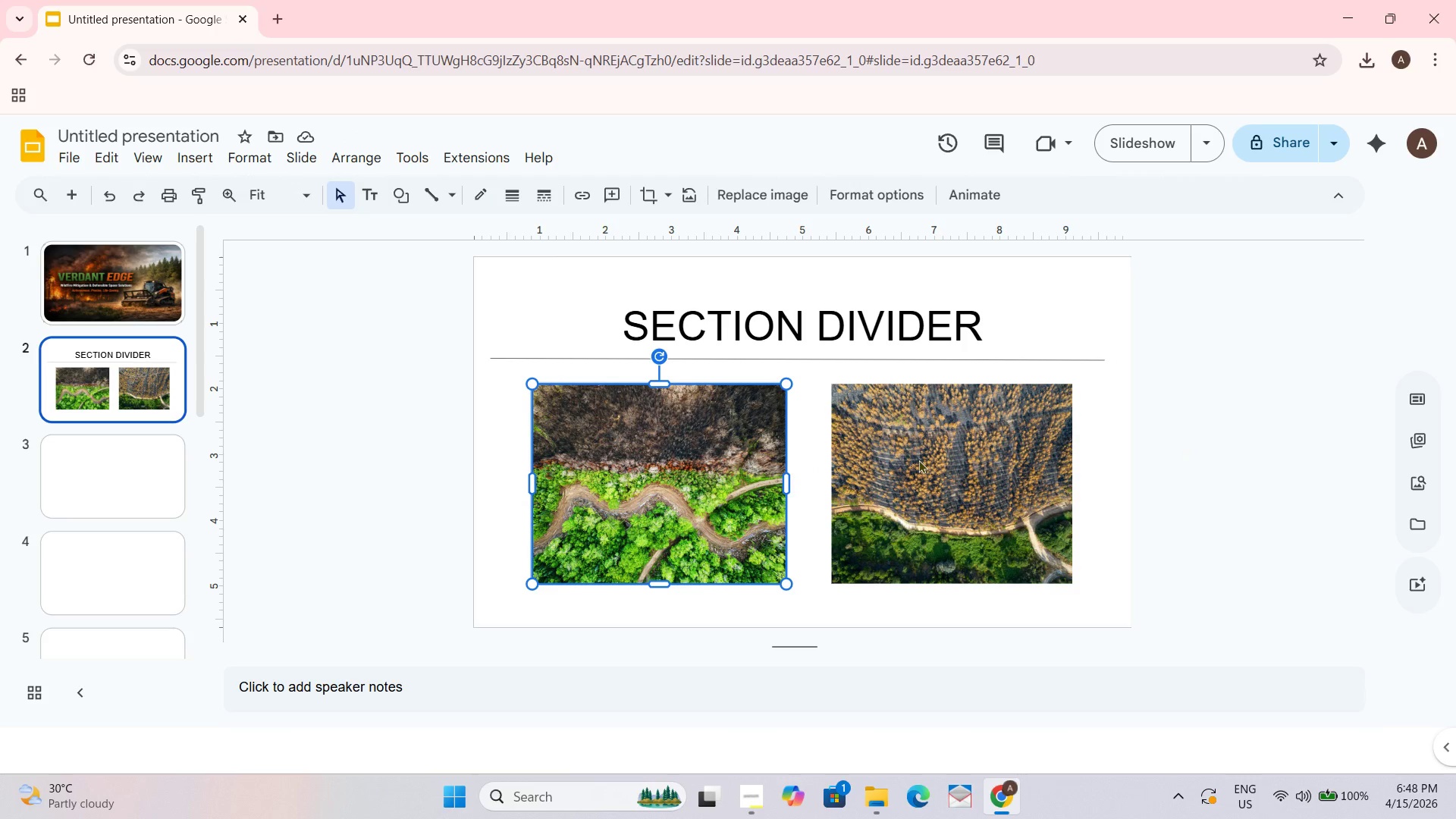 
left_click([918, 460])
 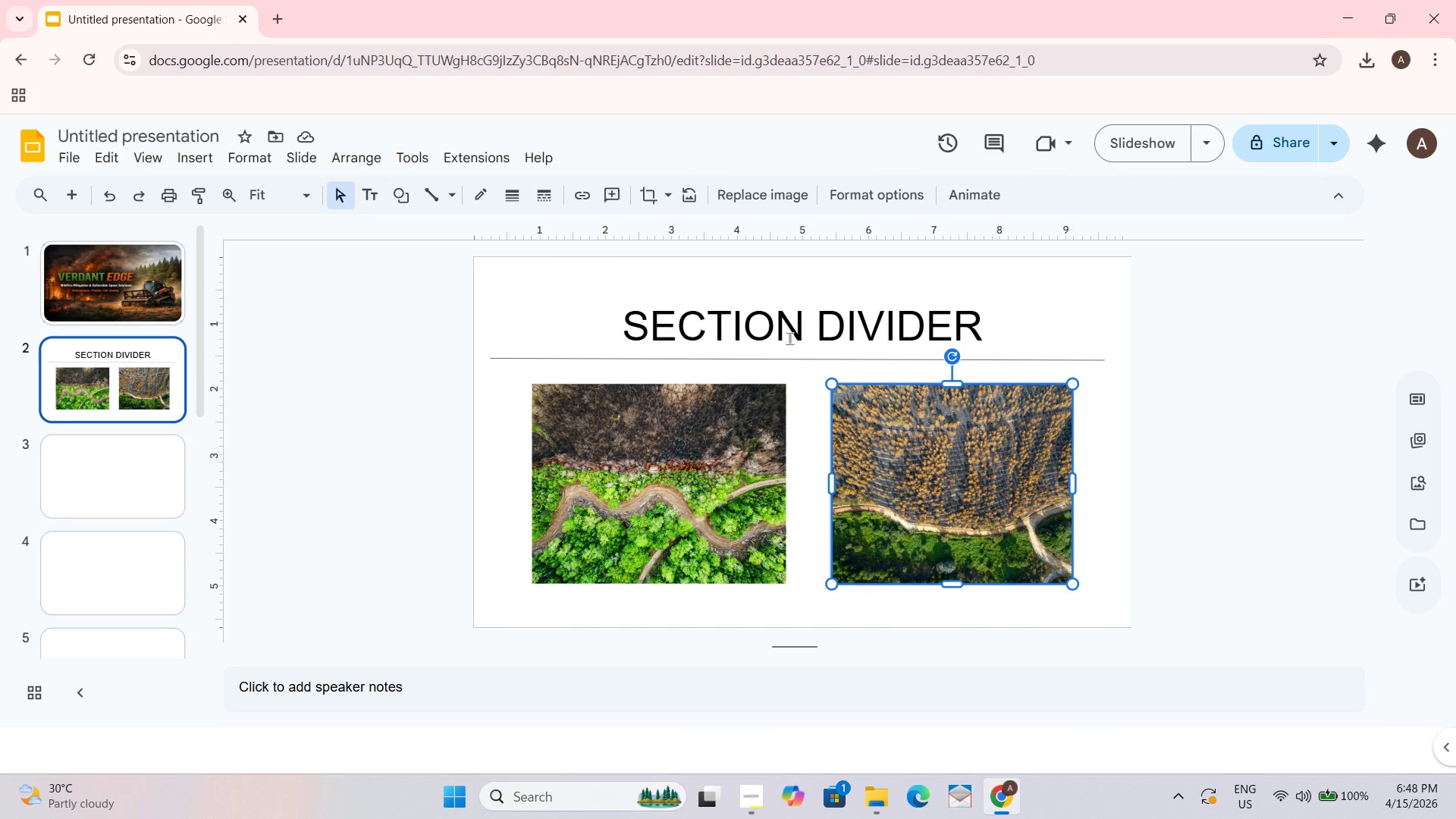 
left_click([1250, 420])
 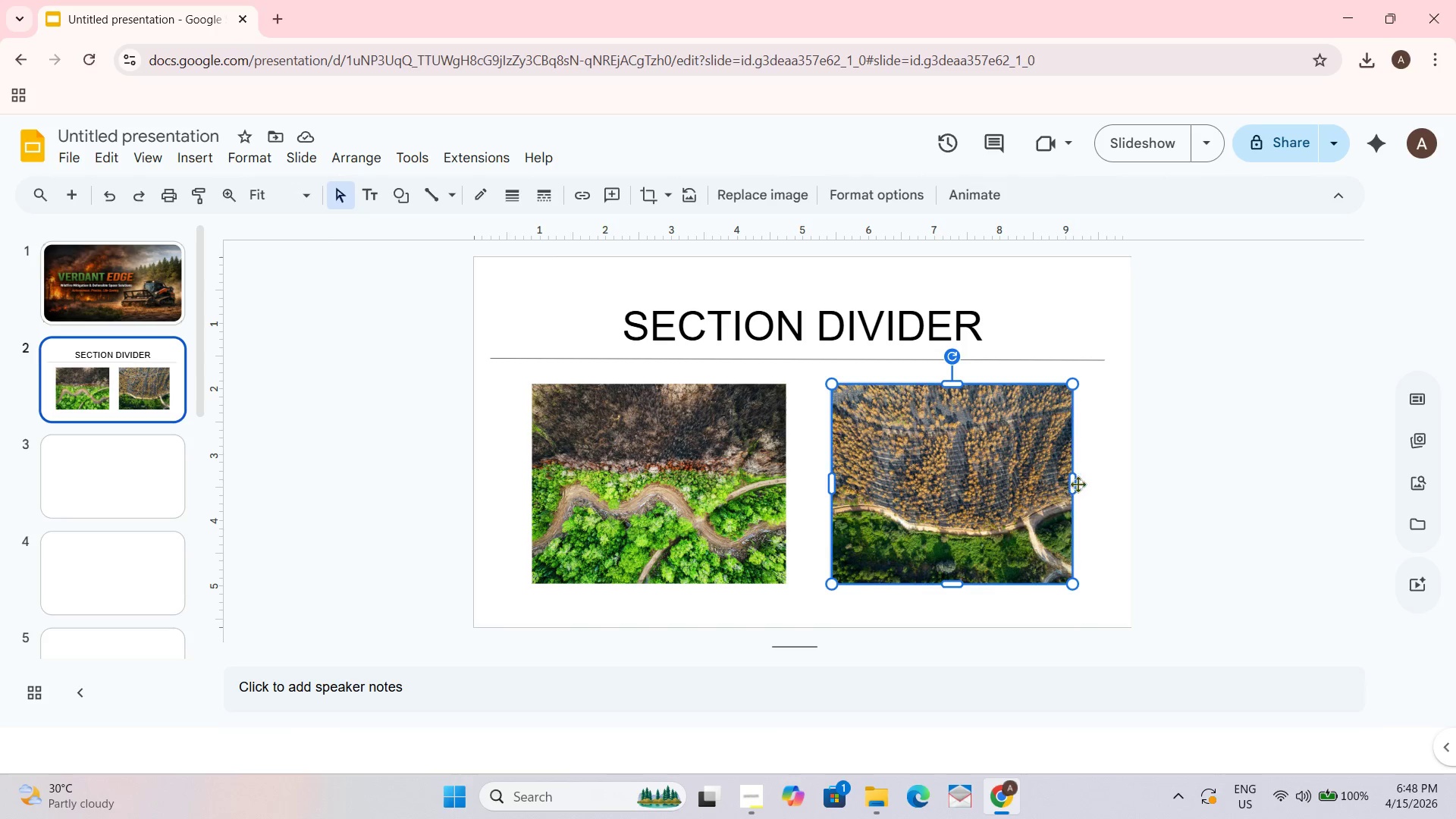 
left_click_drag(start_coordinate=[1073, 482], to_coordinate=[1079, 482])
 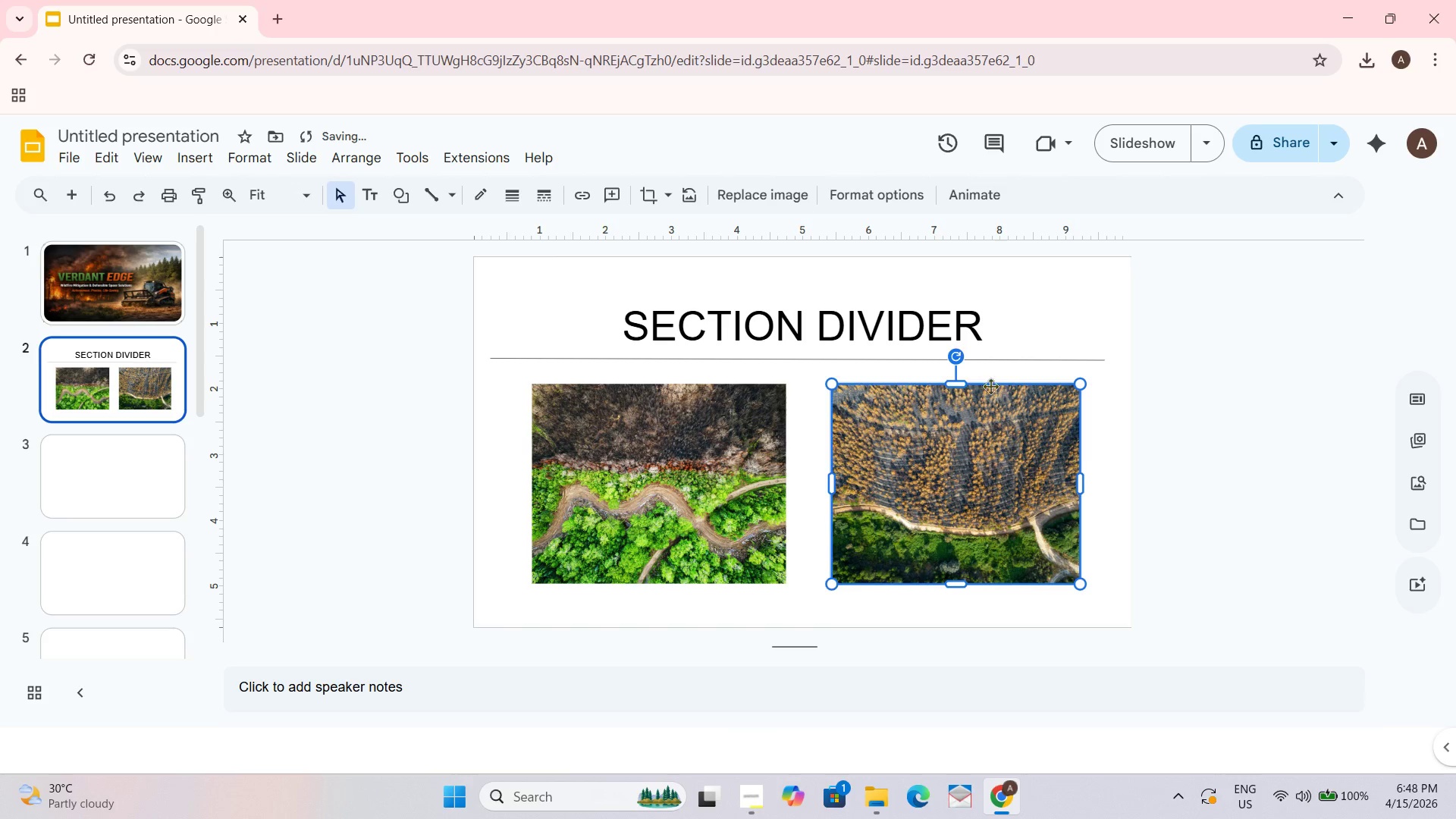 
left_click([1176, 460])
 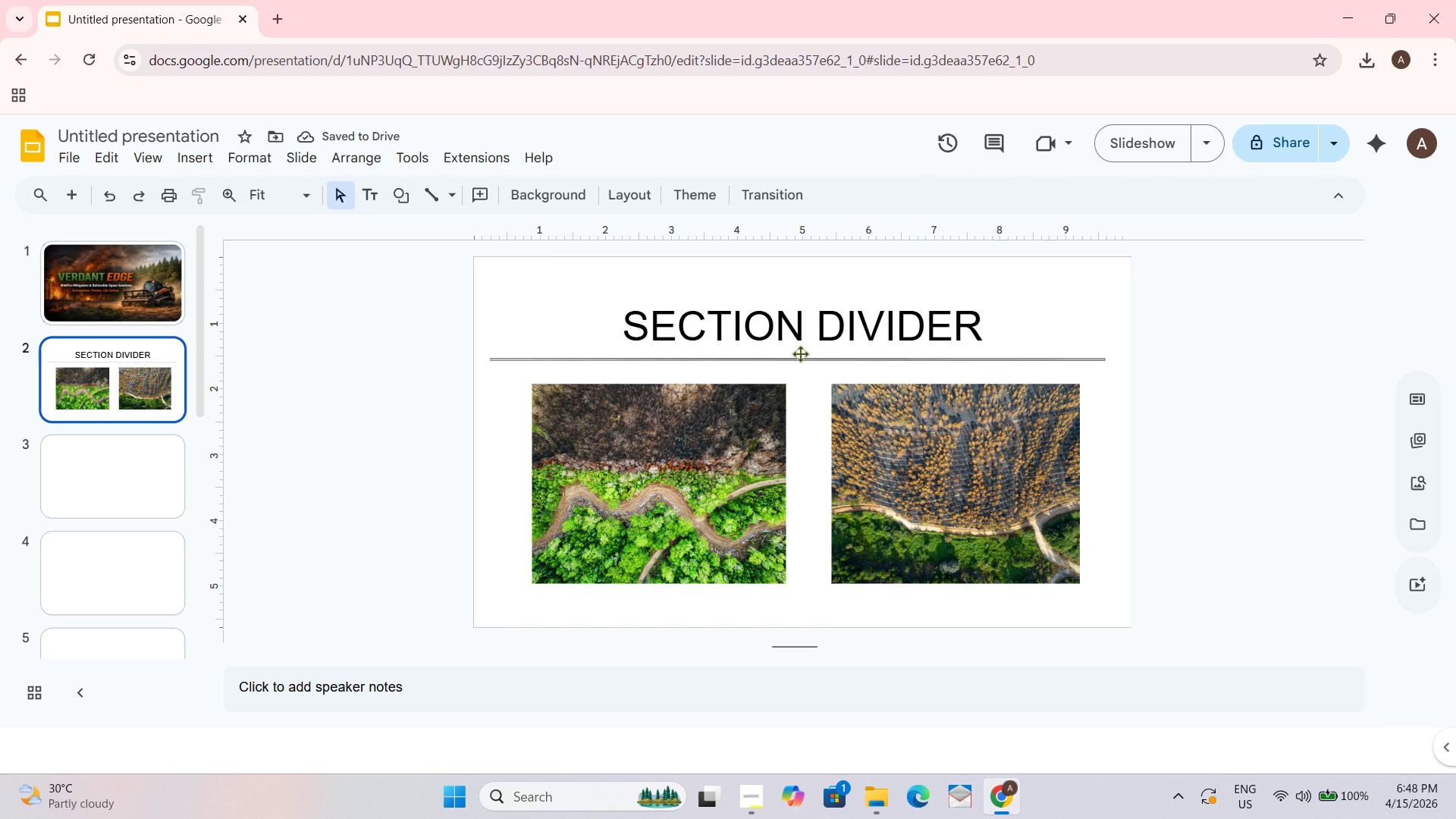 
left_click([710, 315])
 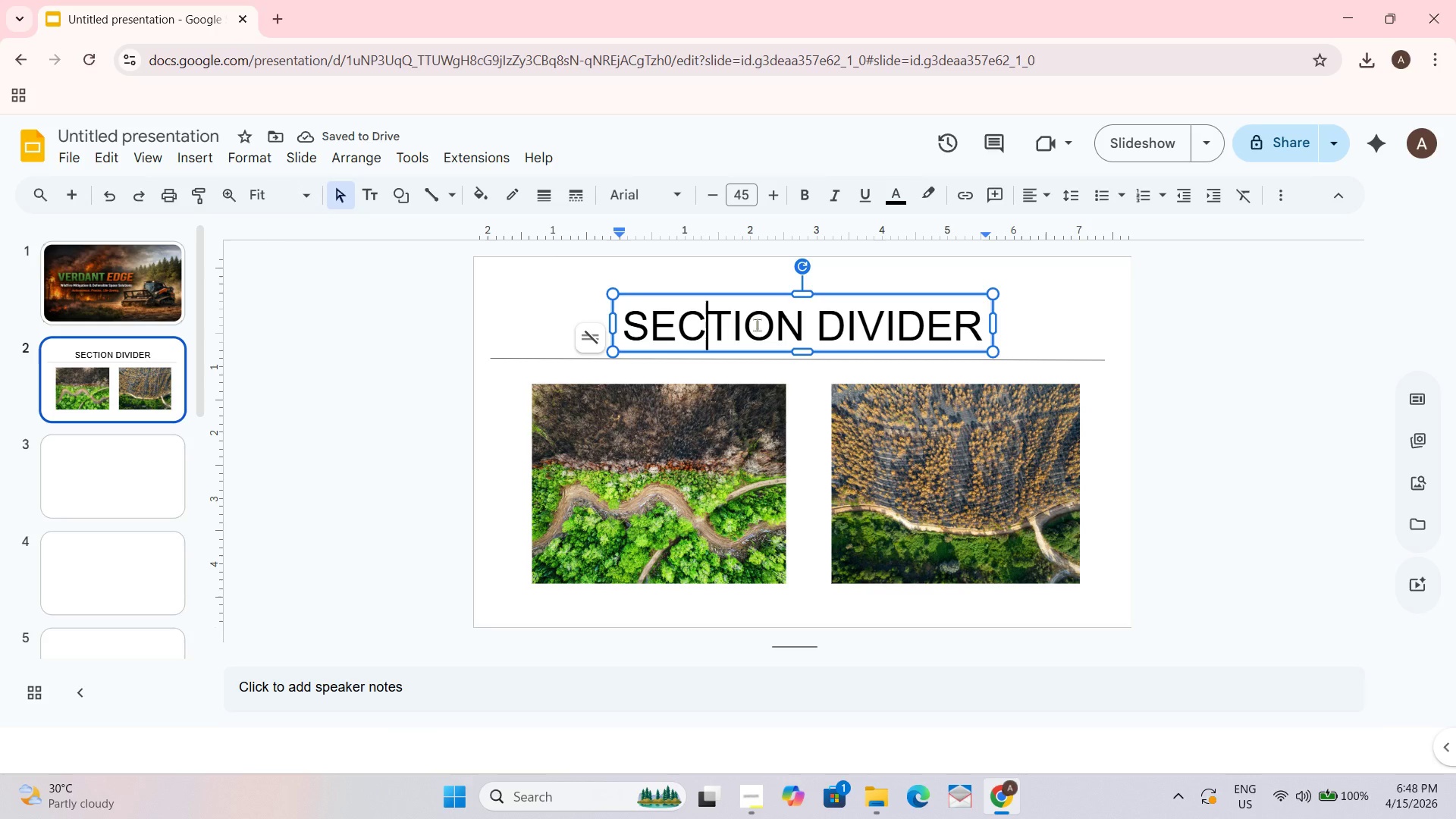 
key(Control+A)
 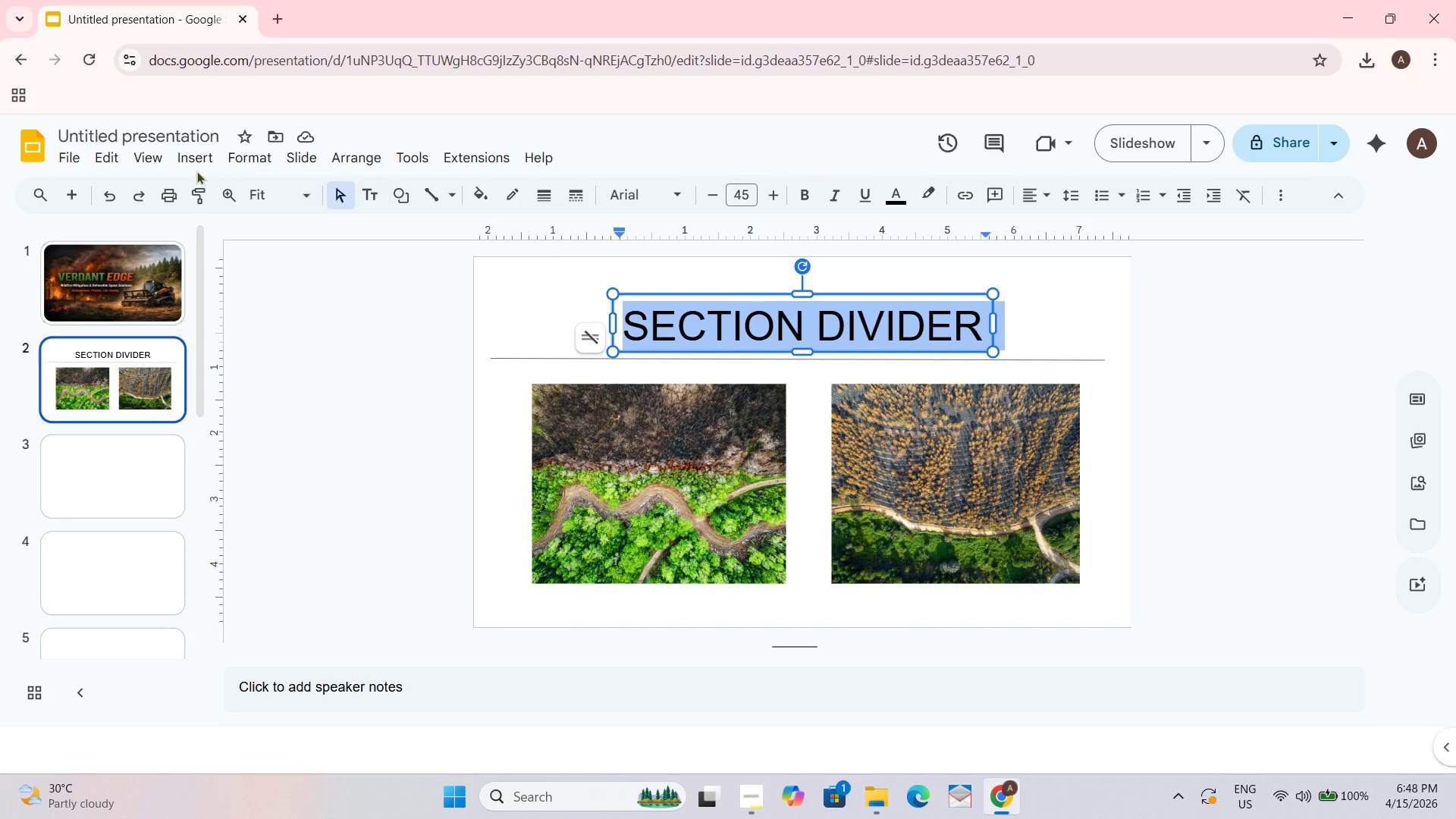 
wait(6.27)
 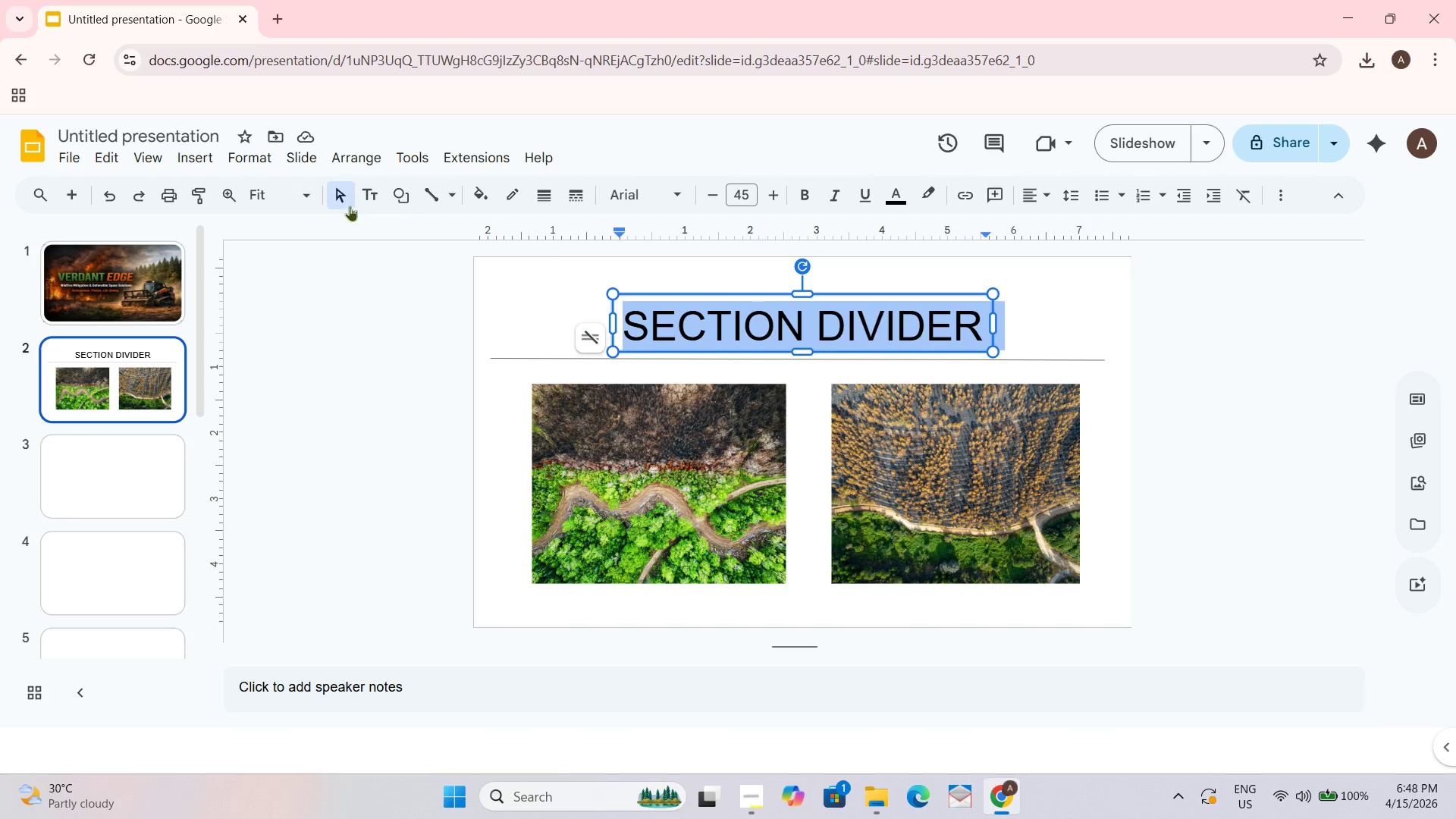 
left_click([191, 158])
 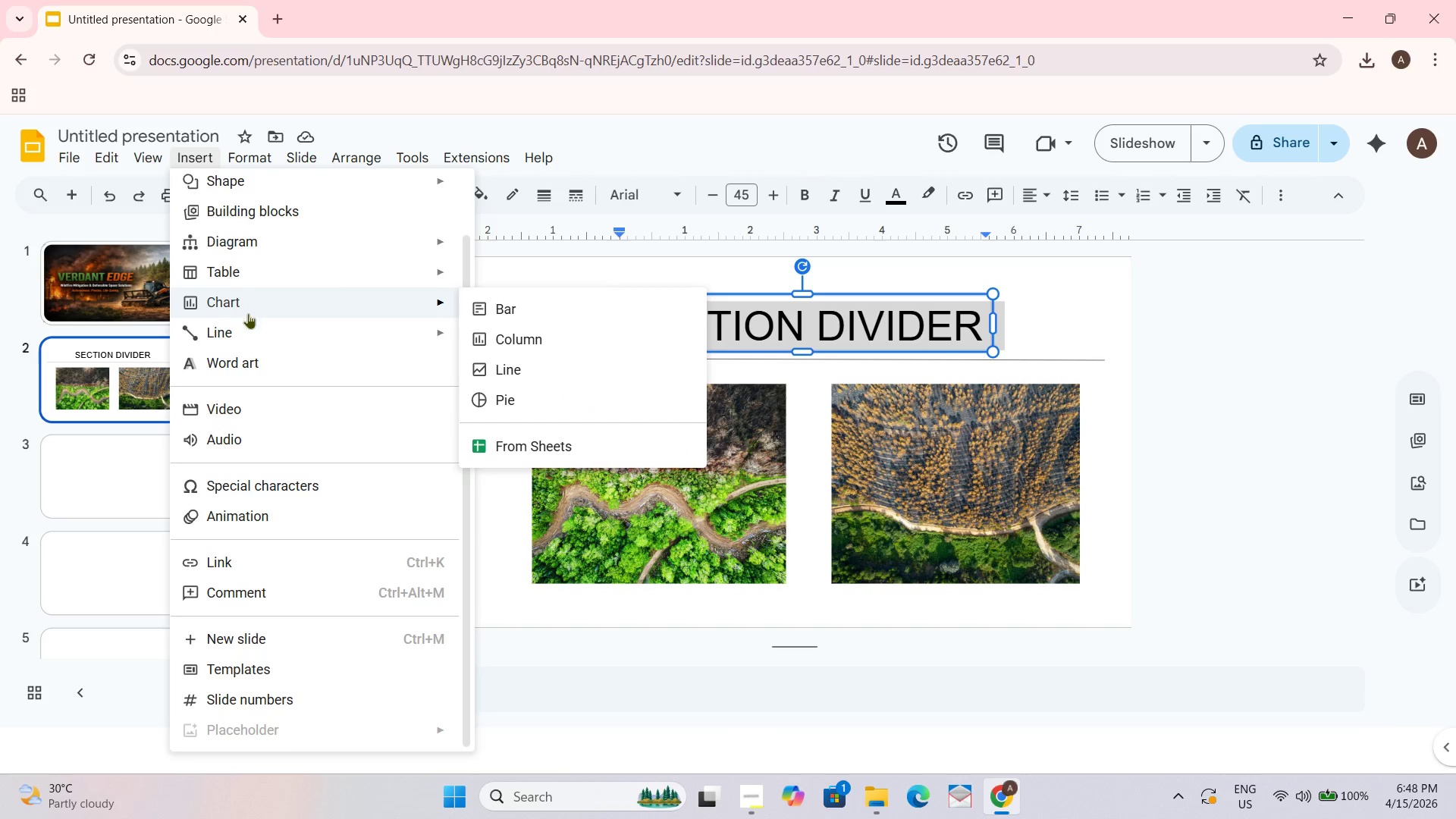 
wait(8.69)
 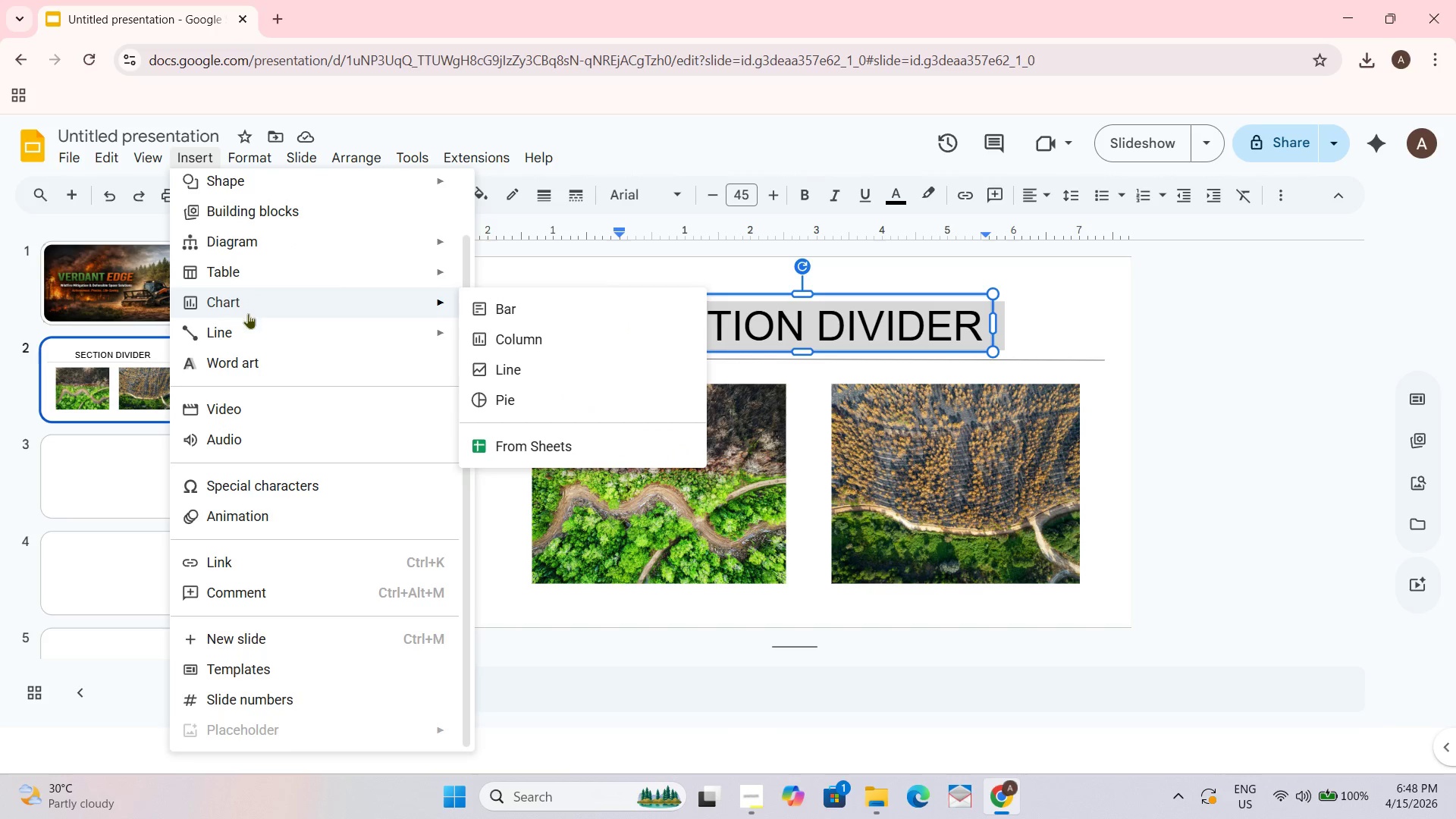 
left_click([644, 389])
 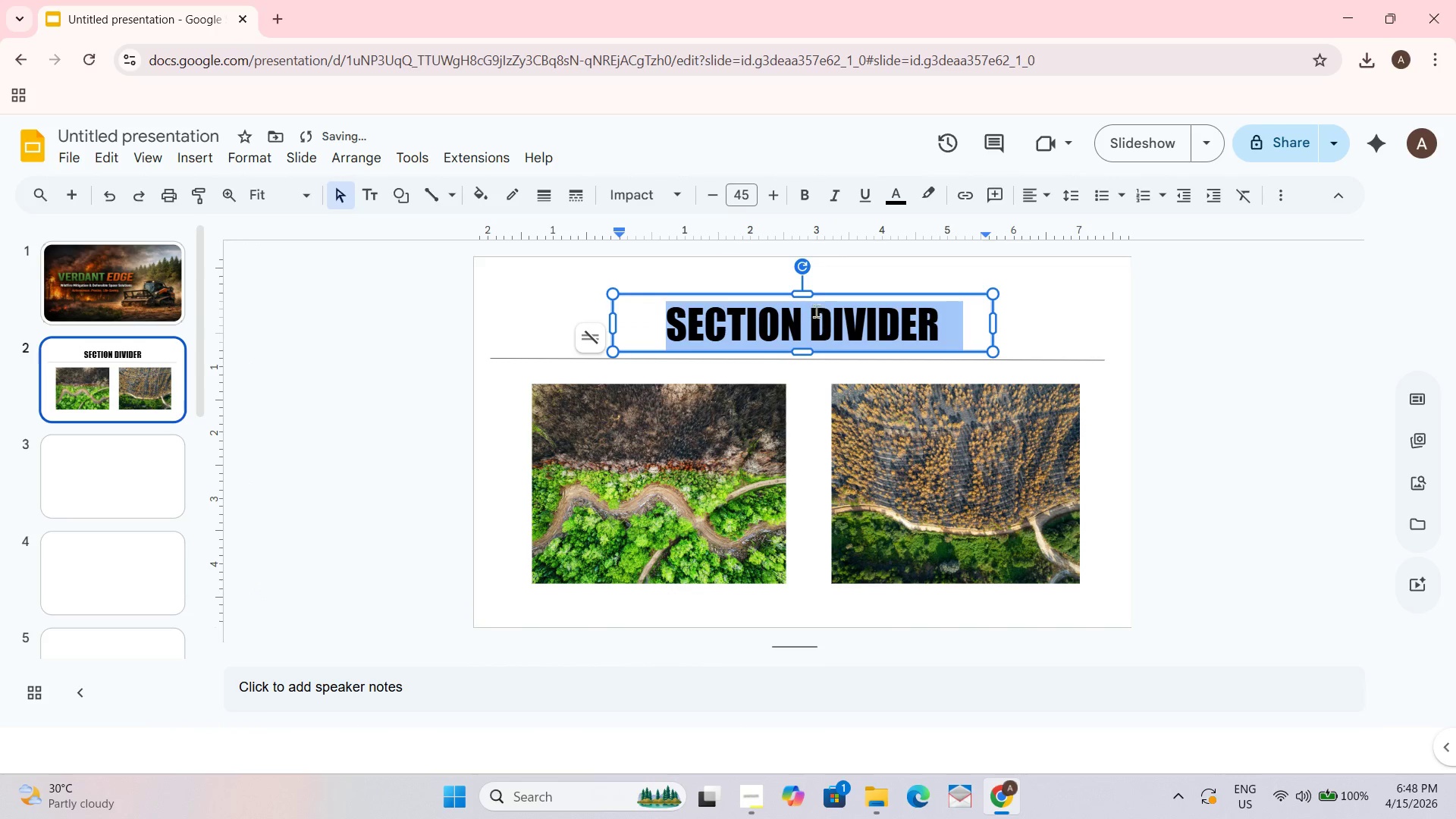 
key(Control+B)
 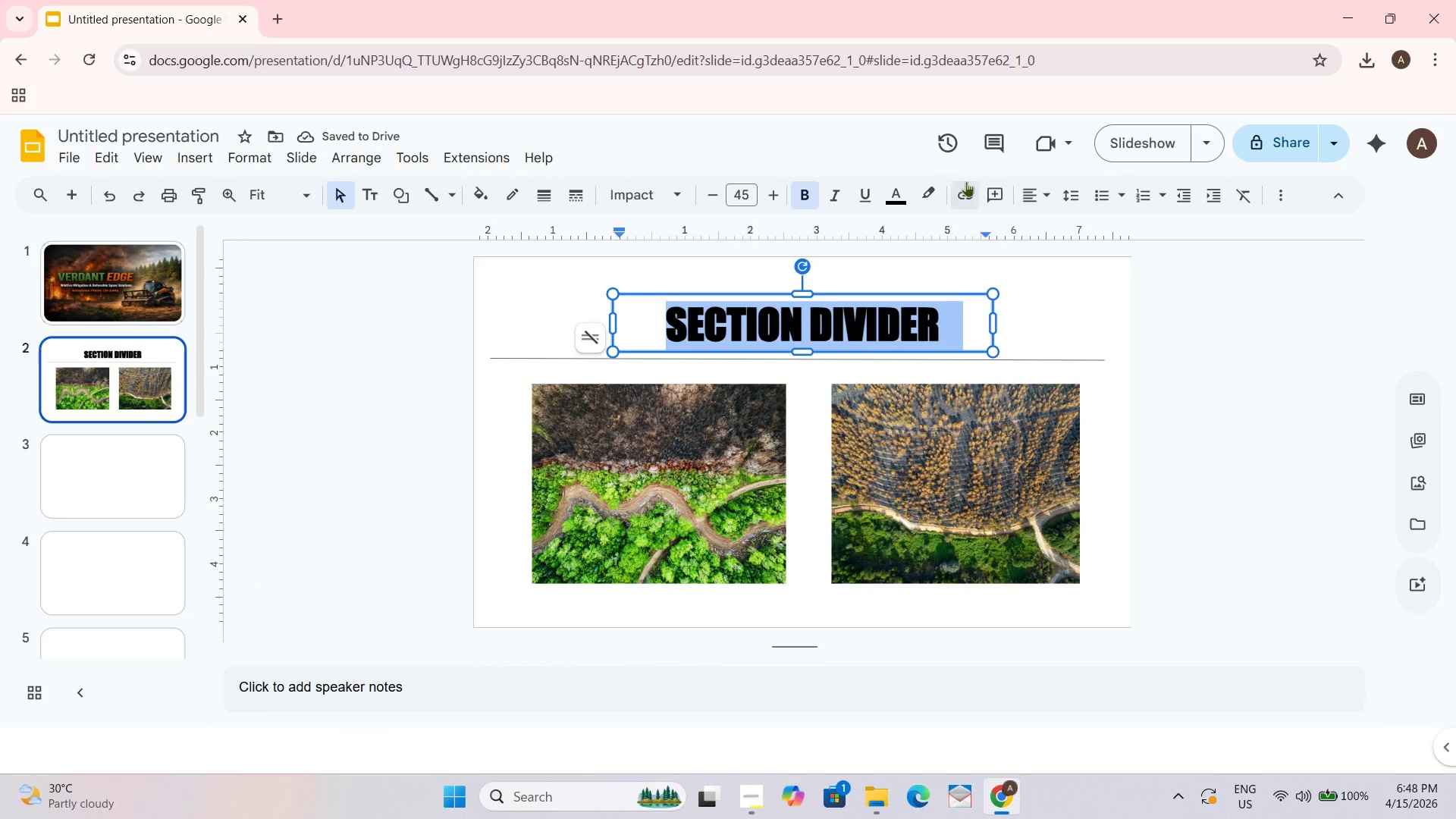 
left_click([894, 199])
 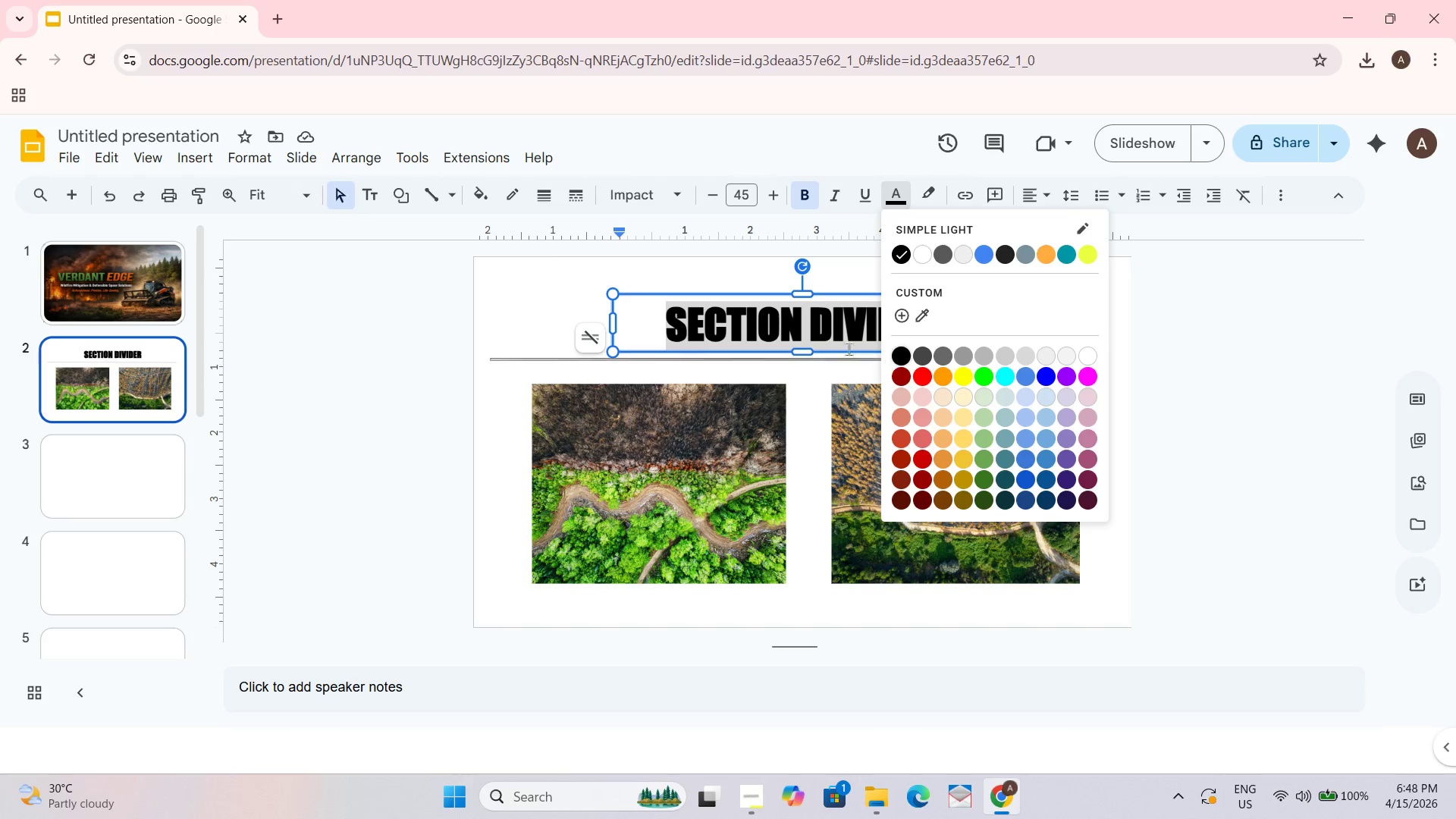 
left_click([792, 328])
 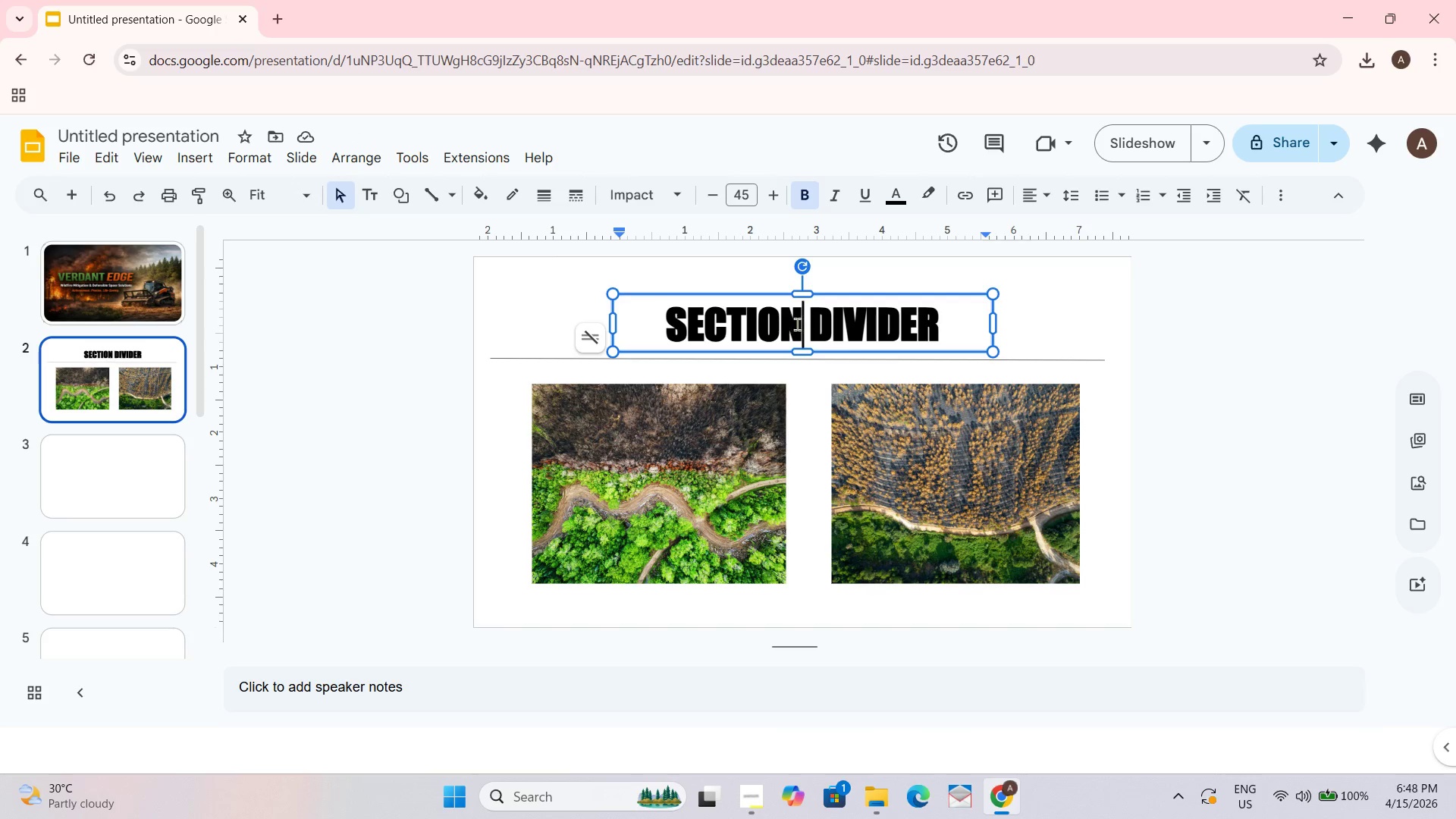 
left_click_drag(start_coordinate=[797, 324], to_coordinate=[670, 324])
 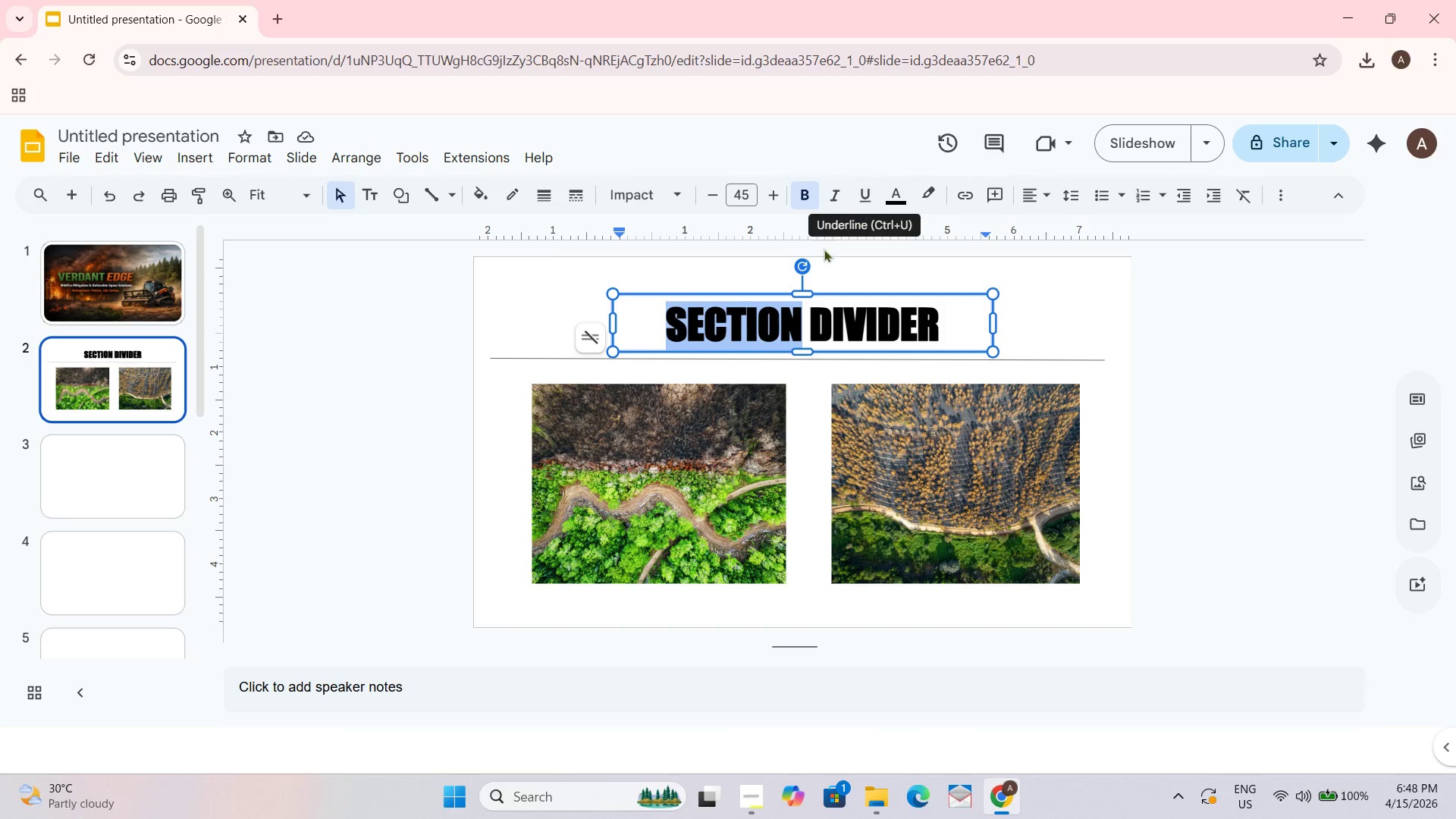 
left_click([659, 316])
 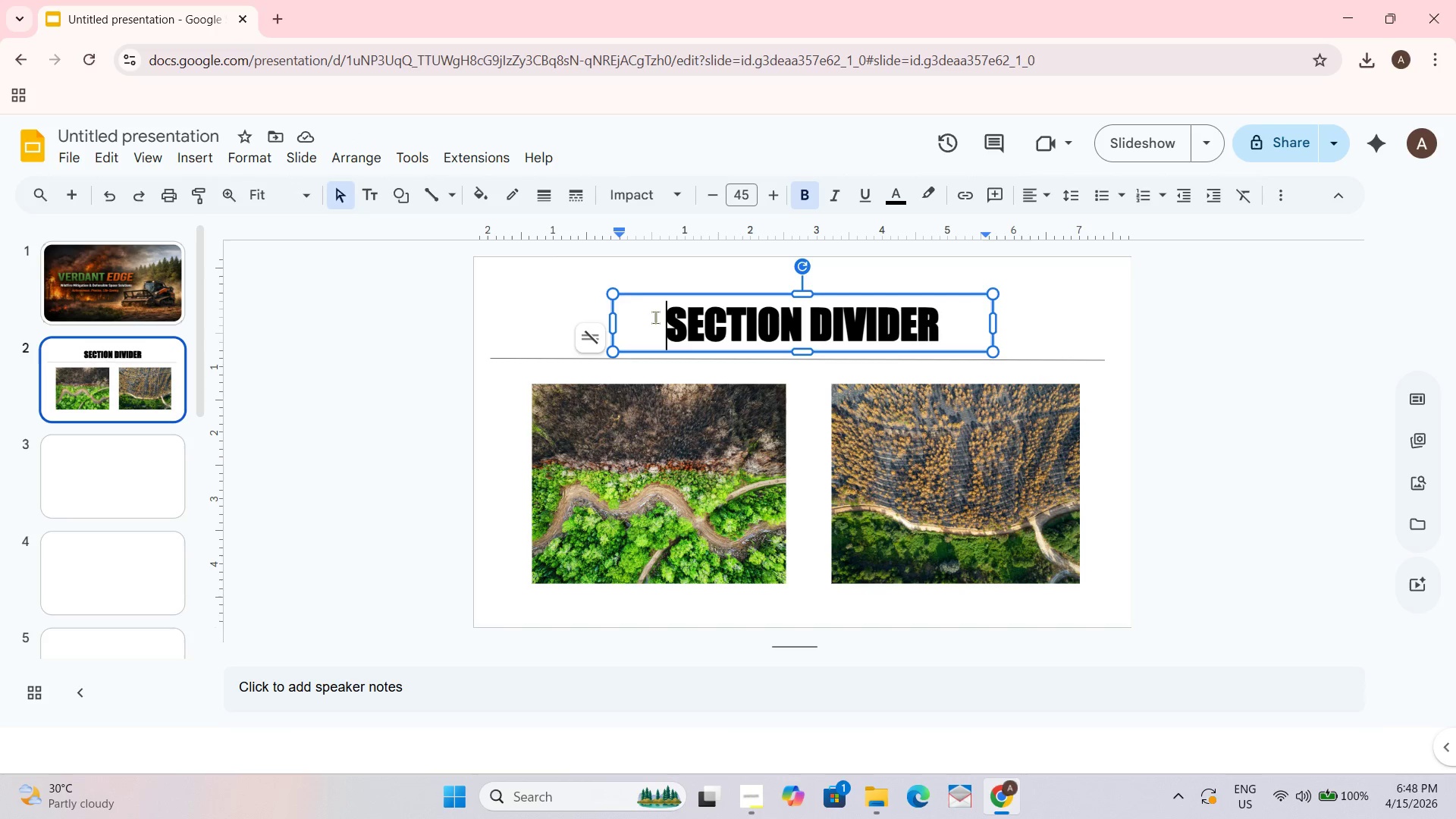 
left_click_drag(start_coordinate=[655, 318], to_coordinate=[943, 321])
 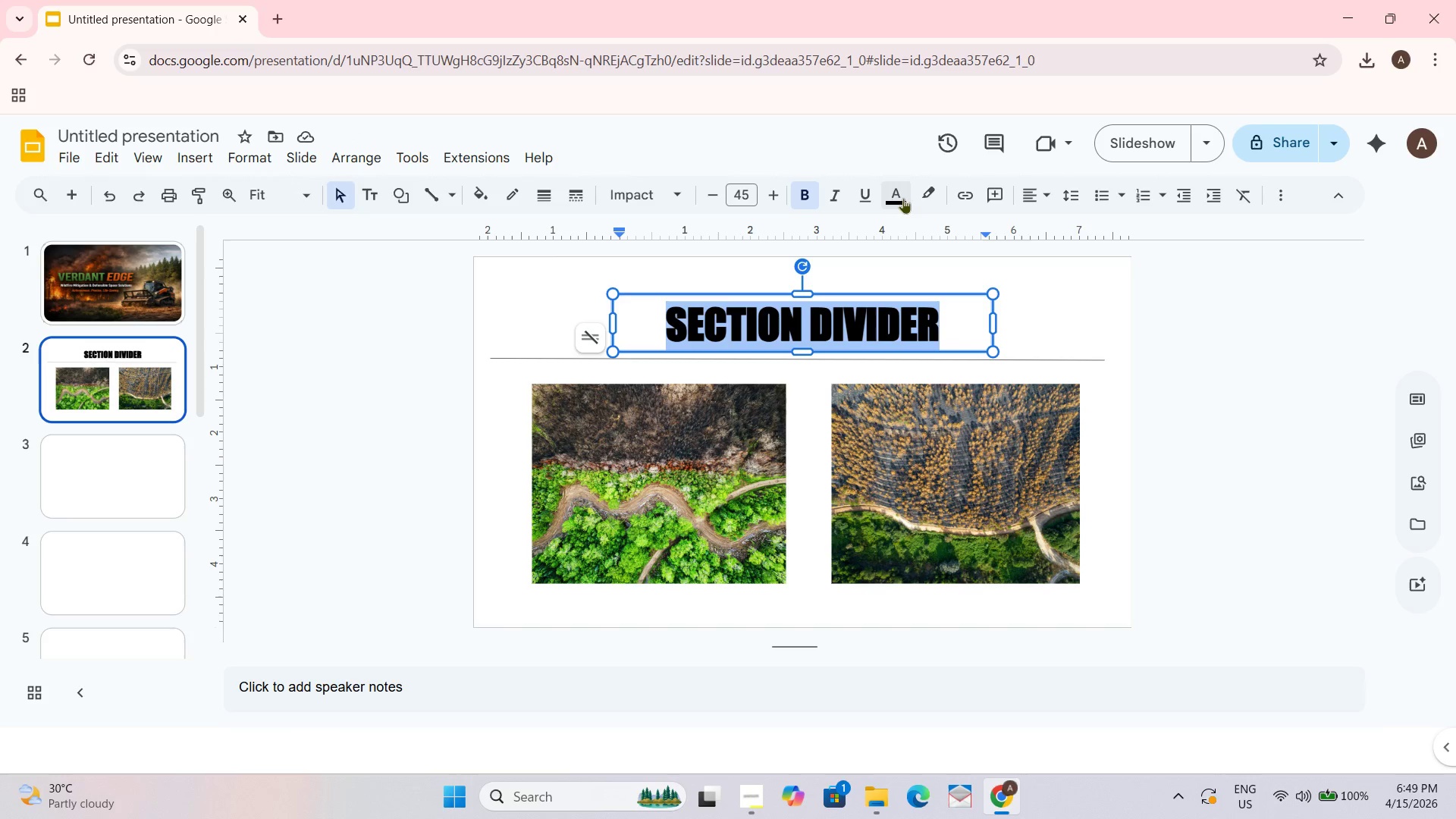 
left_click([891, 194])
 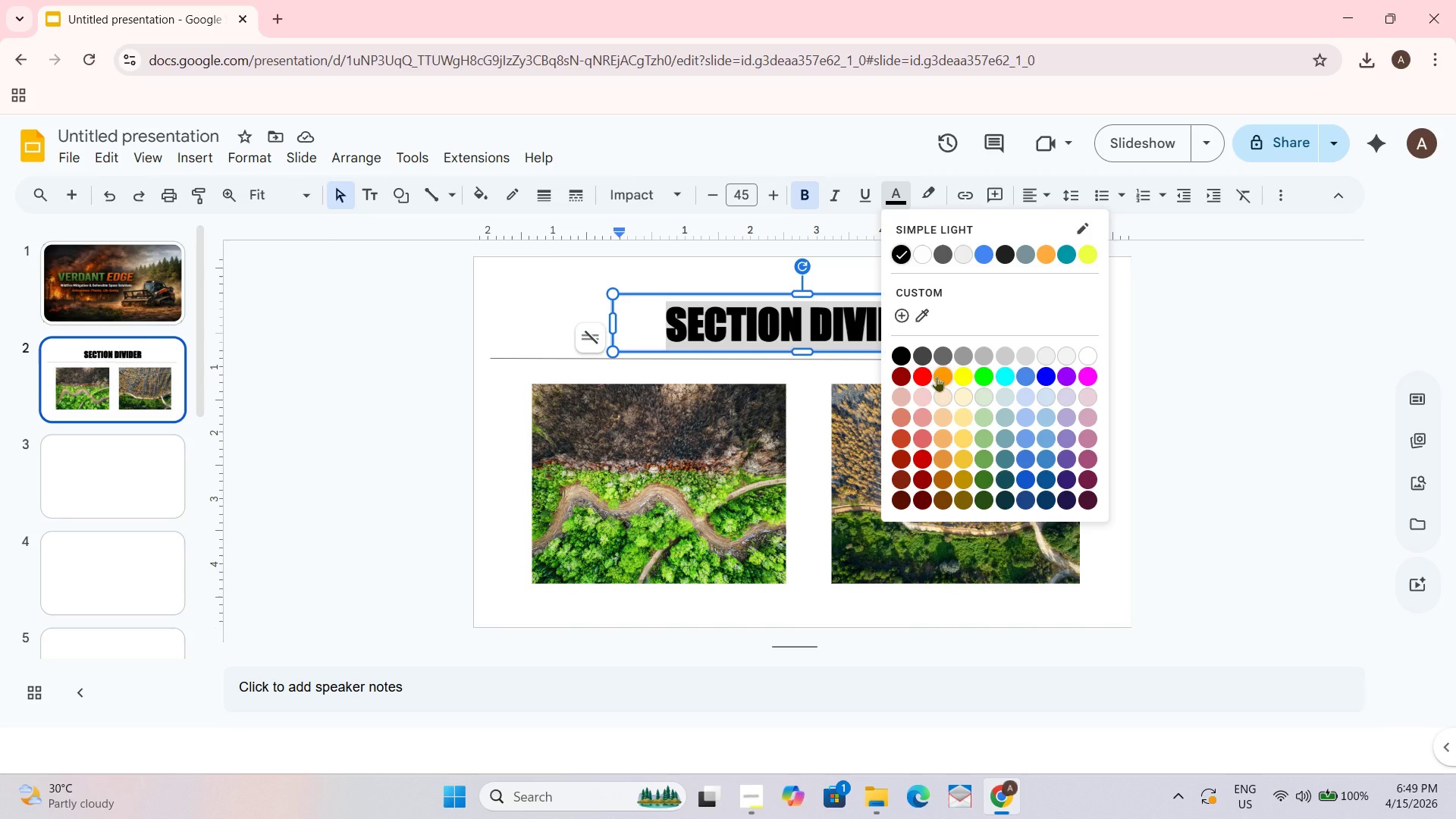 
left_click([937, 376])
 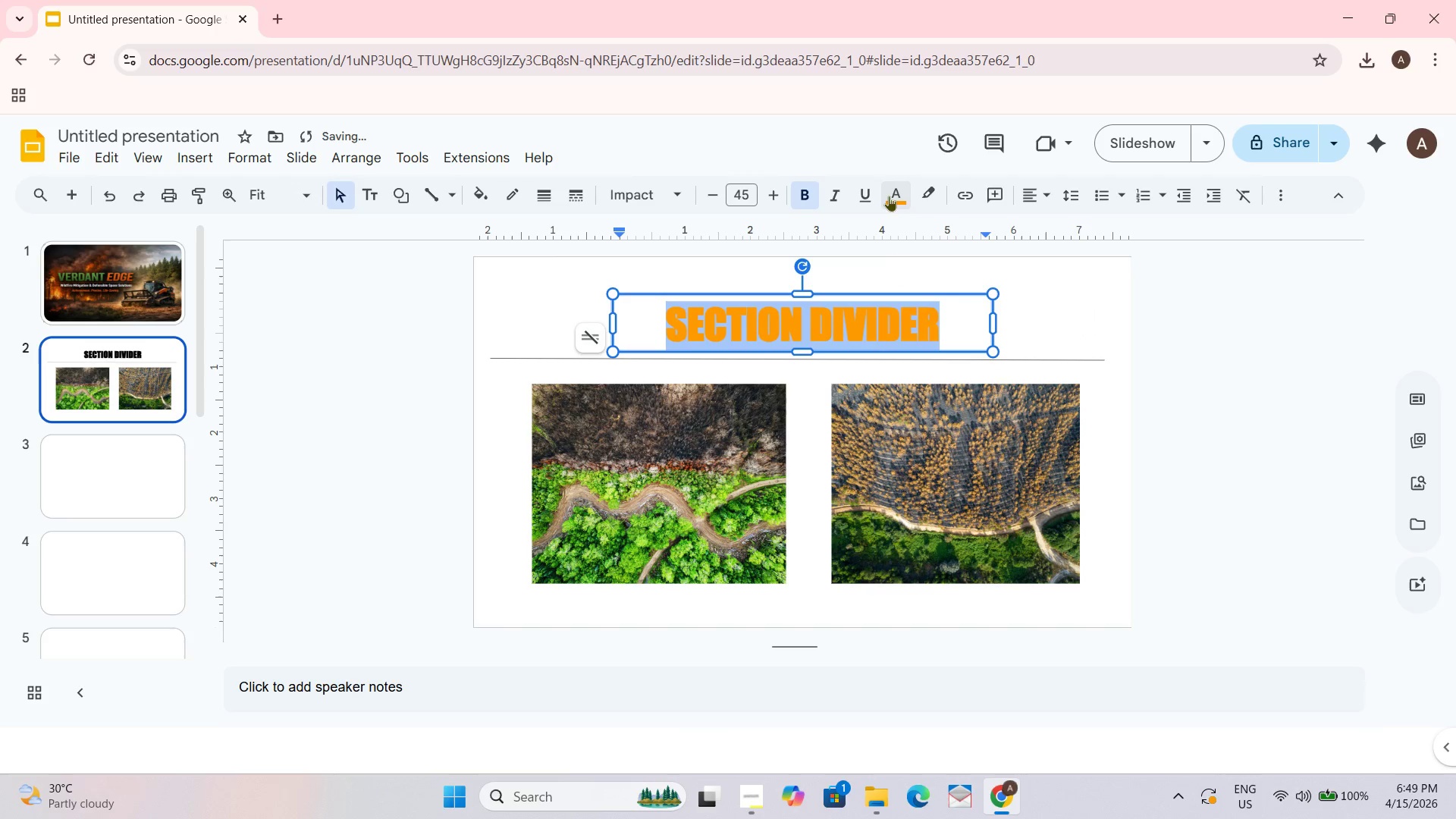 
left_click([893, 199])
 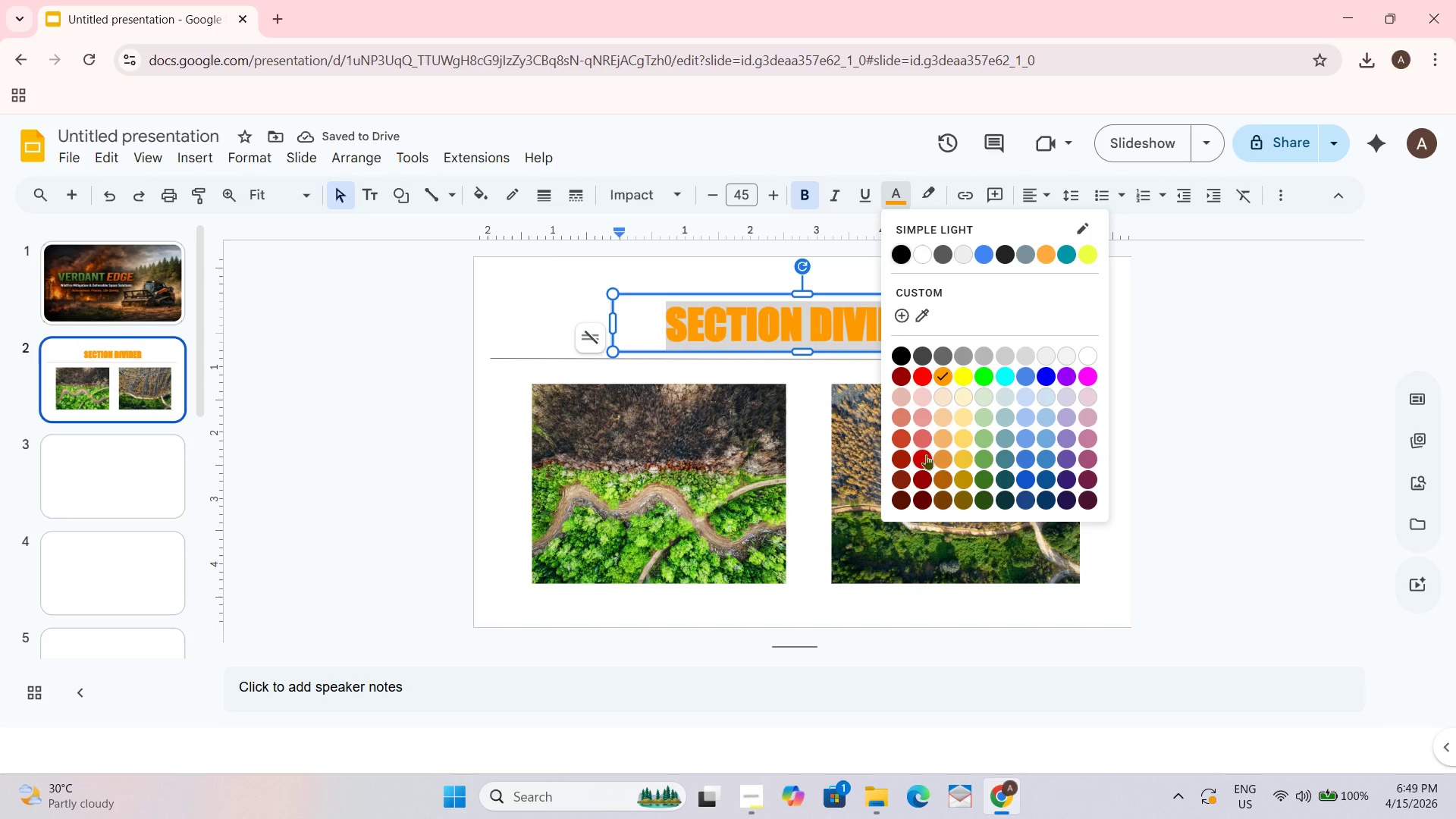 
left_click([918, 436])
 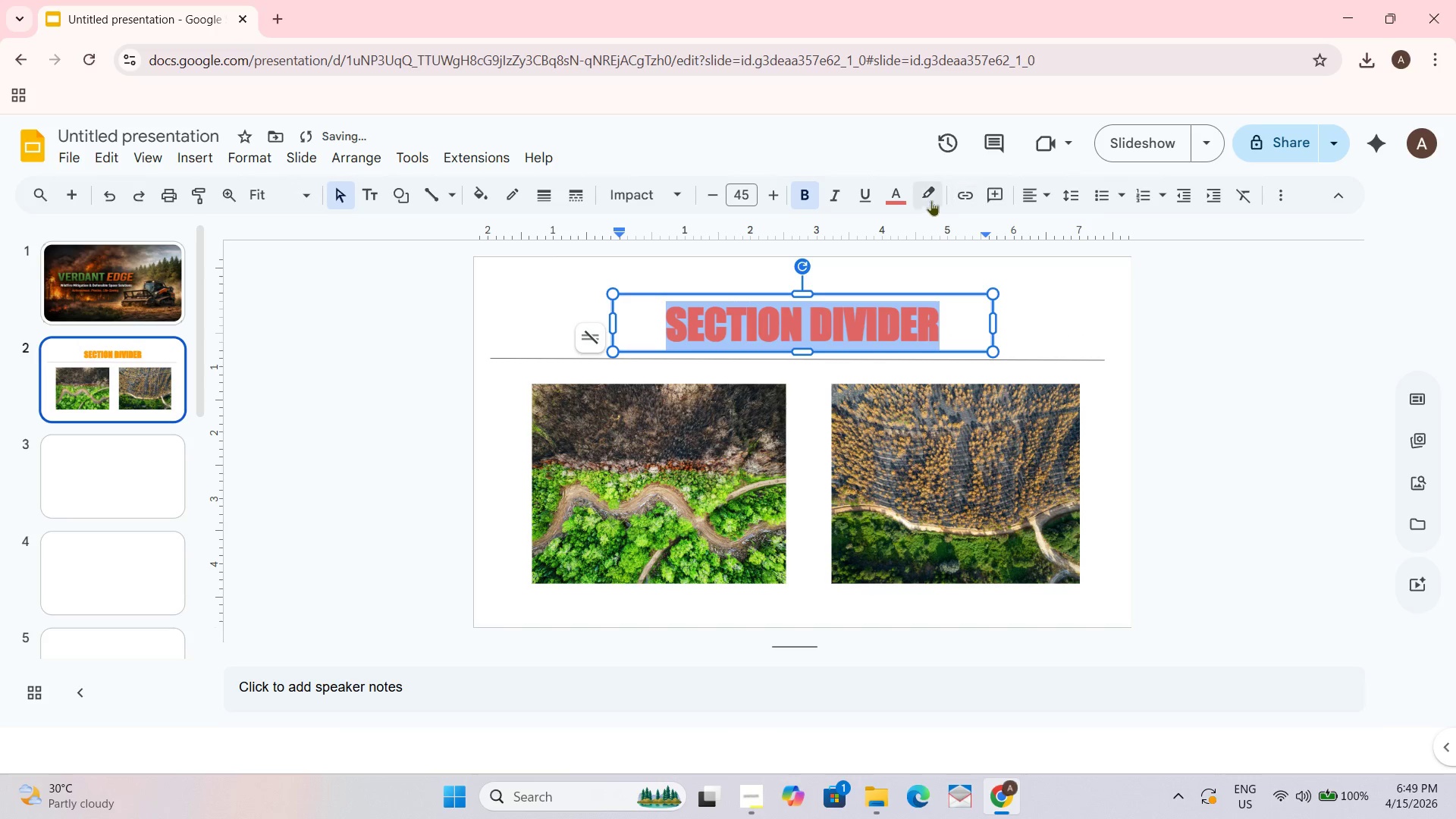 
left_click([894, 193])
 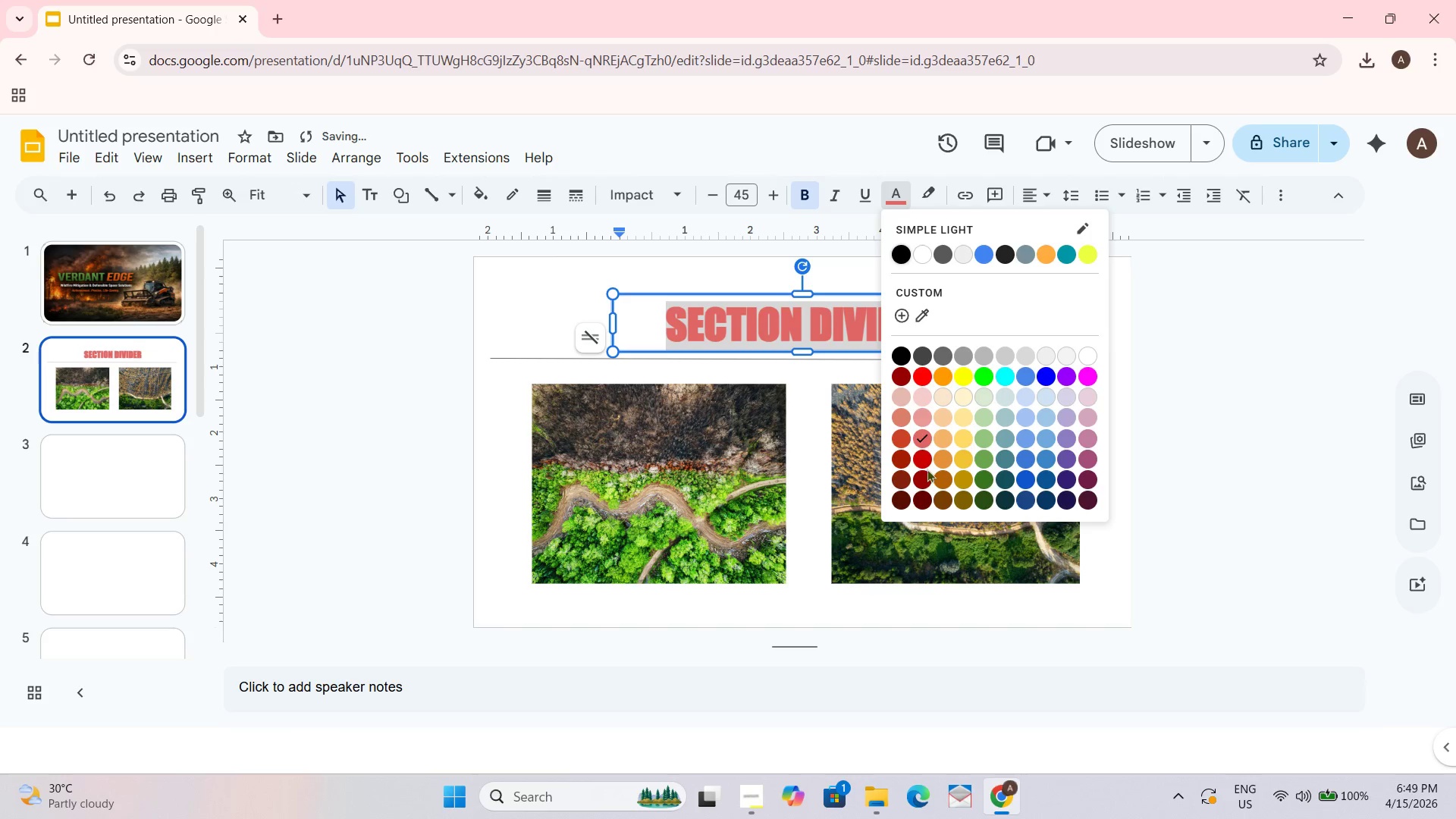 
left_click([922, 458])
 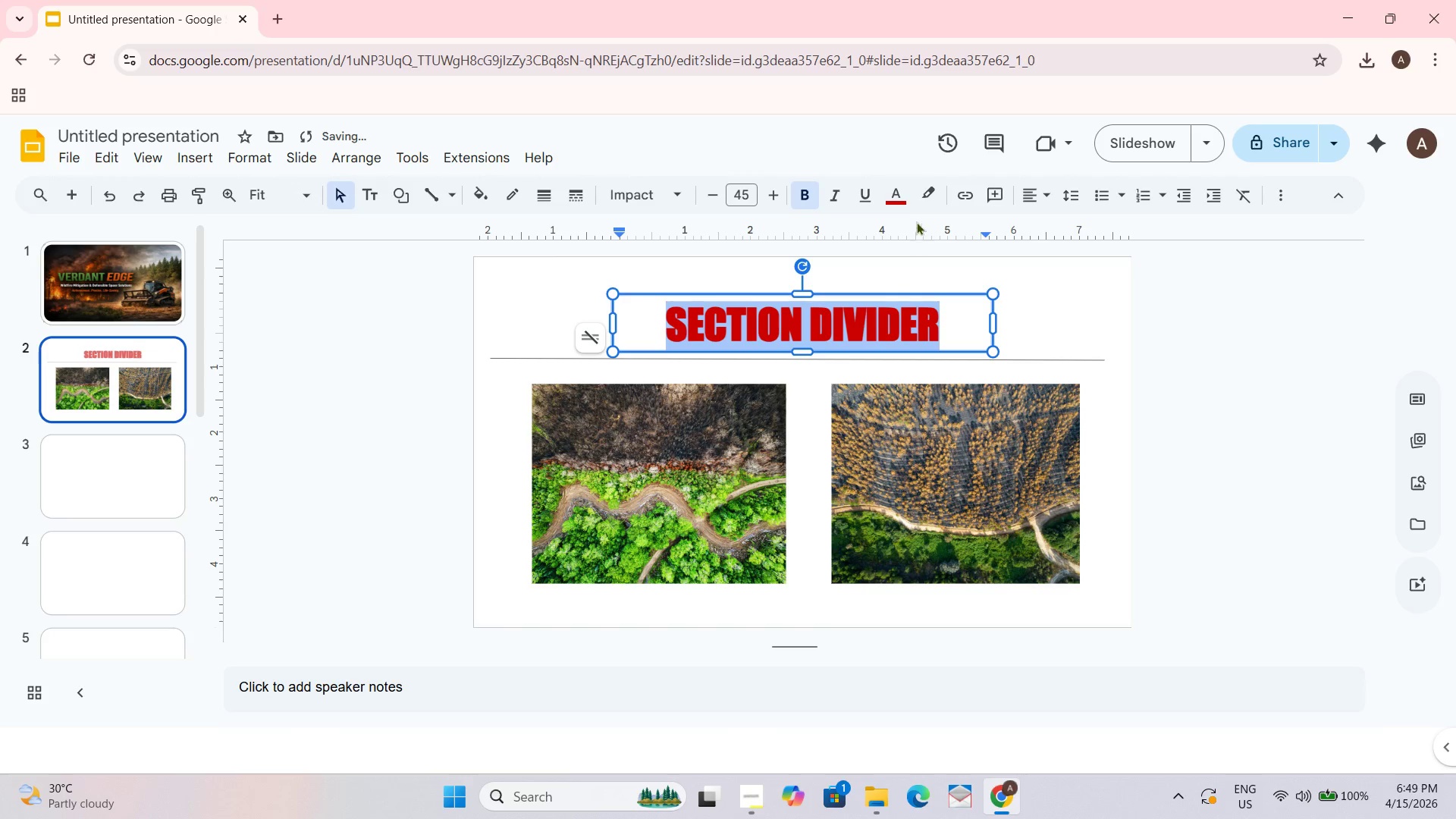 
left_click([890, 195])
 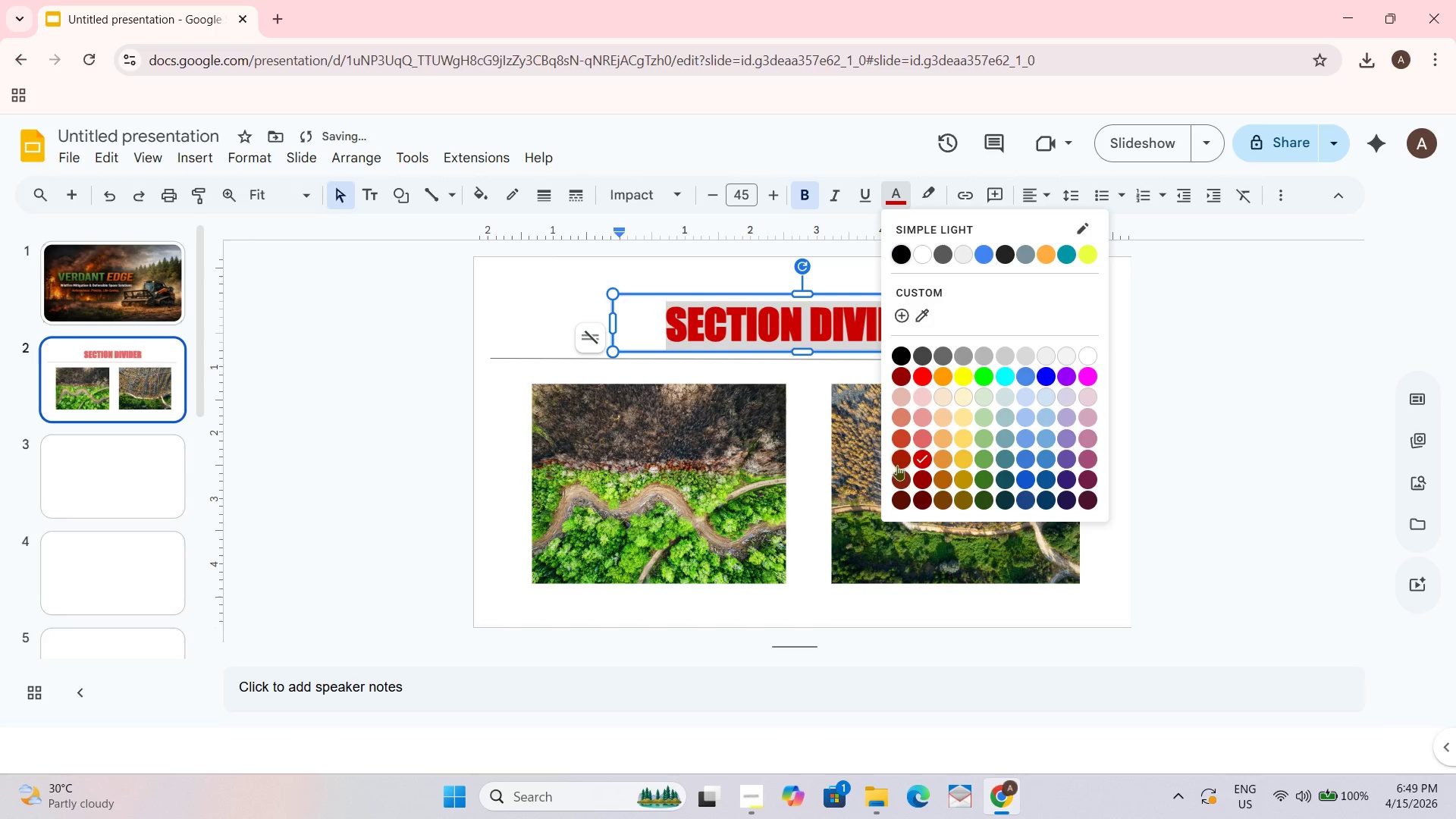 
left_click([896, 438])
 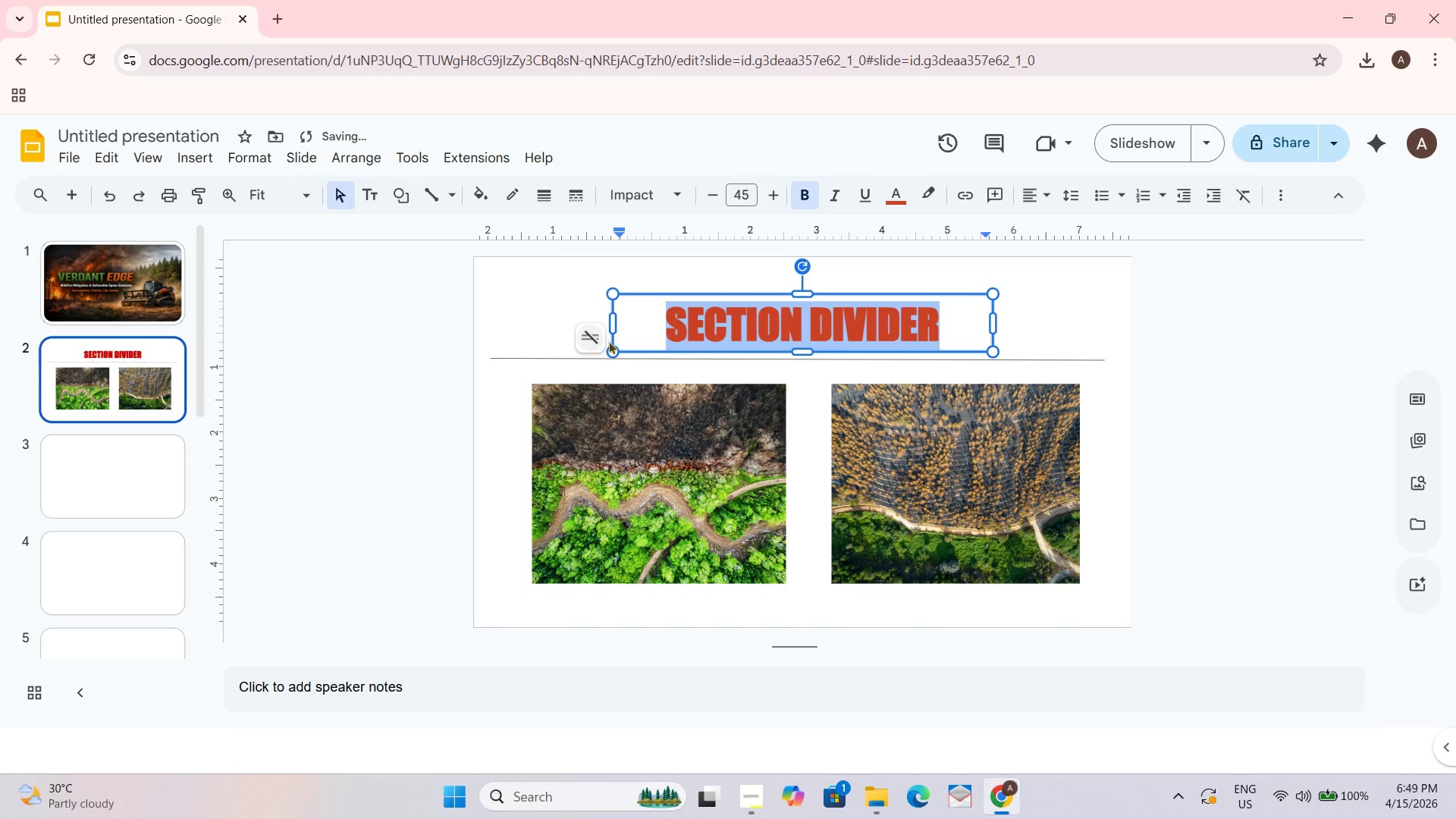 
left_click_drag(start_coordinate=[1175, 293], to_coordinate=[1163, 302])
 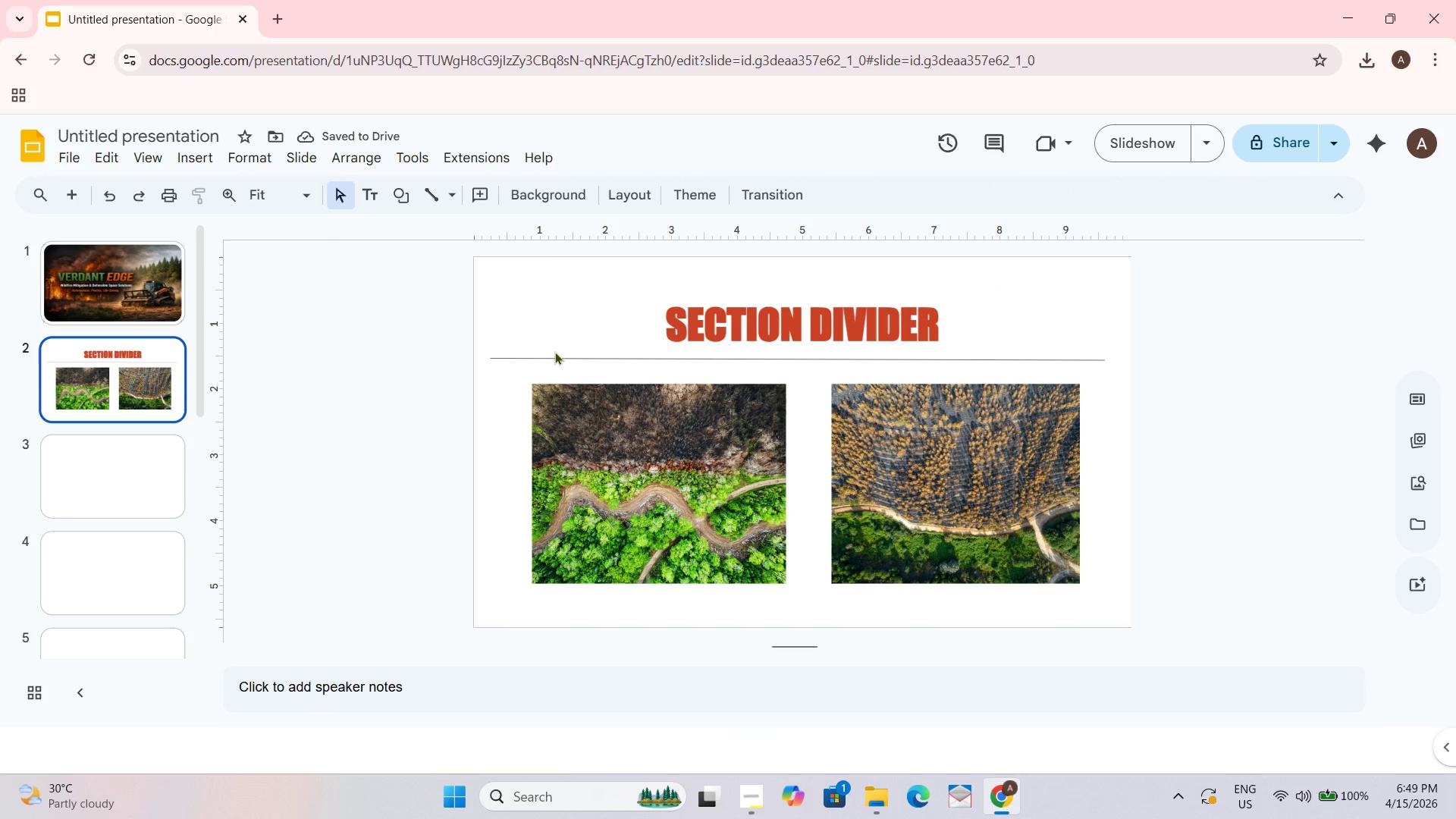 
double_click([557, 359])
 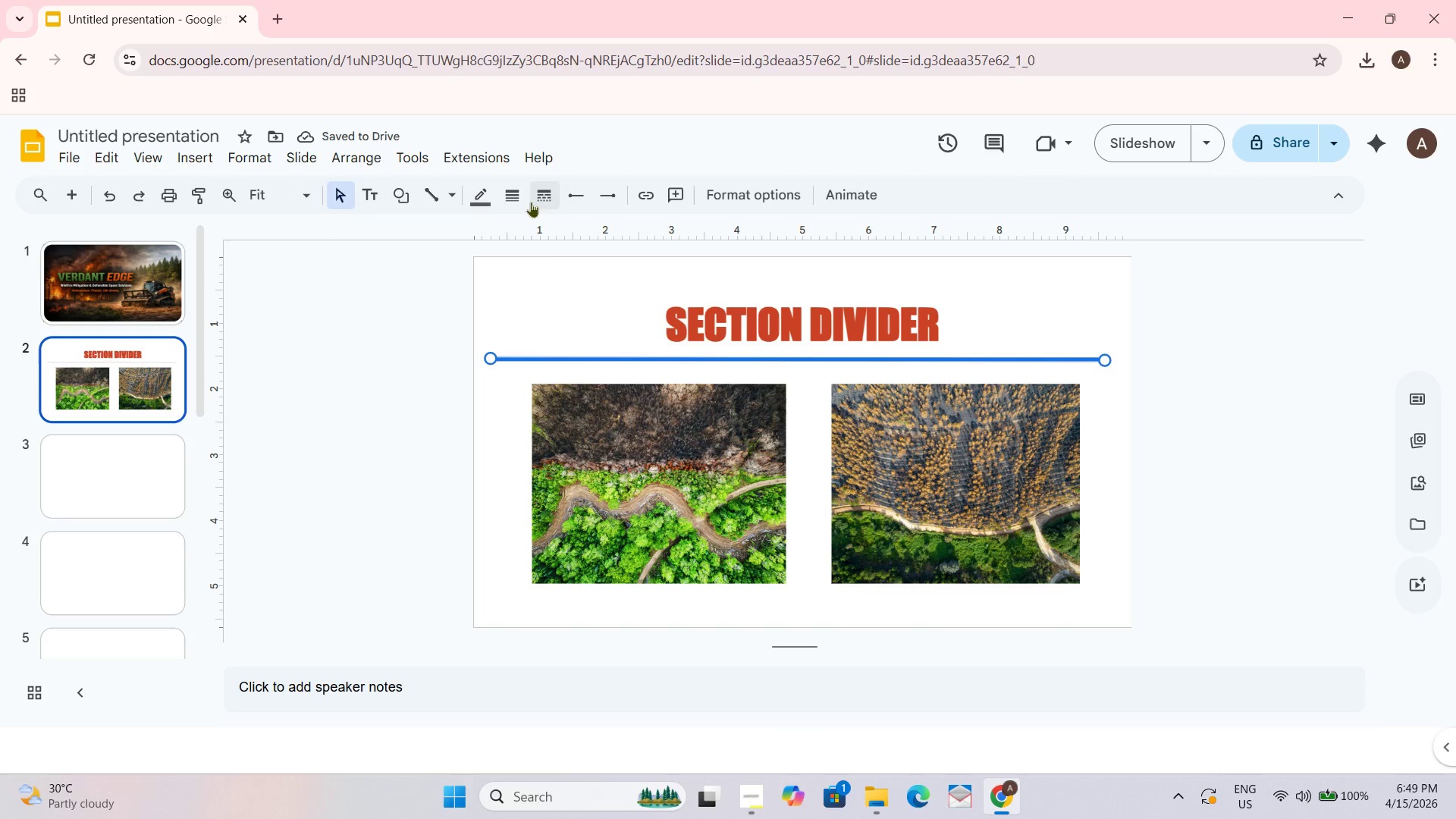 
left_click([521, 196])
 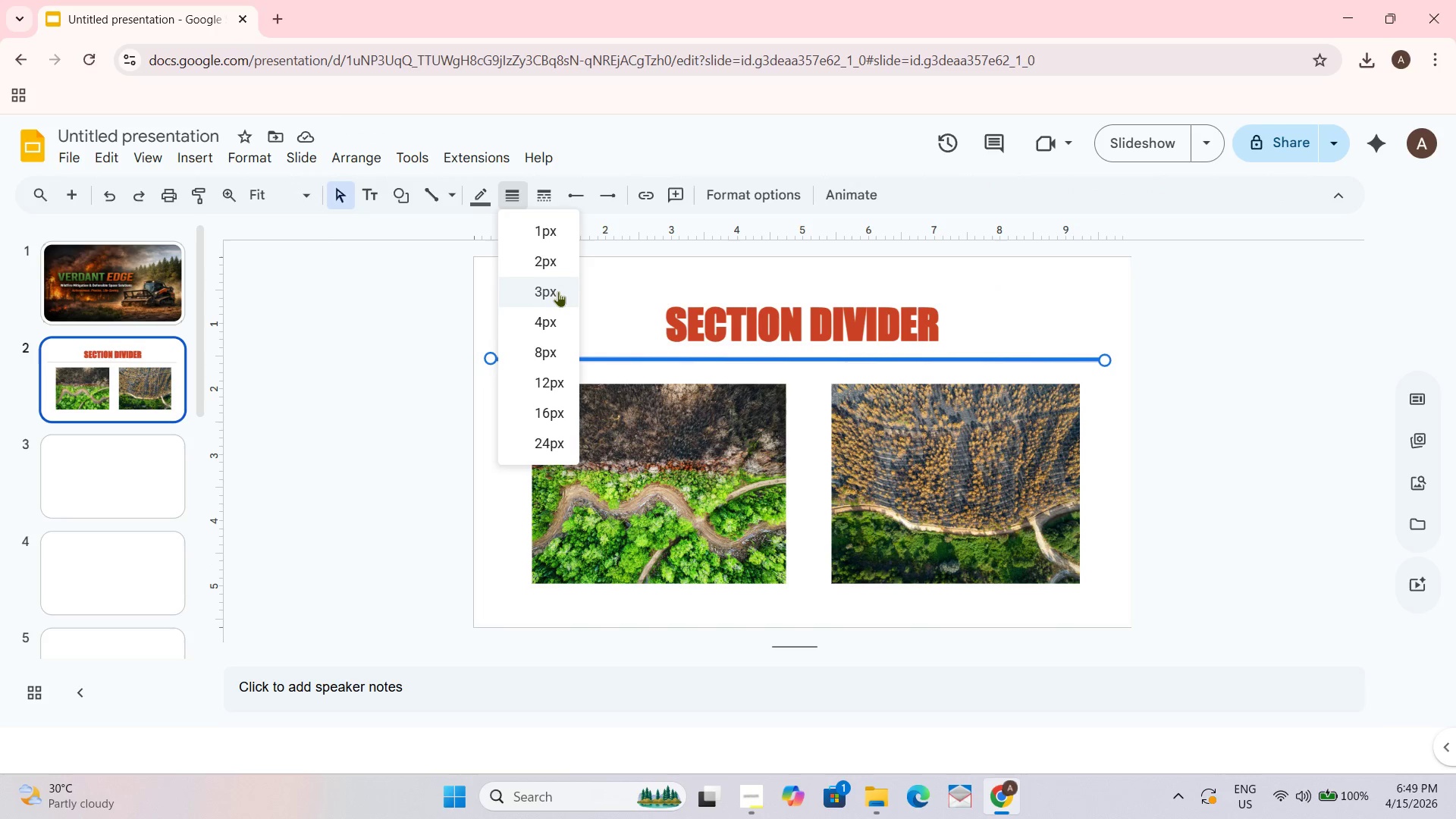 
left_click([554, 297])
 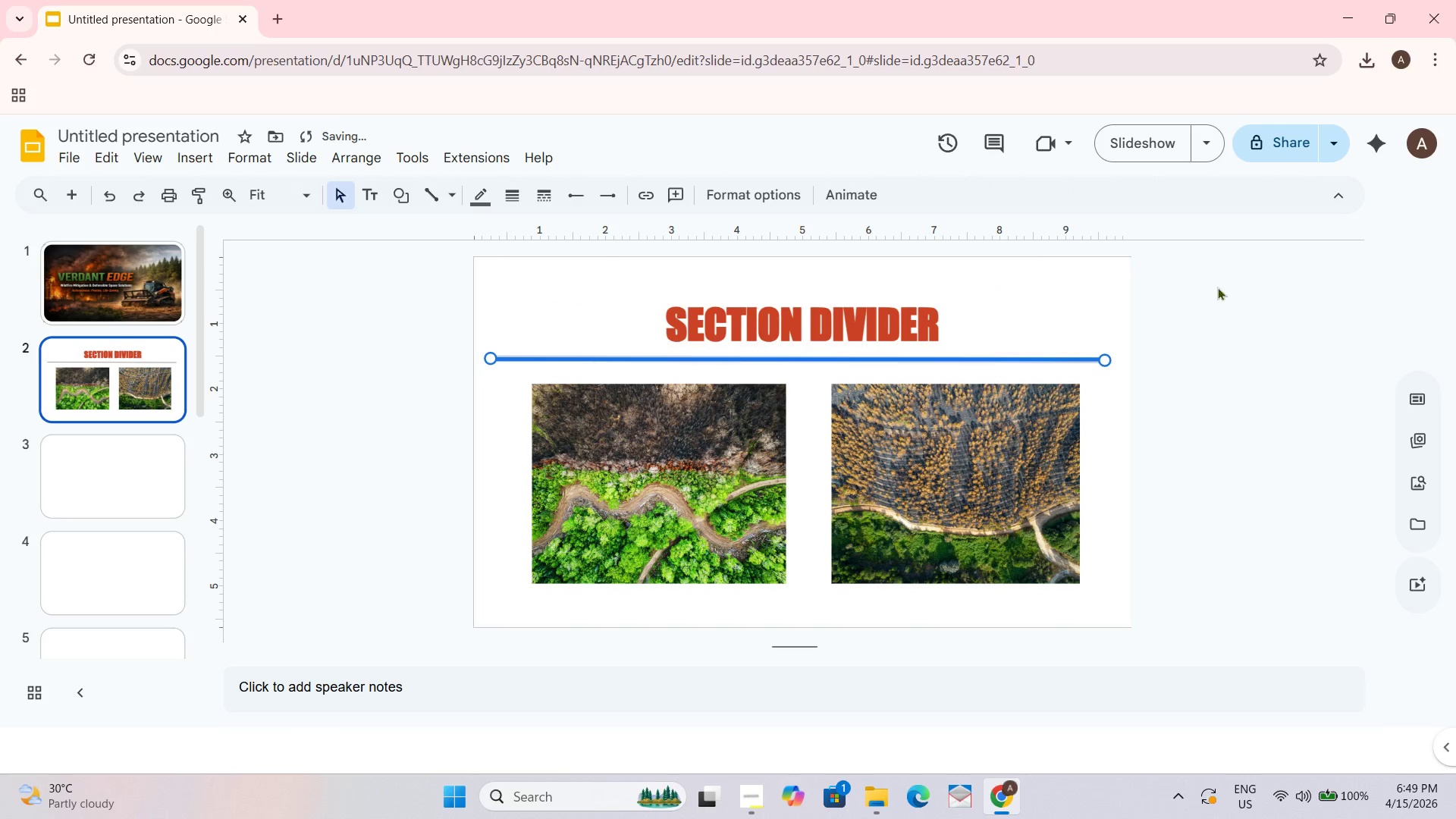 
left_click([1210, 352])
 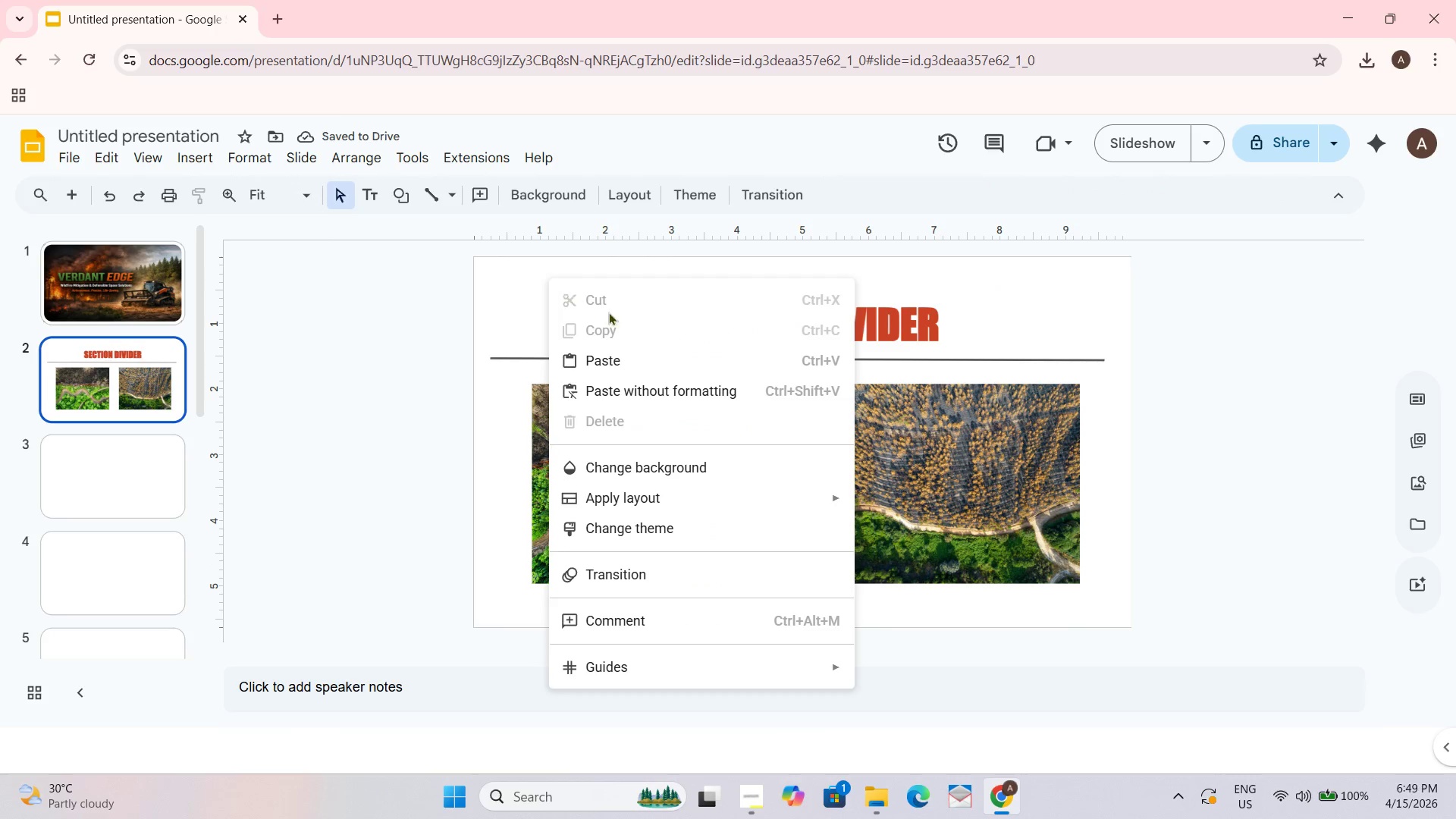 
left_click([704, 467])
 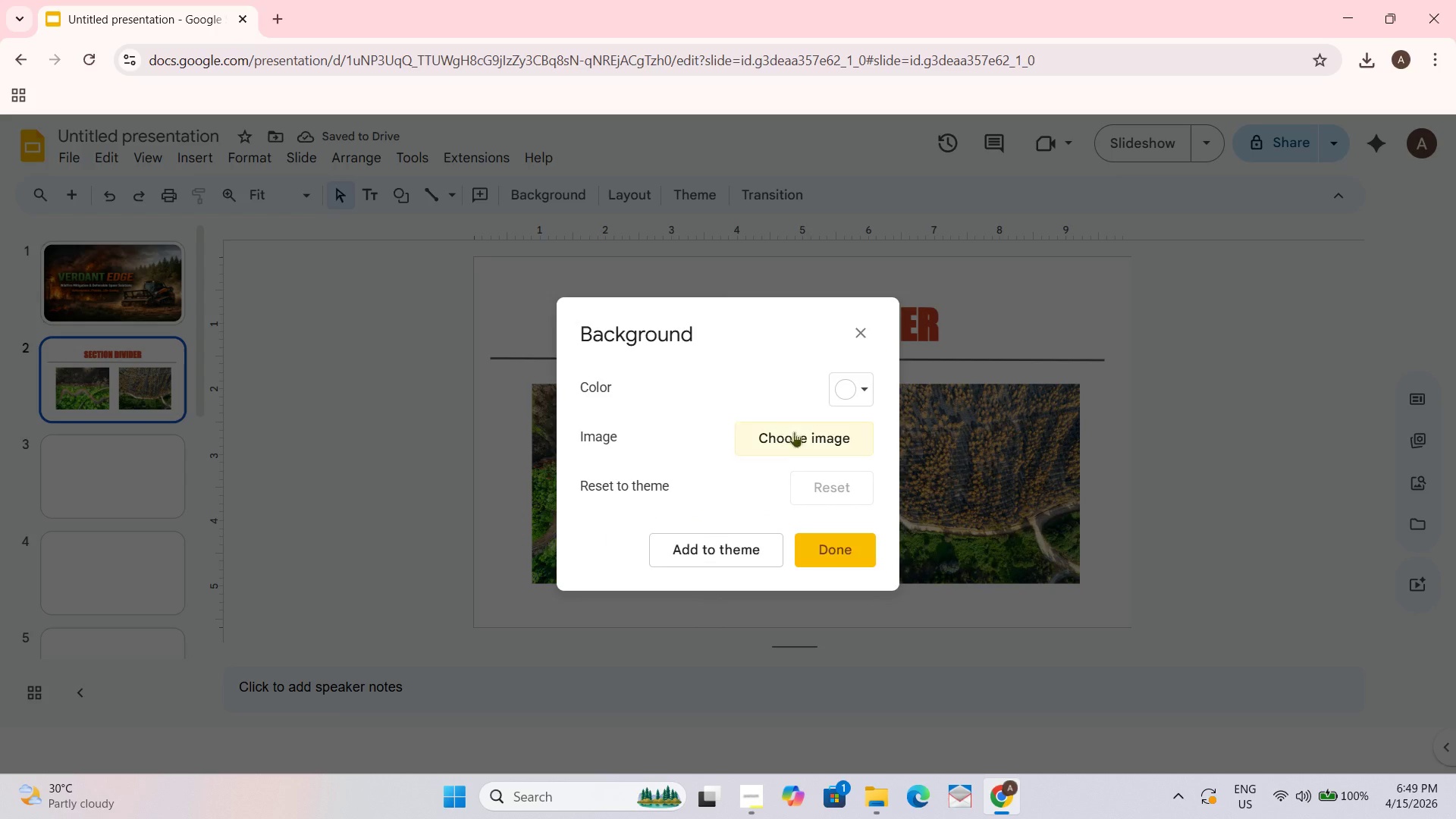 
left_click([802, 430])
 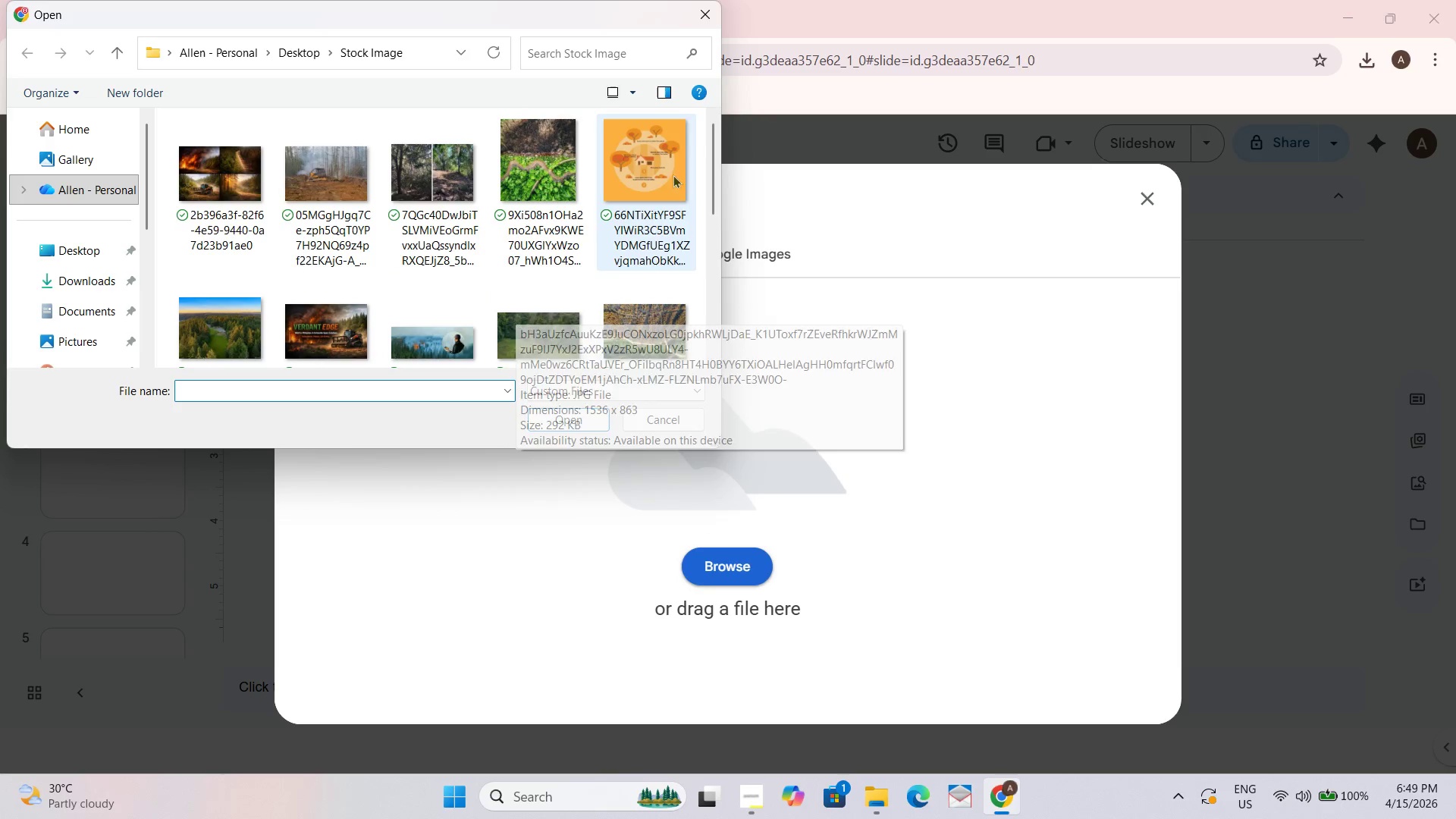 
wait(7.64)
 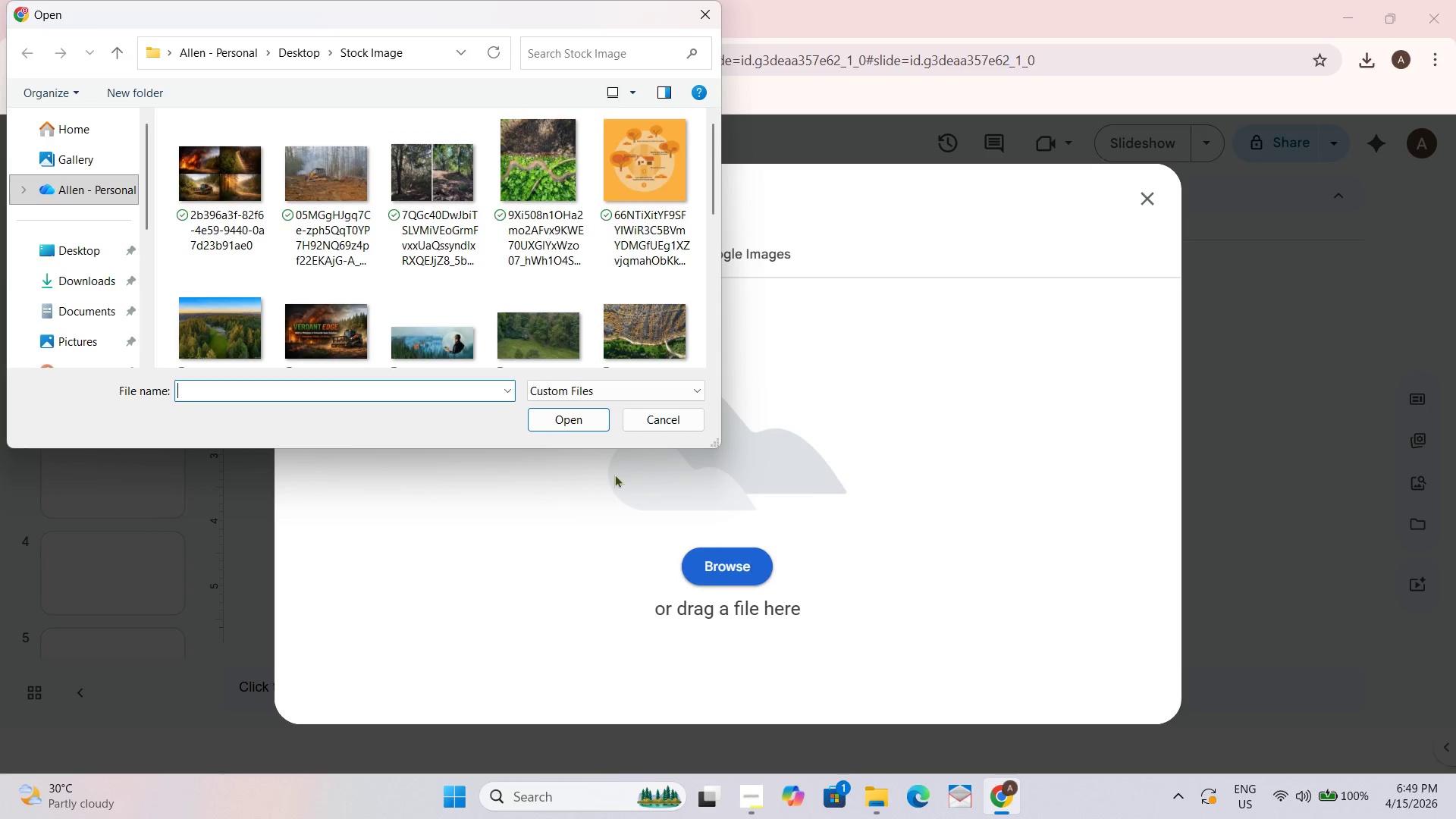 
left_click([696, 19])
 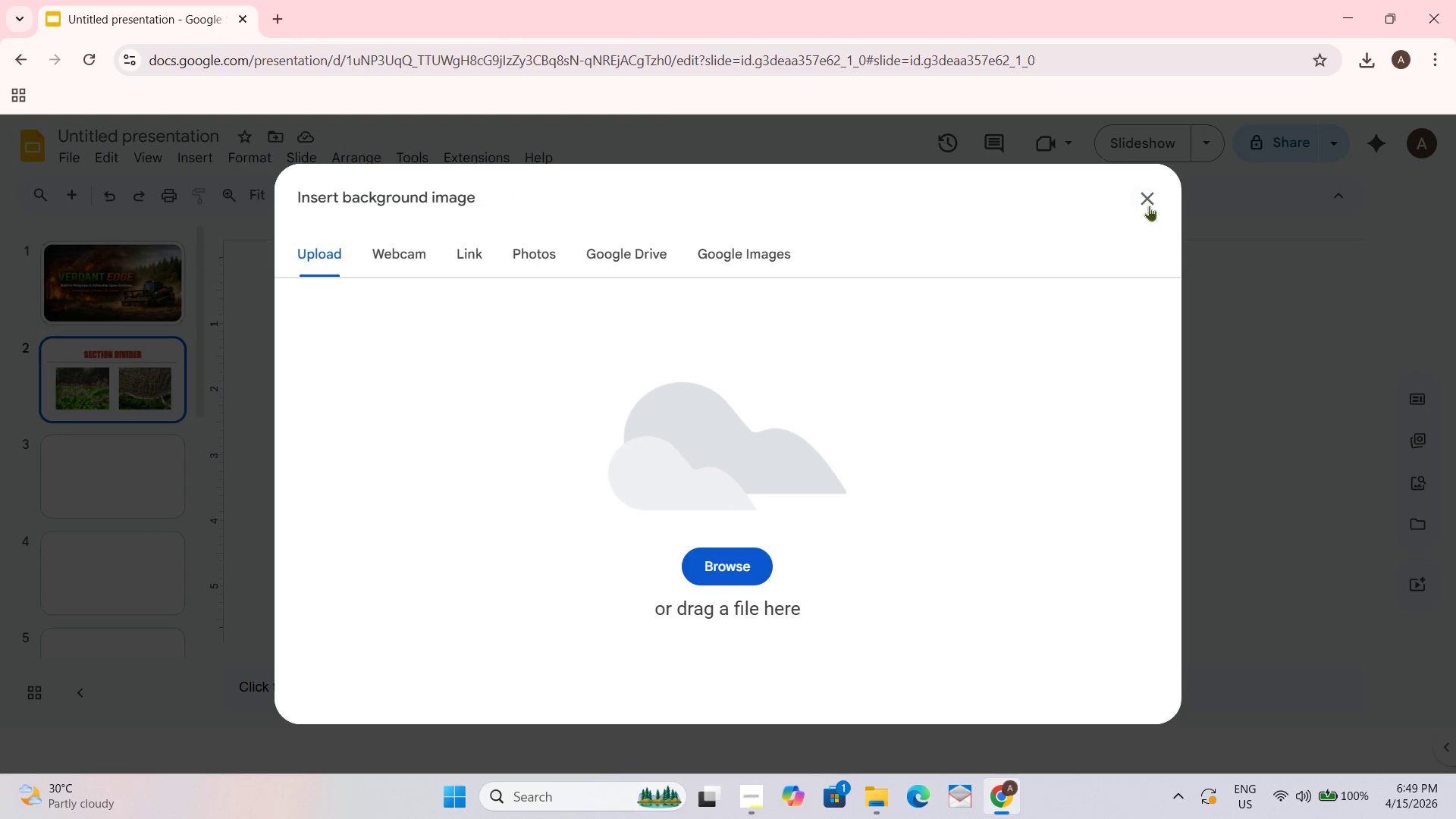 
left_click([1127, 192])
 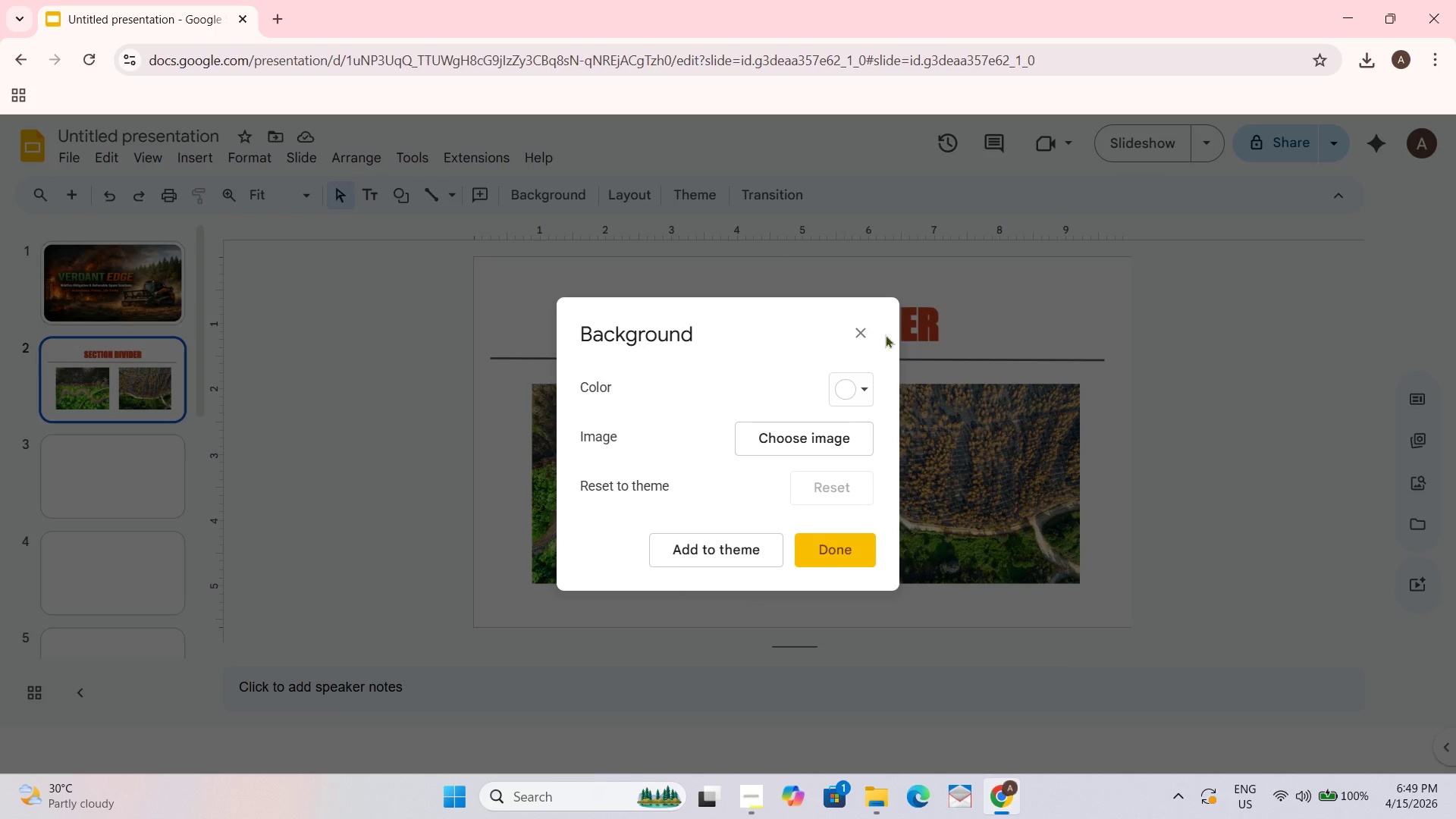 
left_click([866, 327])
 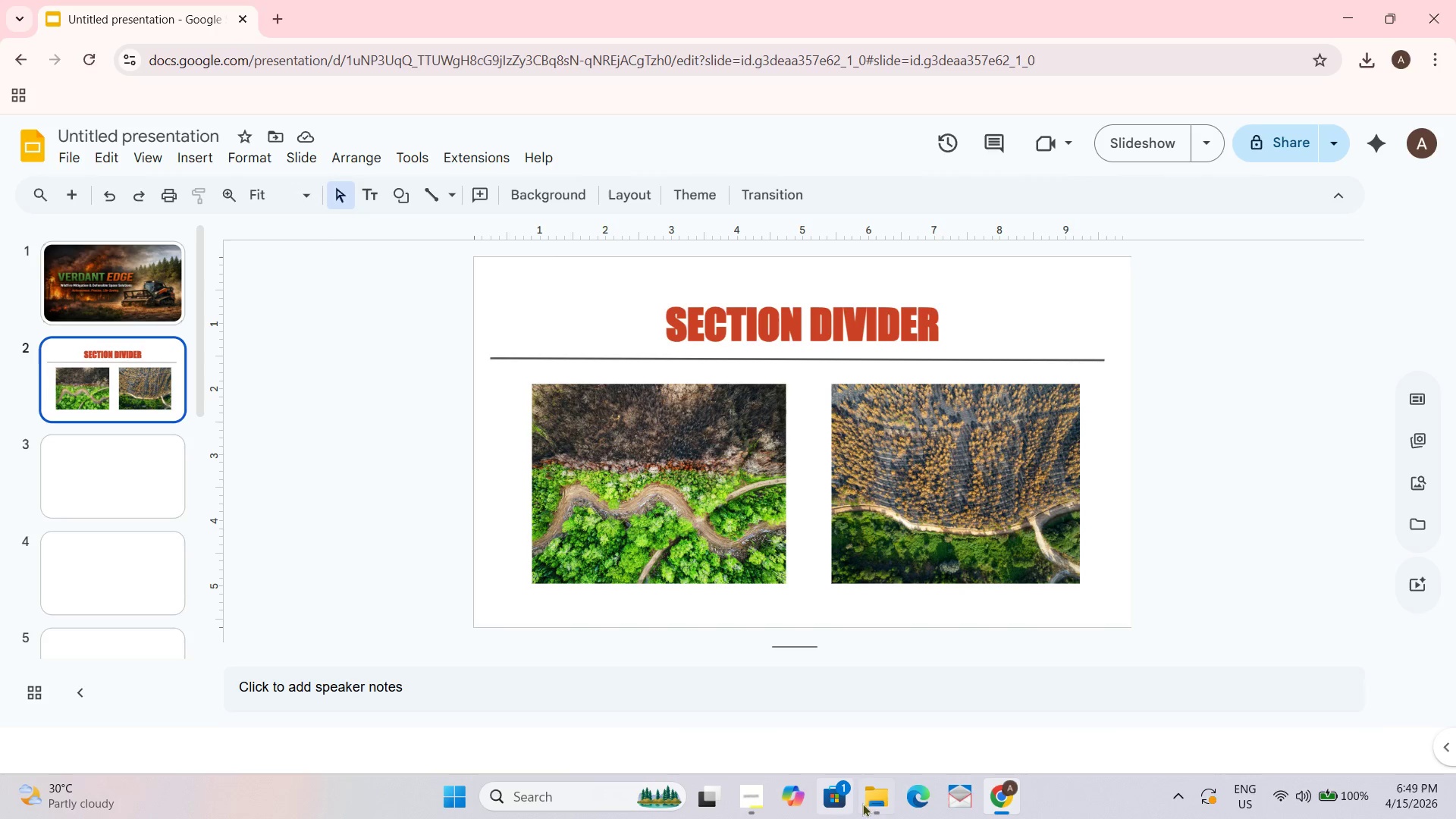 
left_click([878, 800])
 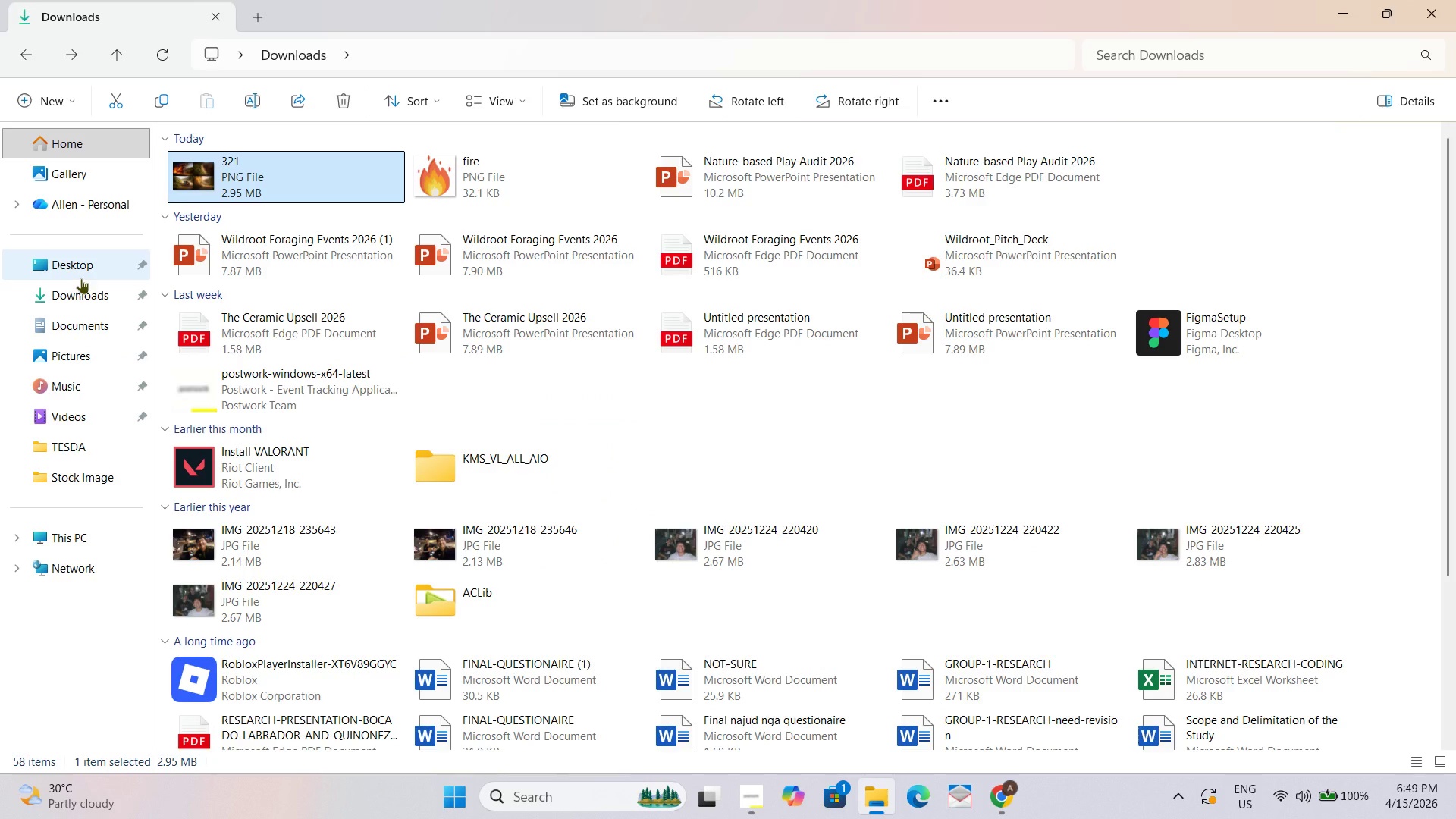 
left_click([81, 269])
 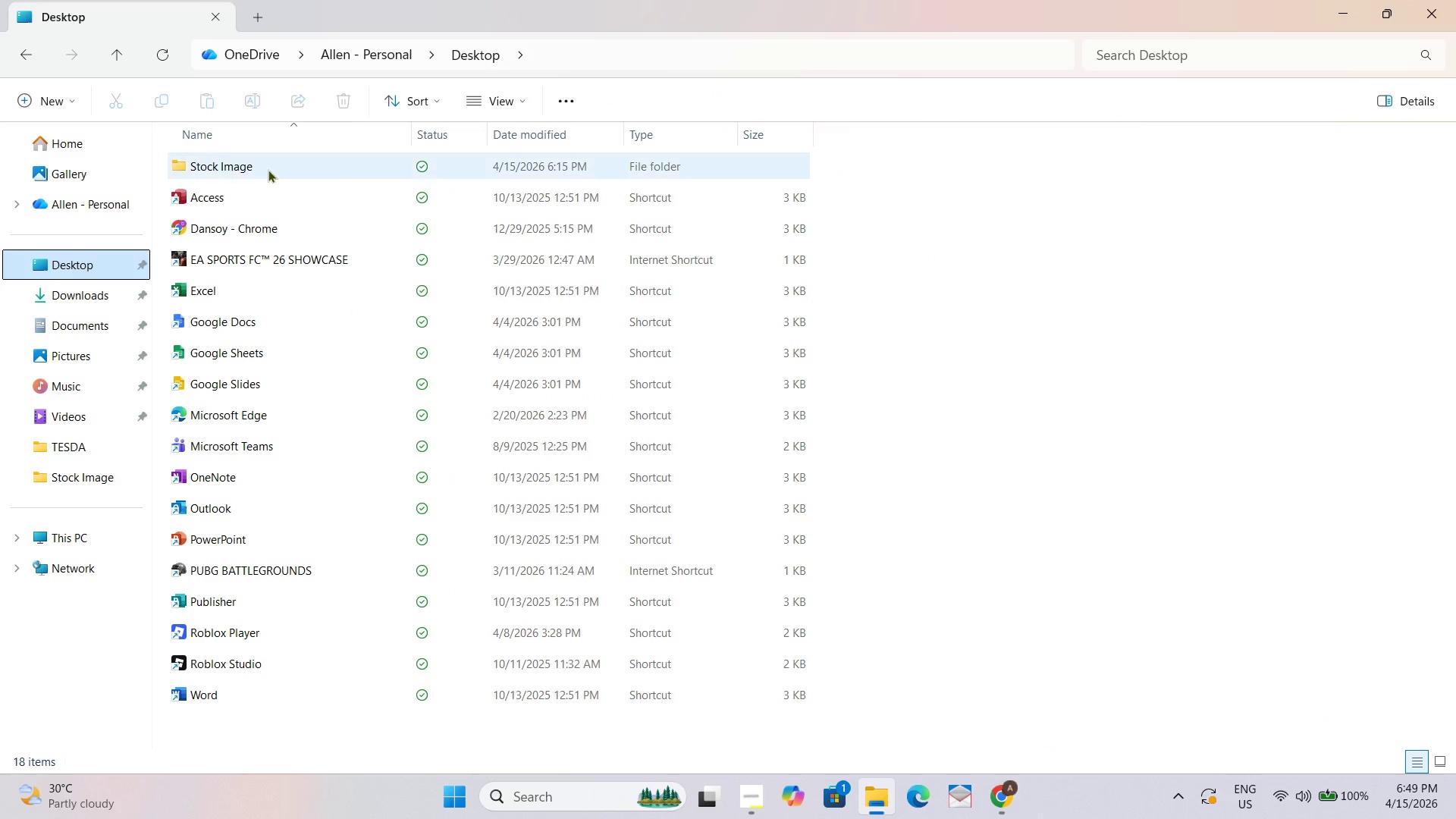 
double_click([268, 168])
 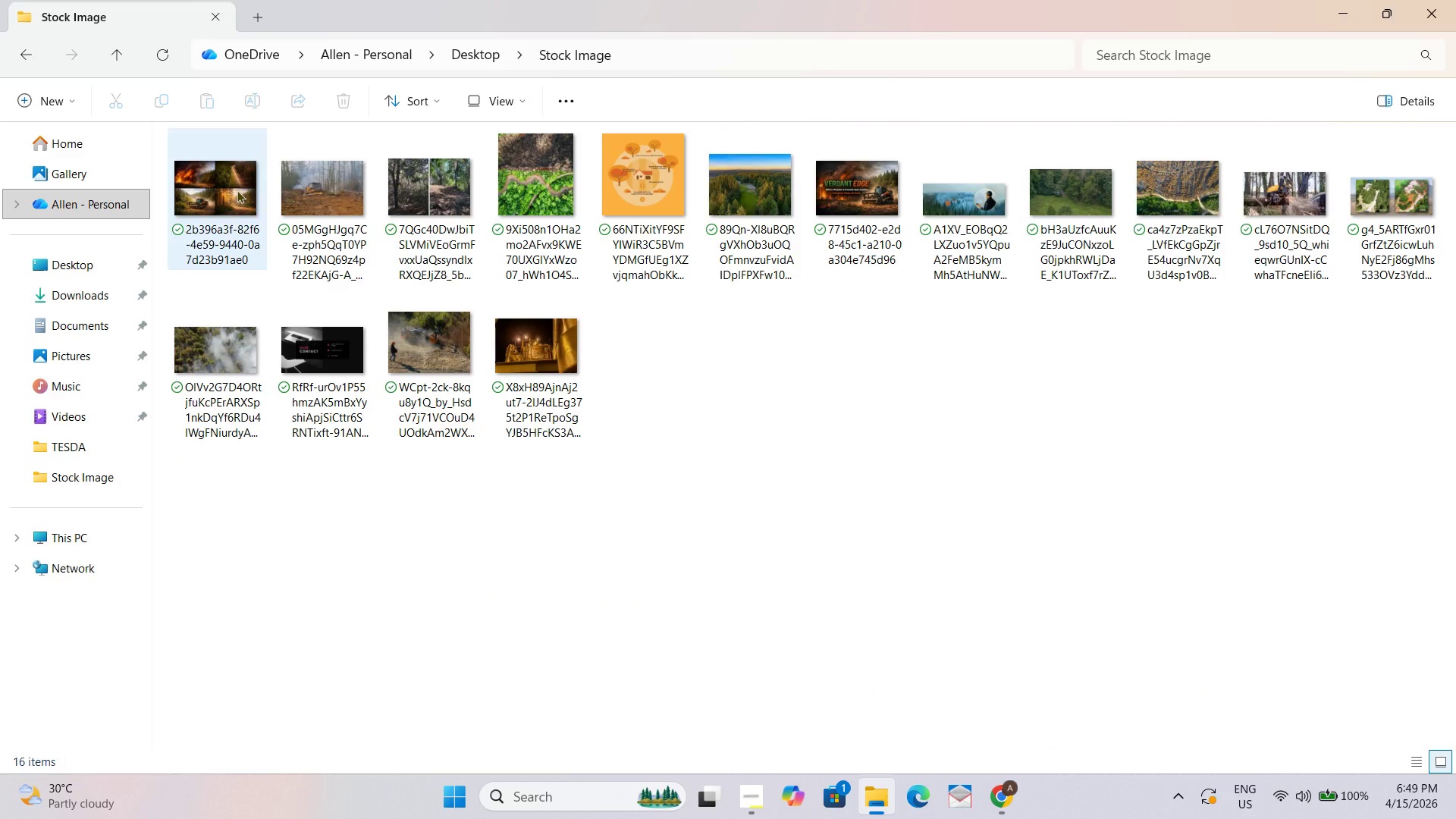 
double_click([237, 190])
 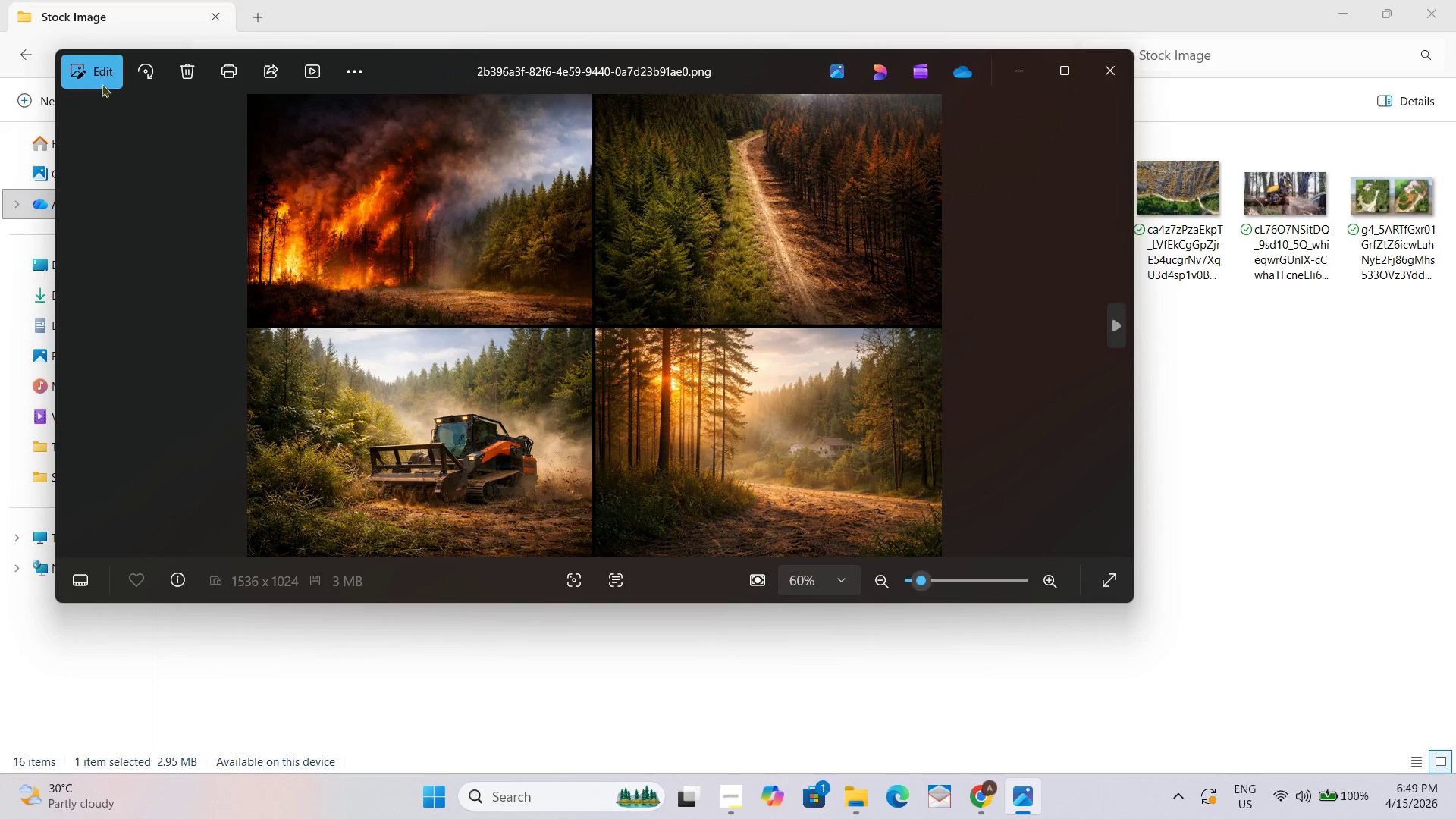 
left_click([109, 72])
 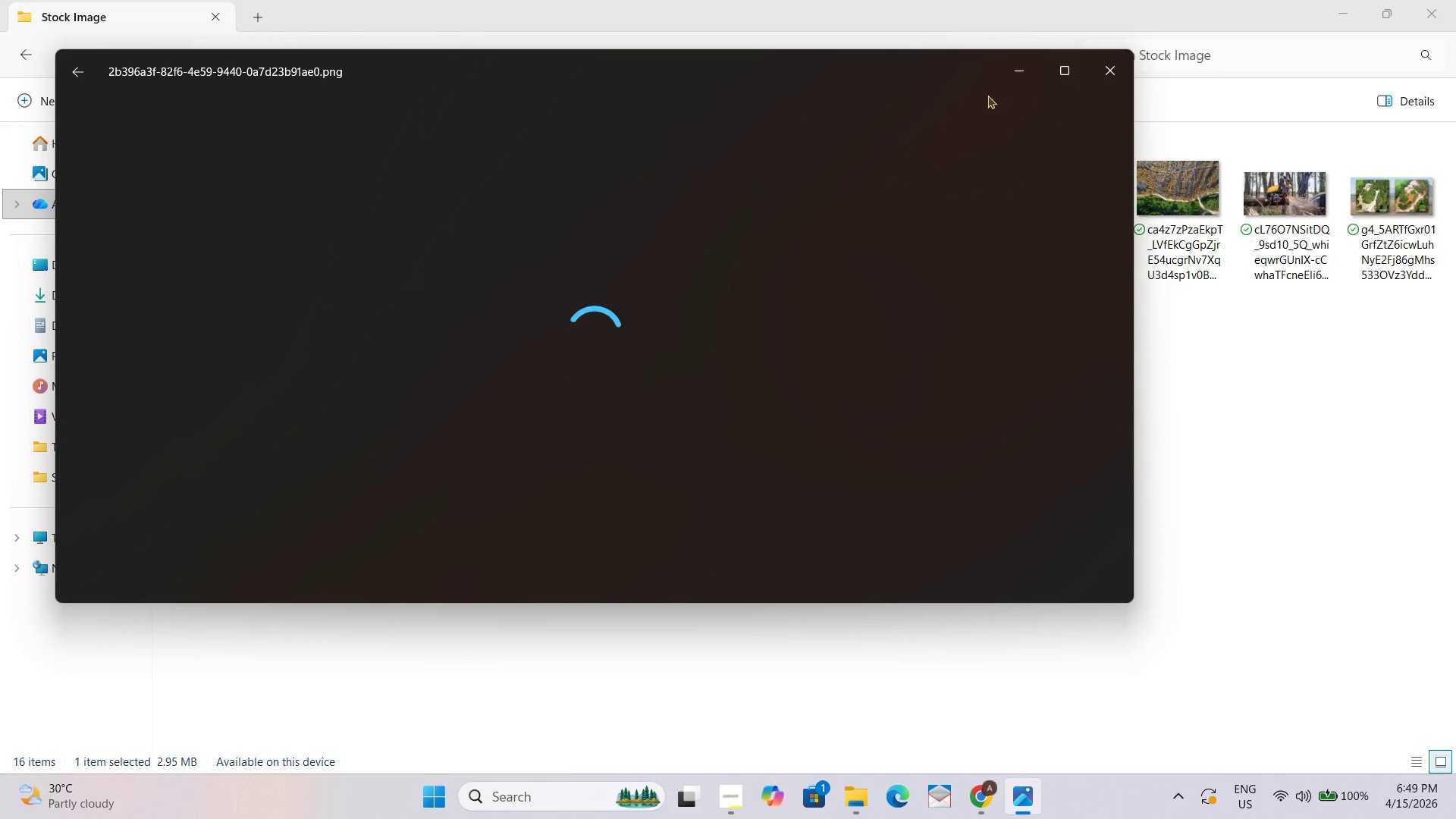 
left_click([1062, 62])
 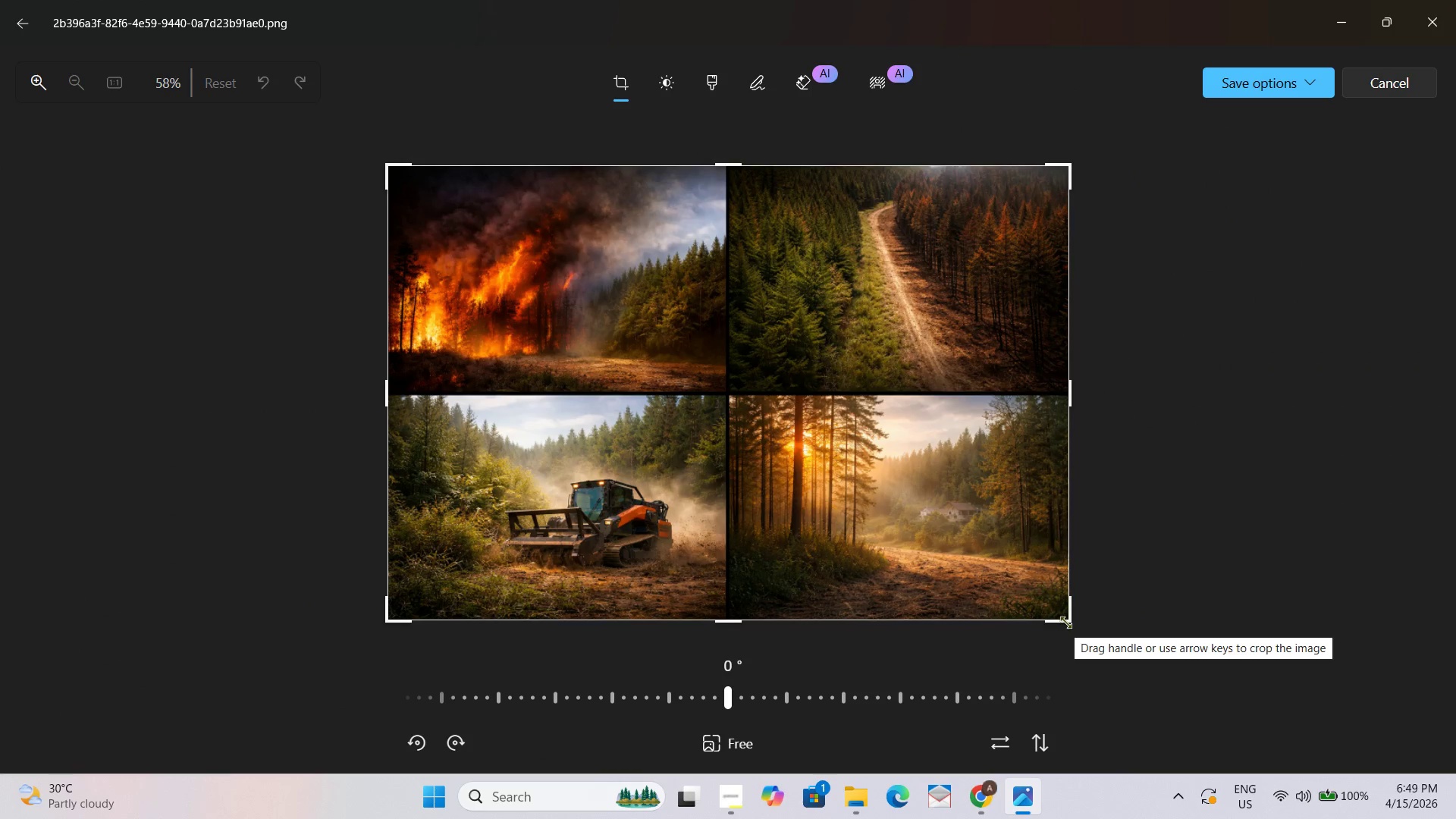 
wait(6.55)
 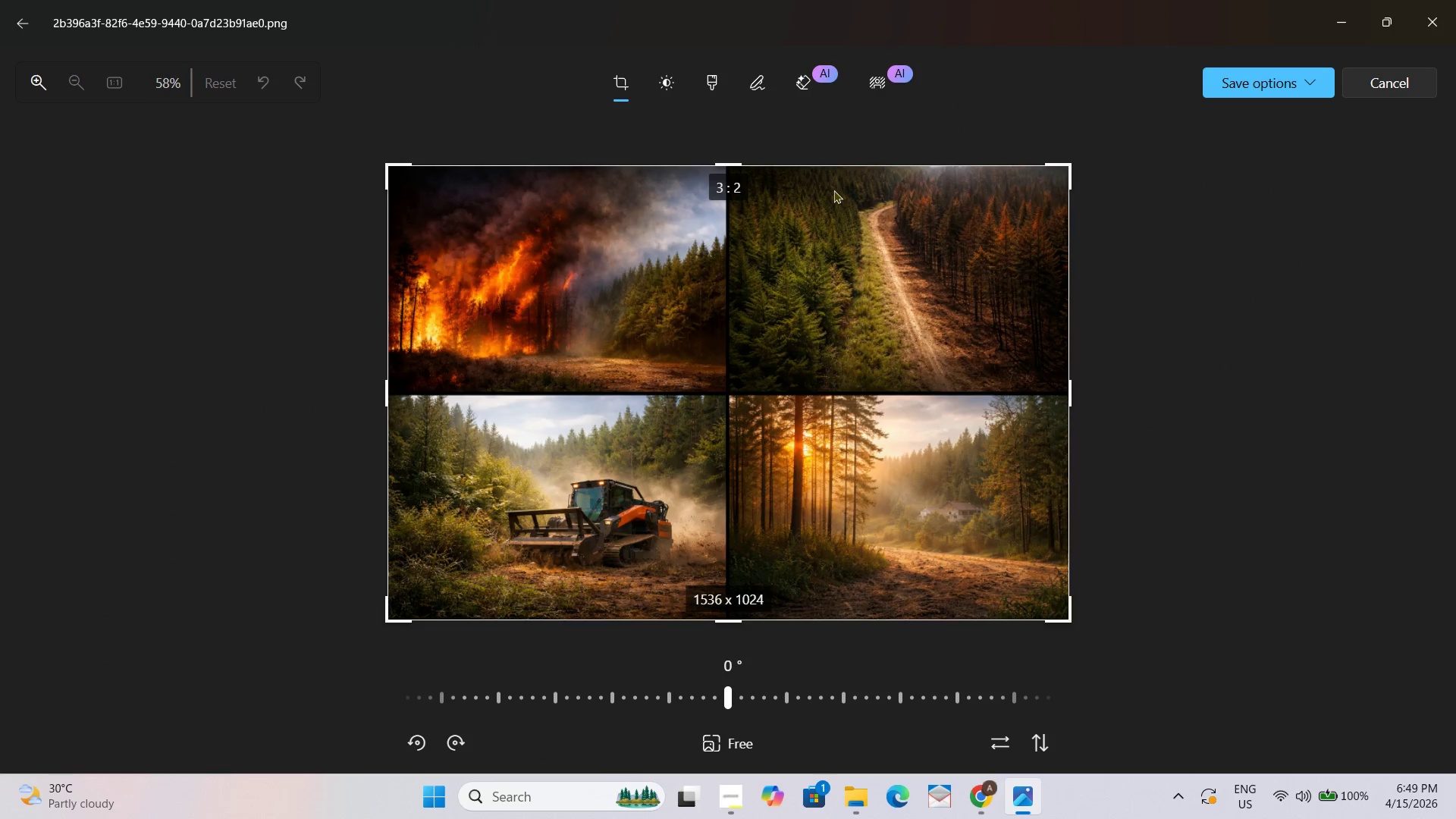 
left_click_drag(start_coordinate=[381, 174], to_coordinate=[723, 401])
 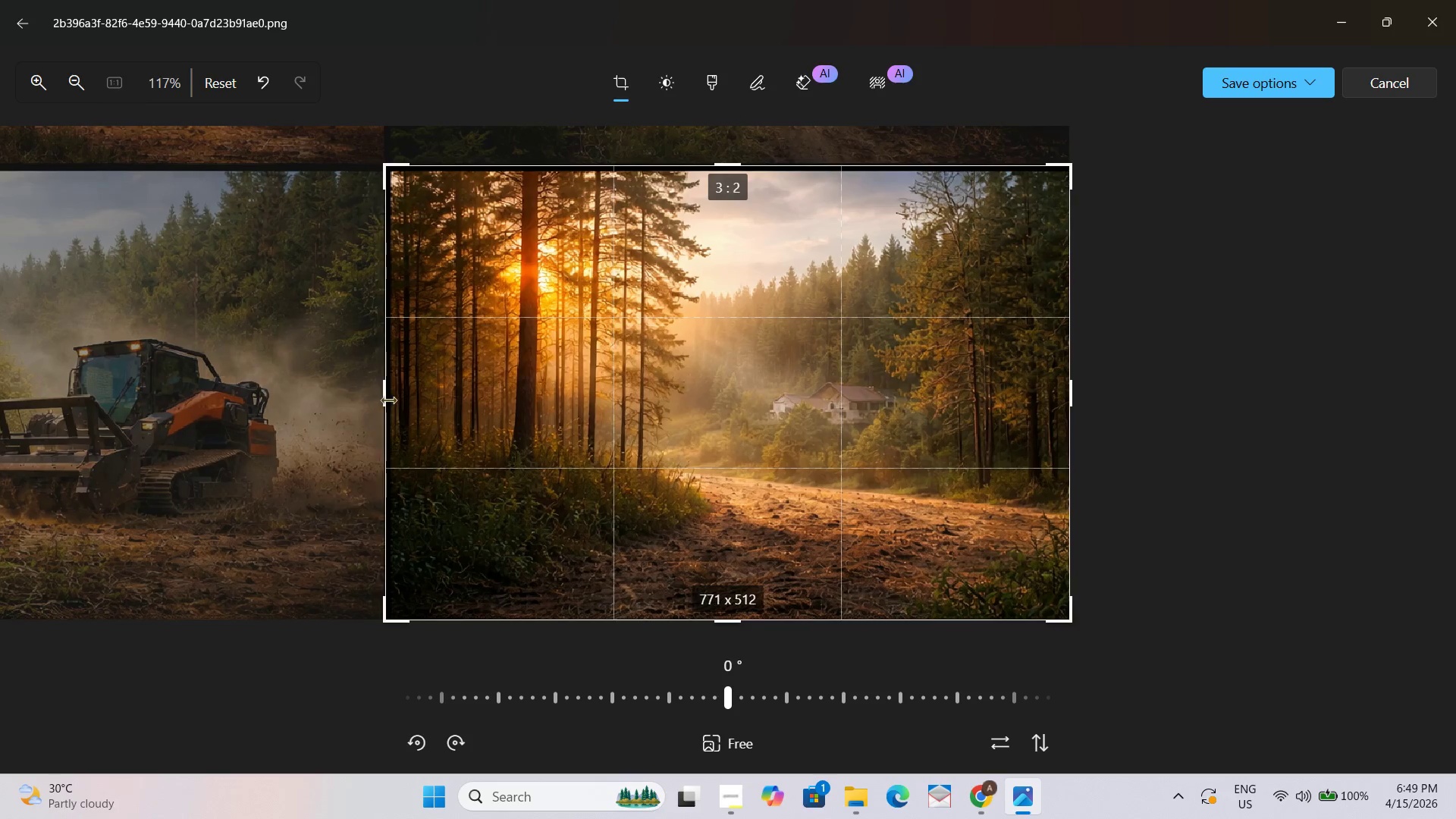 
left_click_drag(start_coordinate=[391, 399], to_coordinate=[387, 399])
 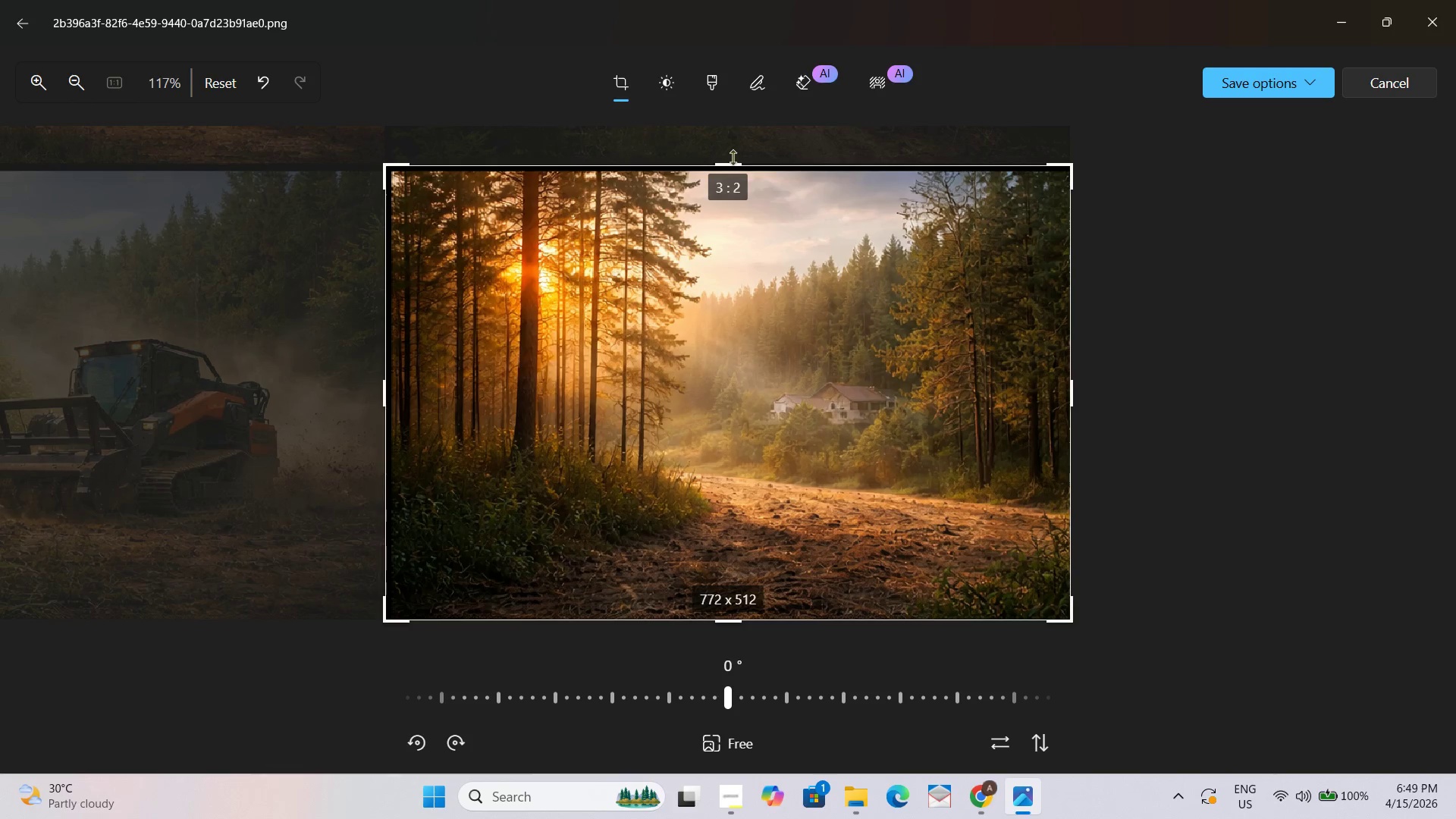 
left_click_drag(start_coordinate=[729, 159], to_coordinate=[733, 165])
 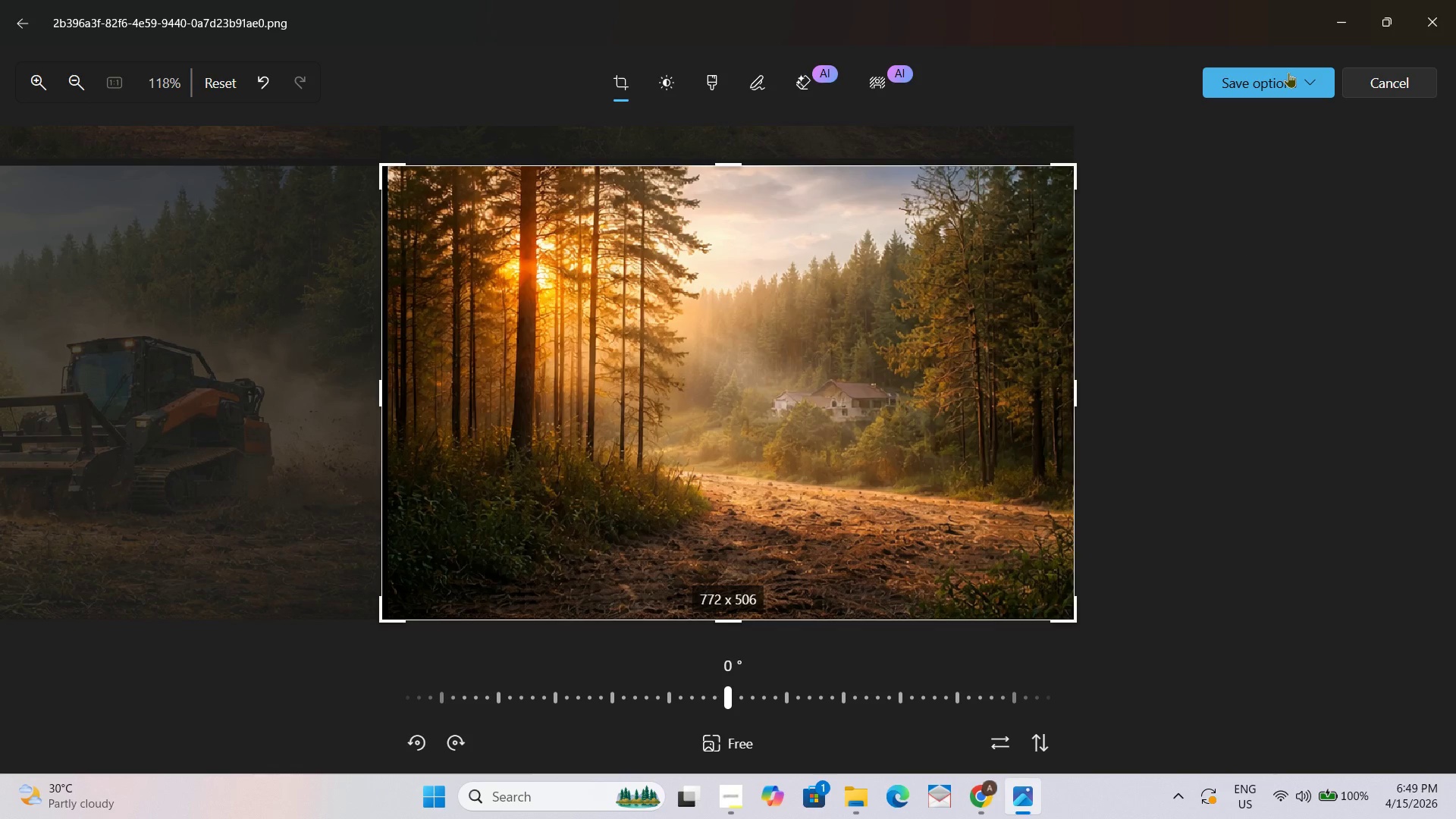 
left_click([1307, 79])
 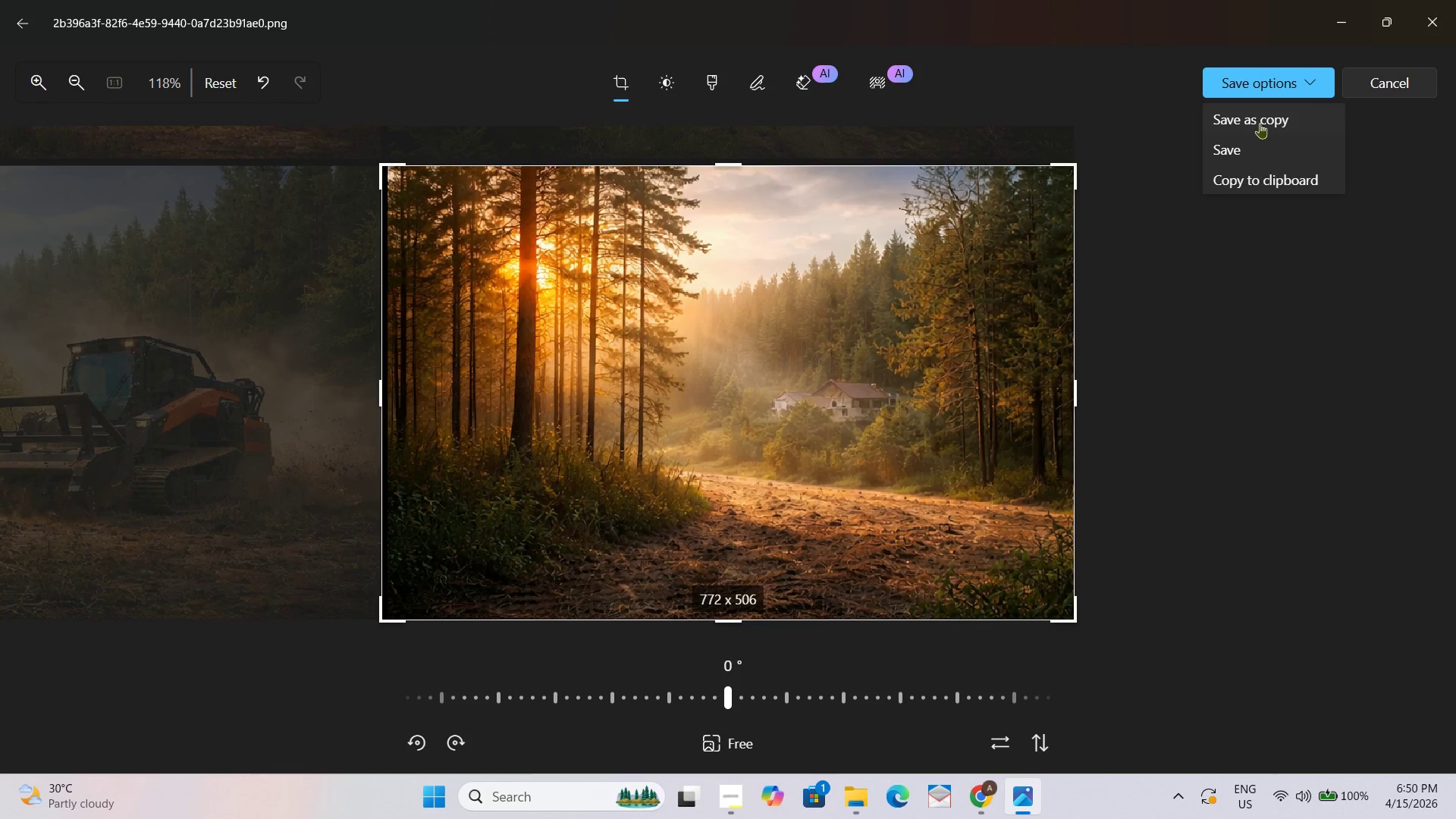 
left_click([1260, 123])
 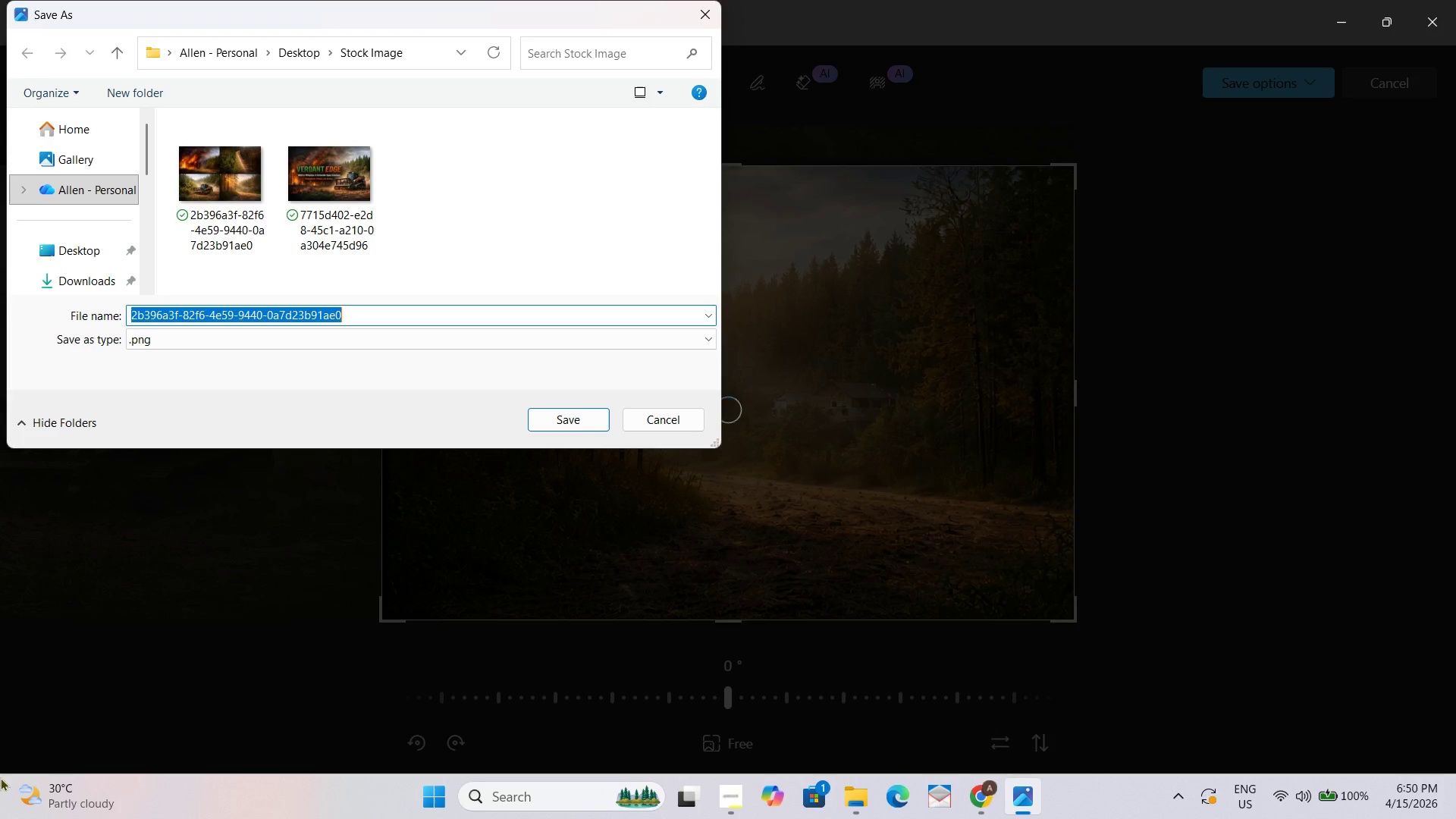 
left_click([72, 244])
 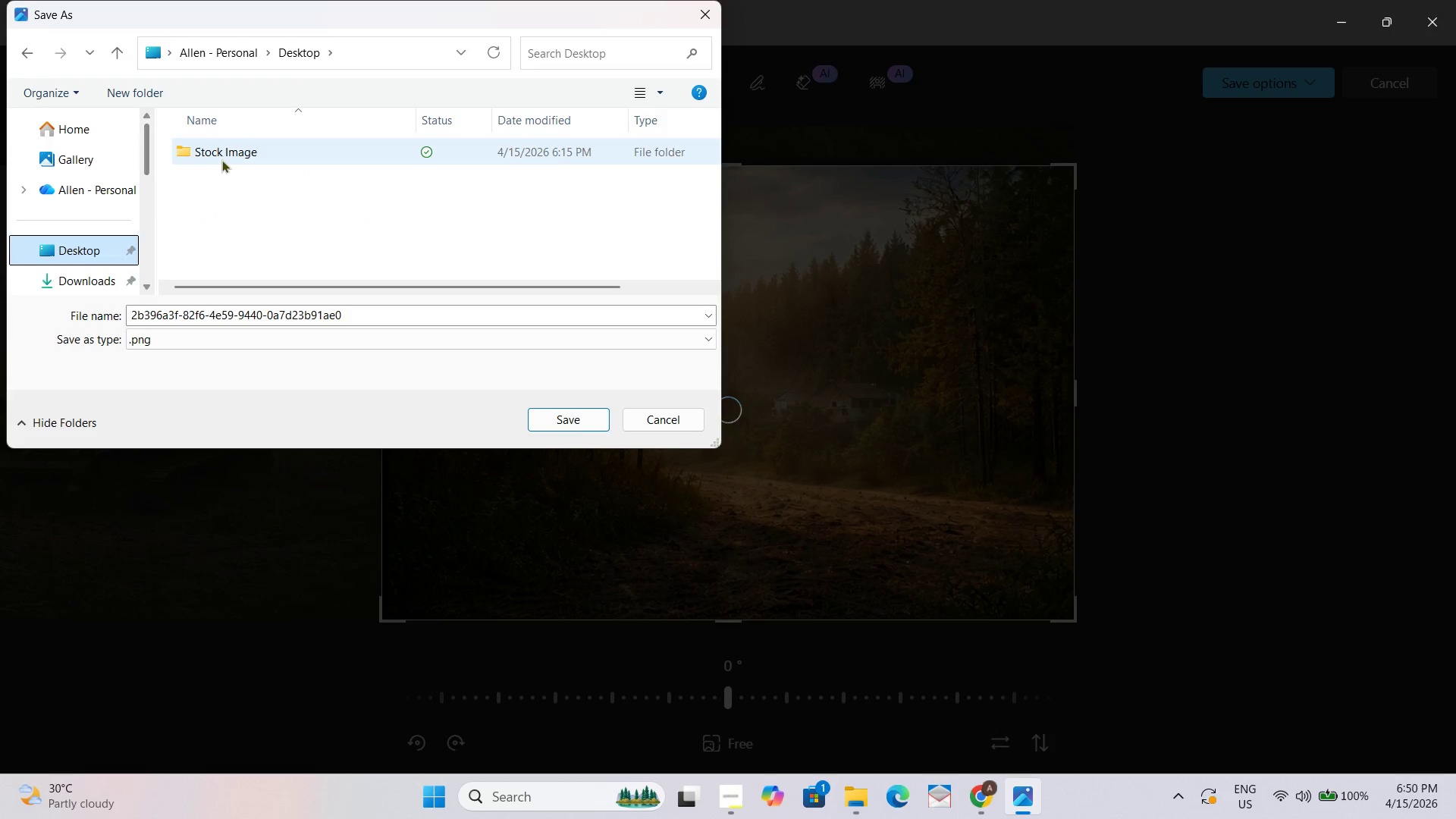 
double_click([222, 158])
 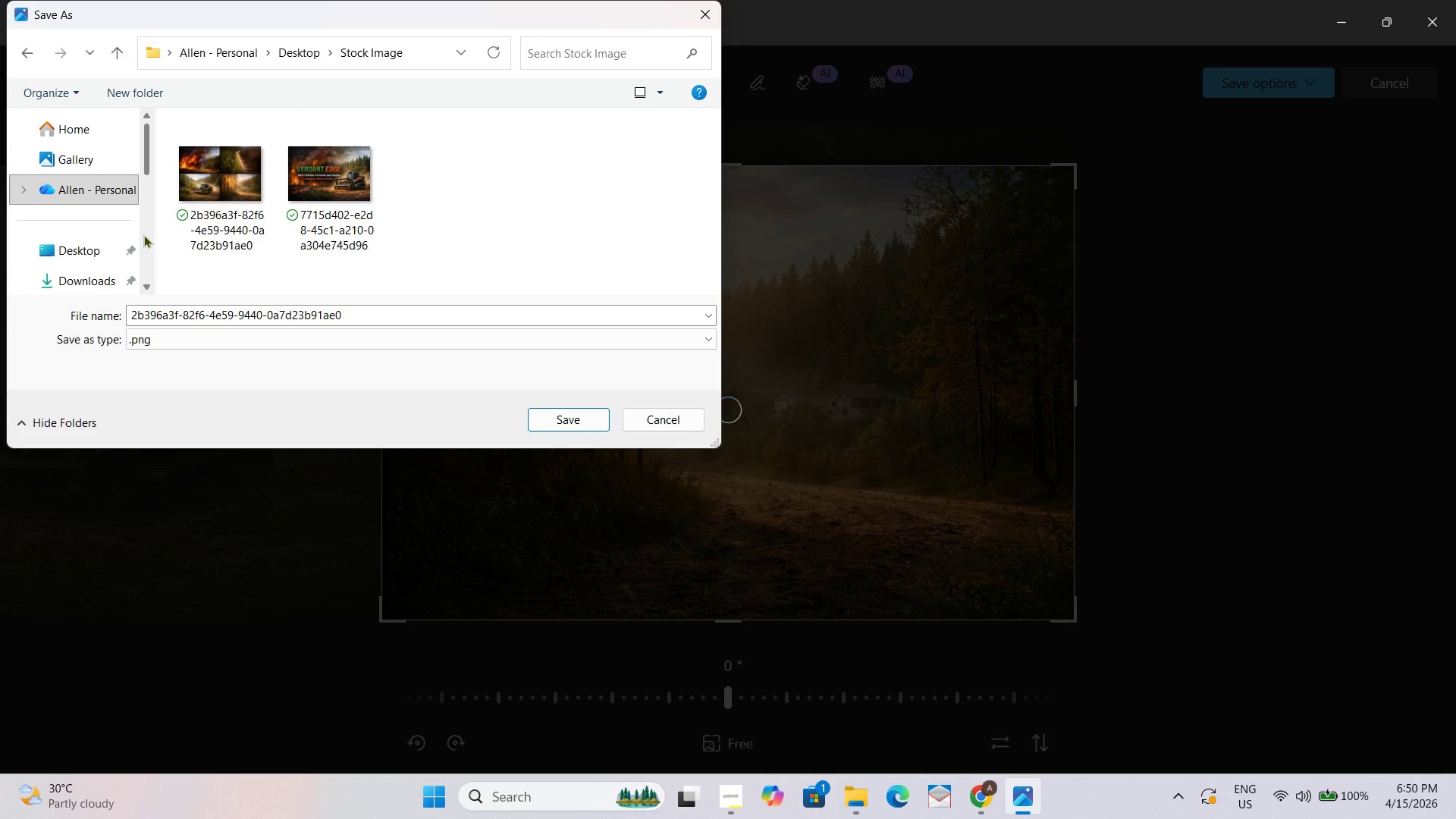 
key(Numpad1)
 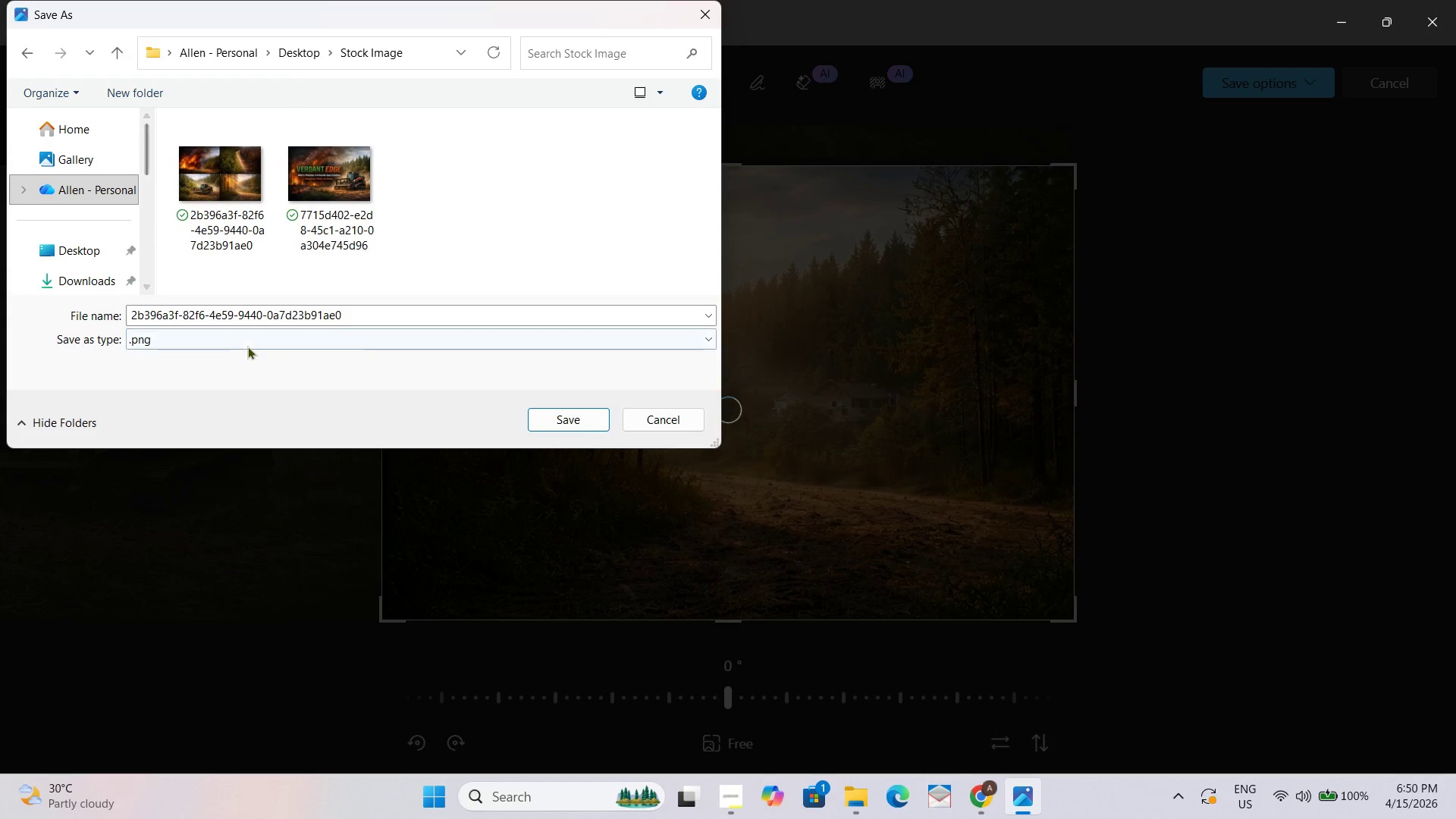 
left_click([278, 304])
 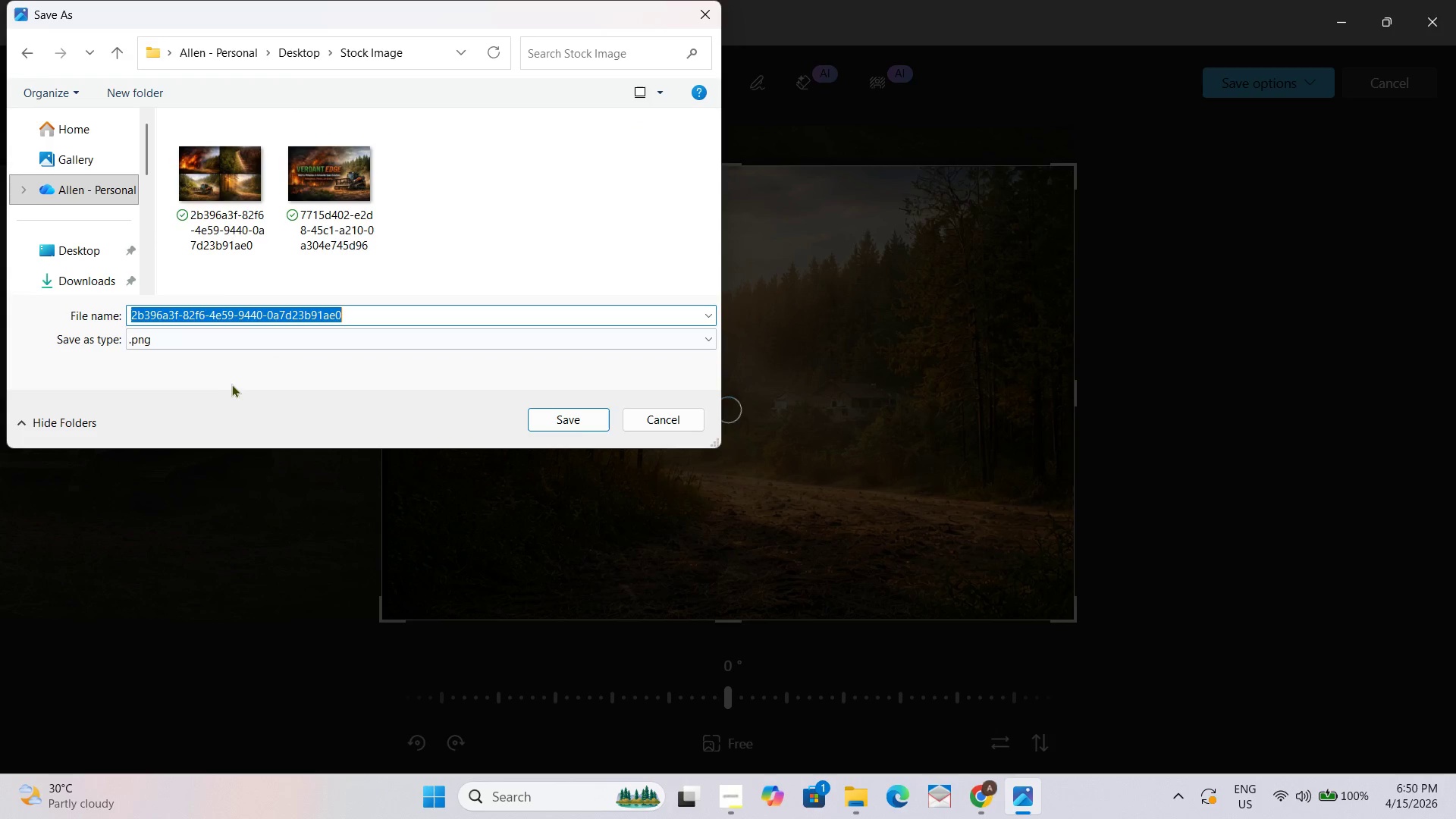 
key(Numpad1)
 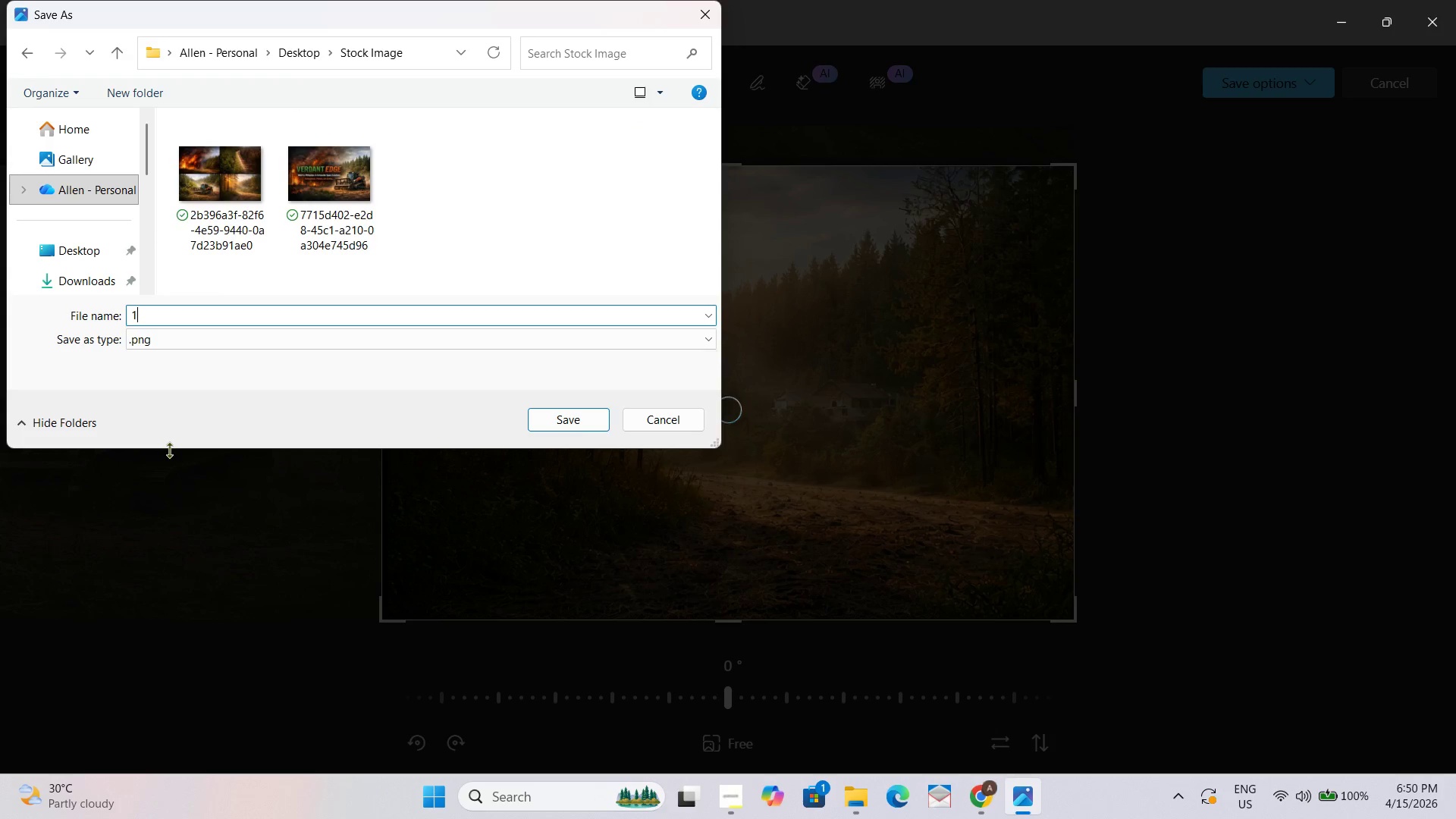 
key(NumpadEnter)
 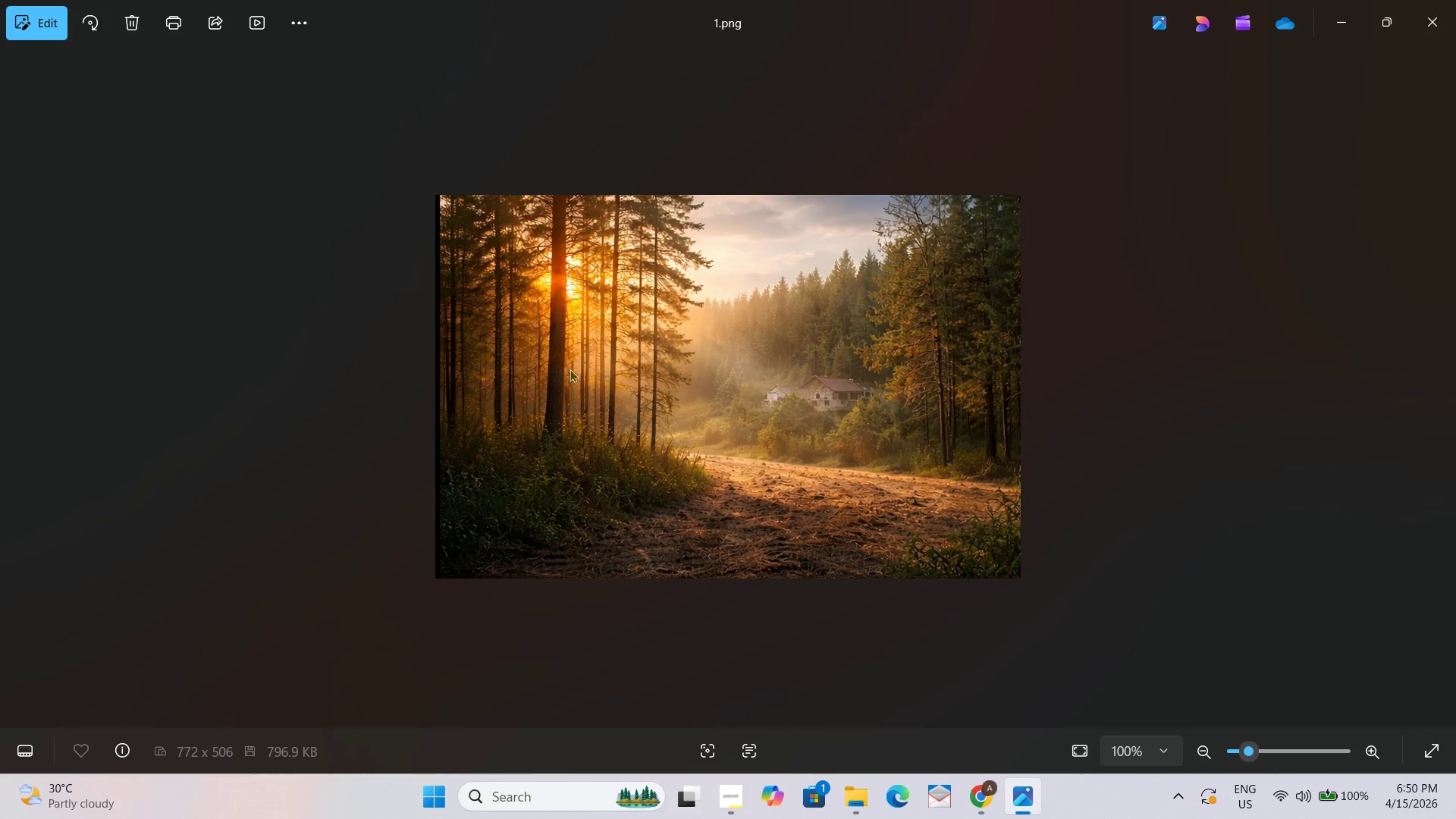 
wait(7.08)
 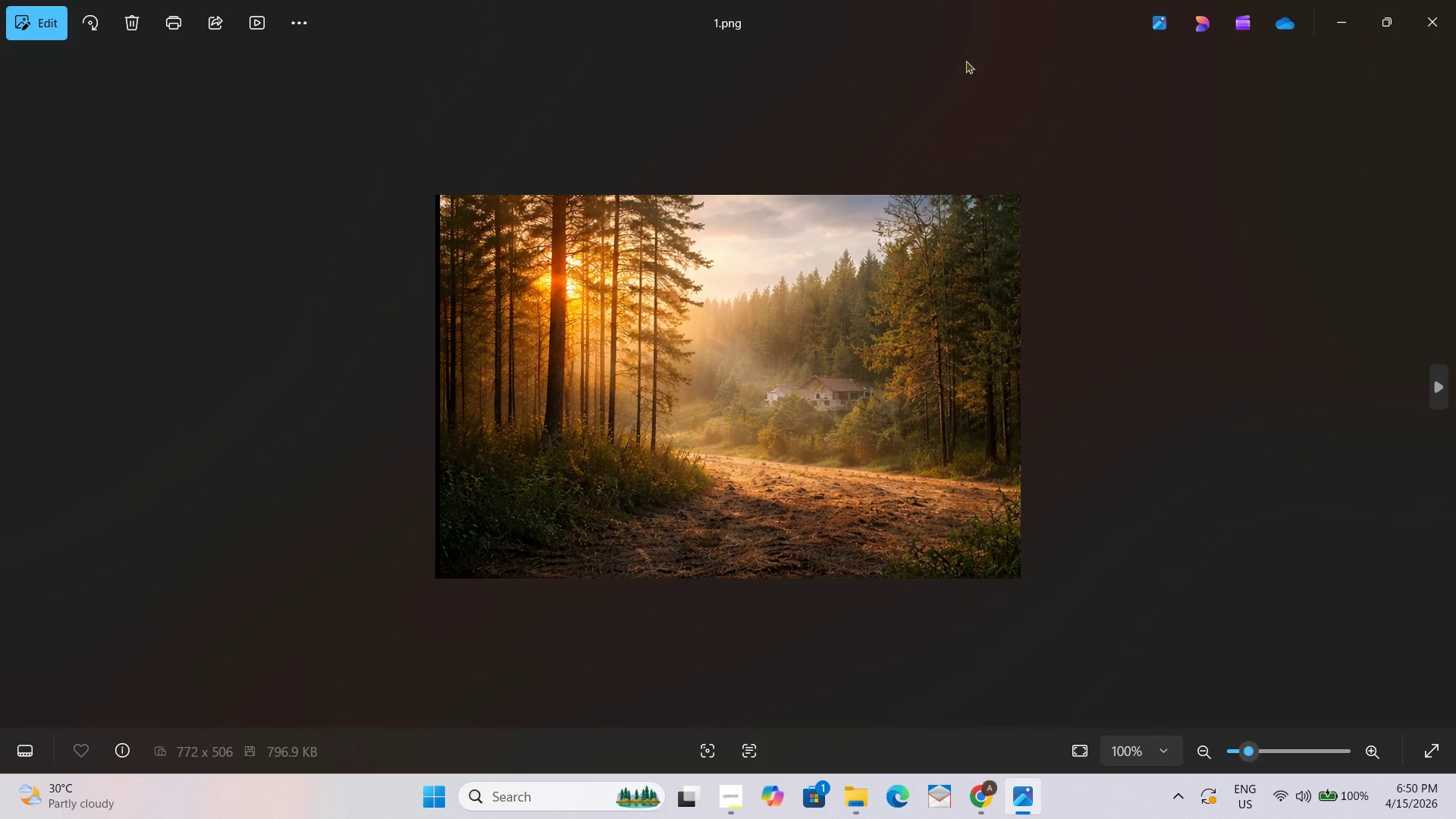 
left_click([27, 14])
 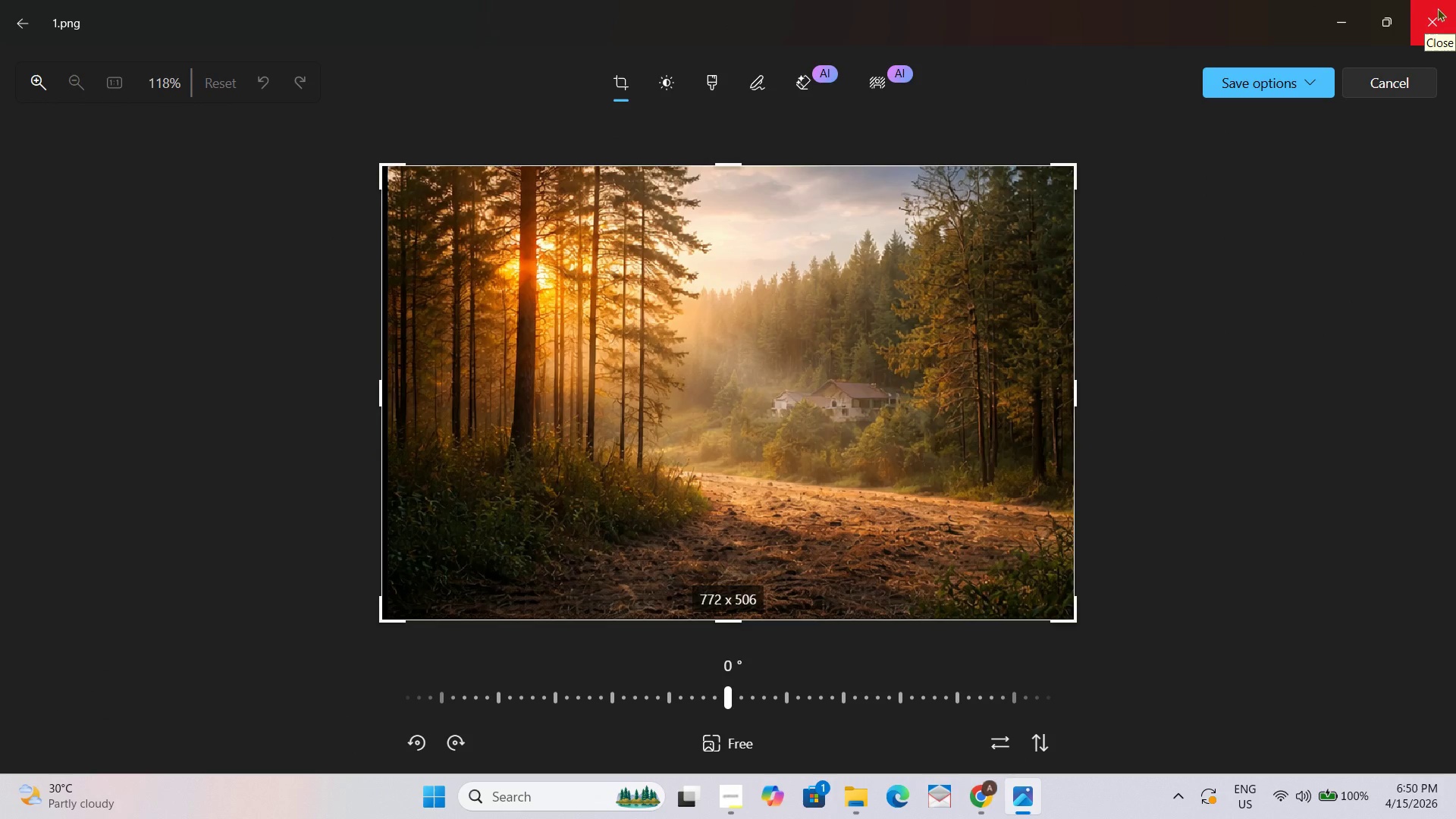 
left_click([1439, 8])
 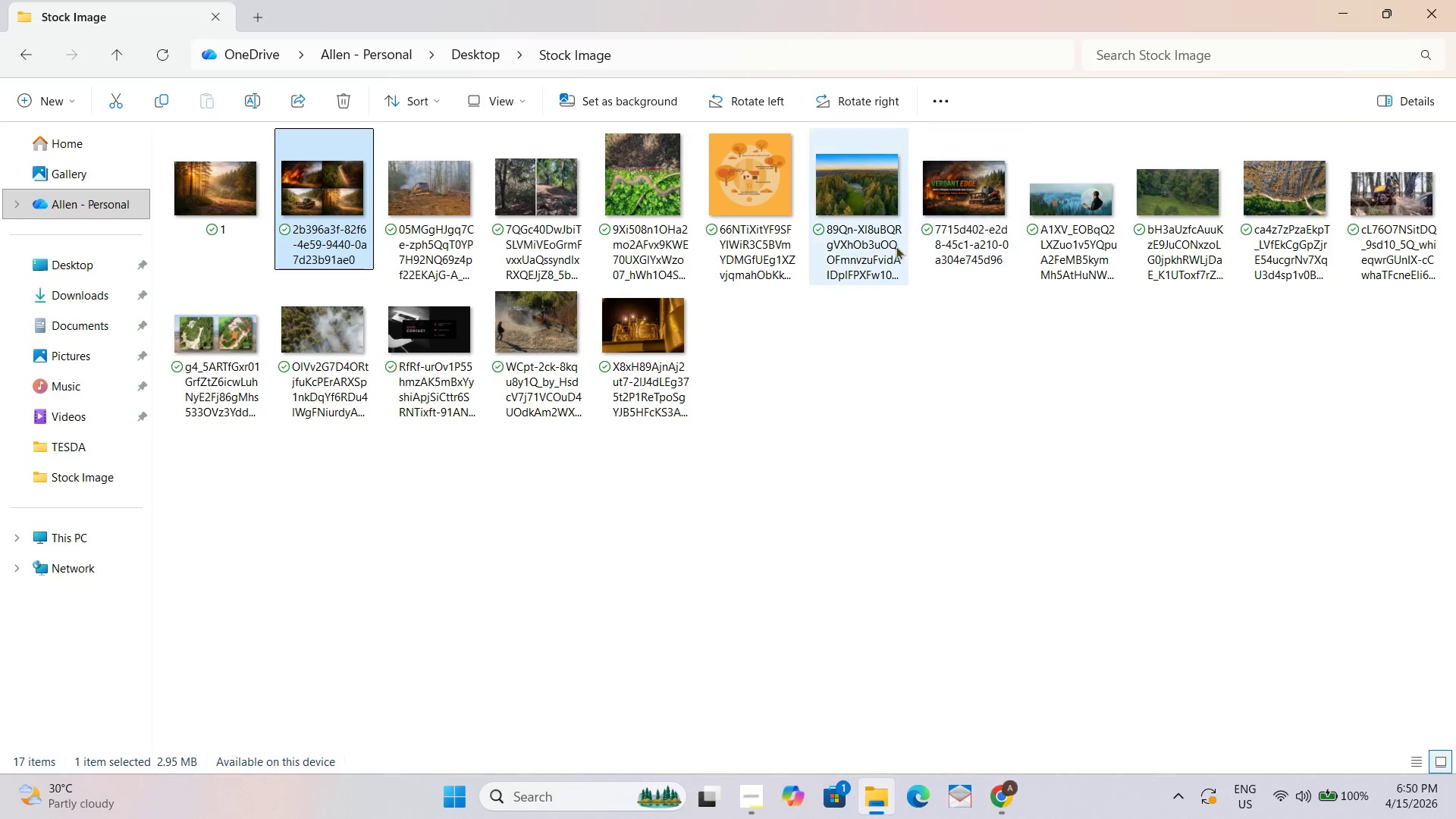 
key(Alt+AltLeft)
 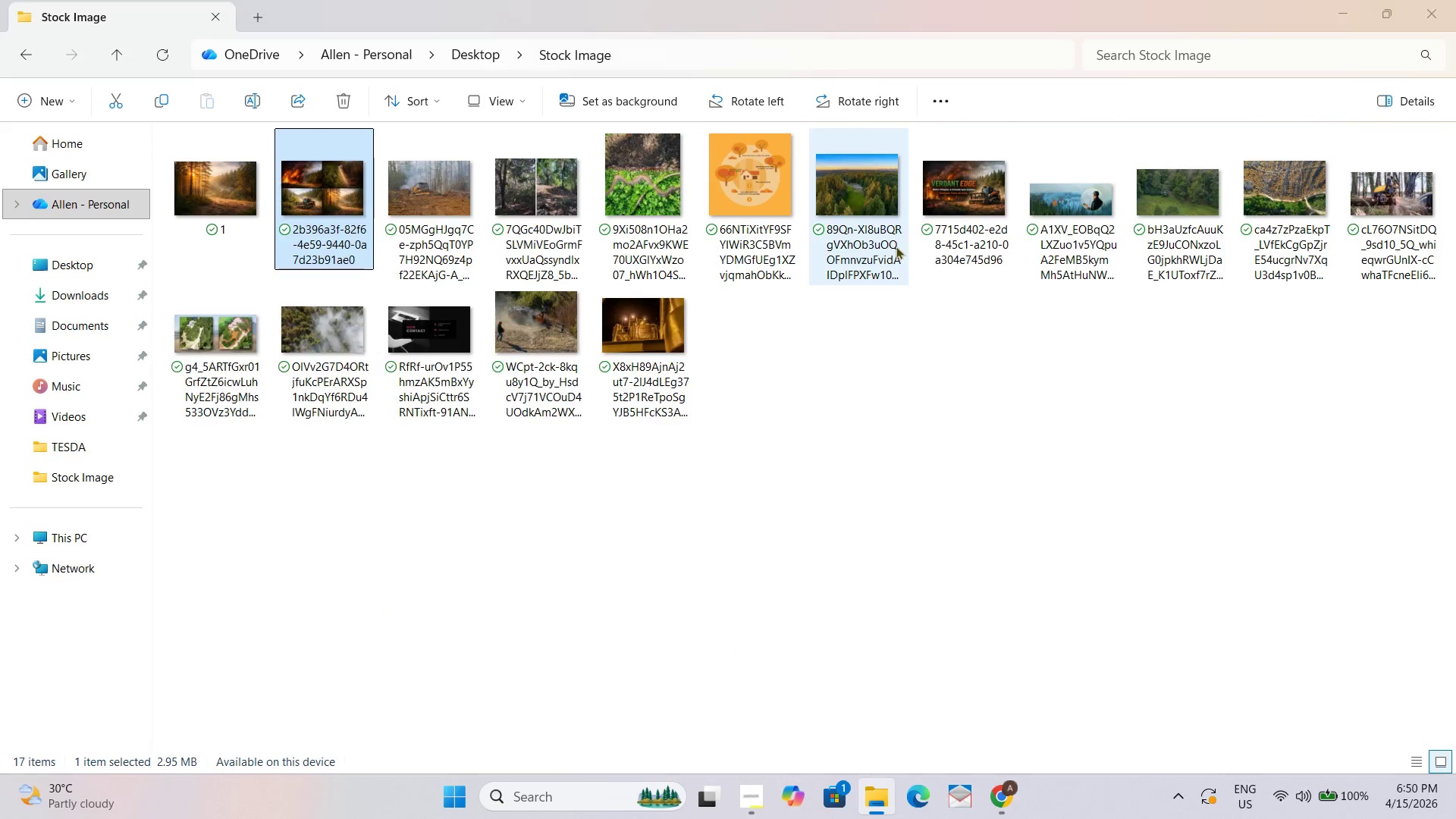 
key(Alt+Tab)
 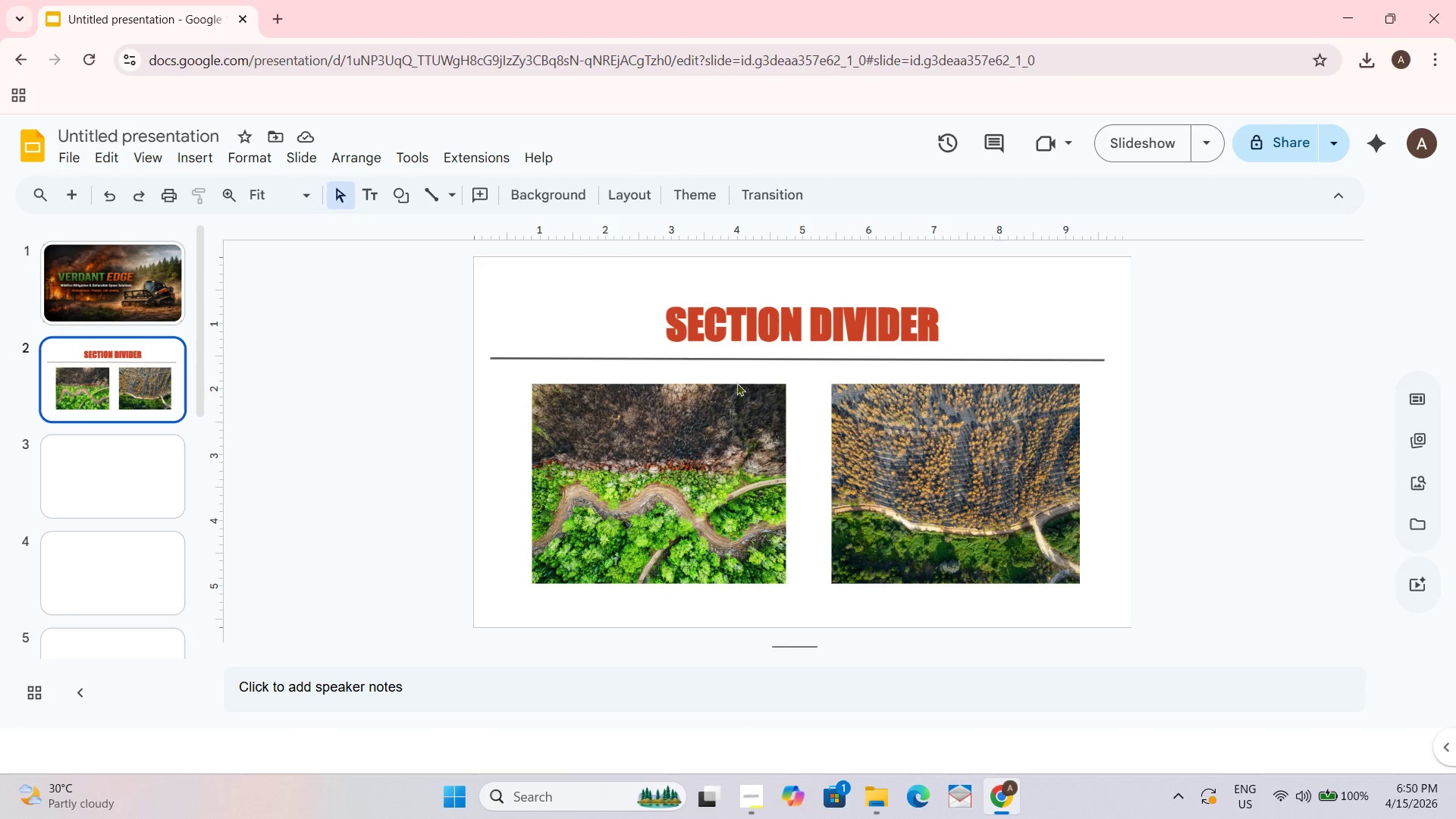 
right_click([571, 282])
 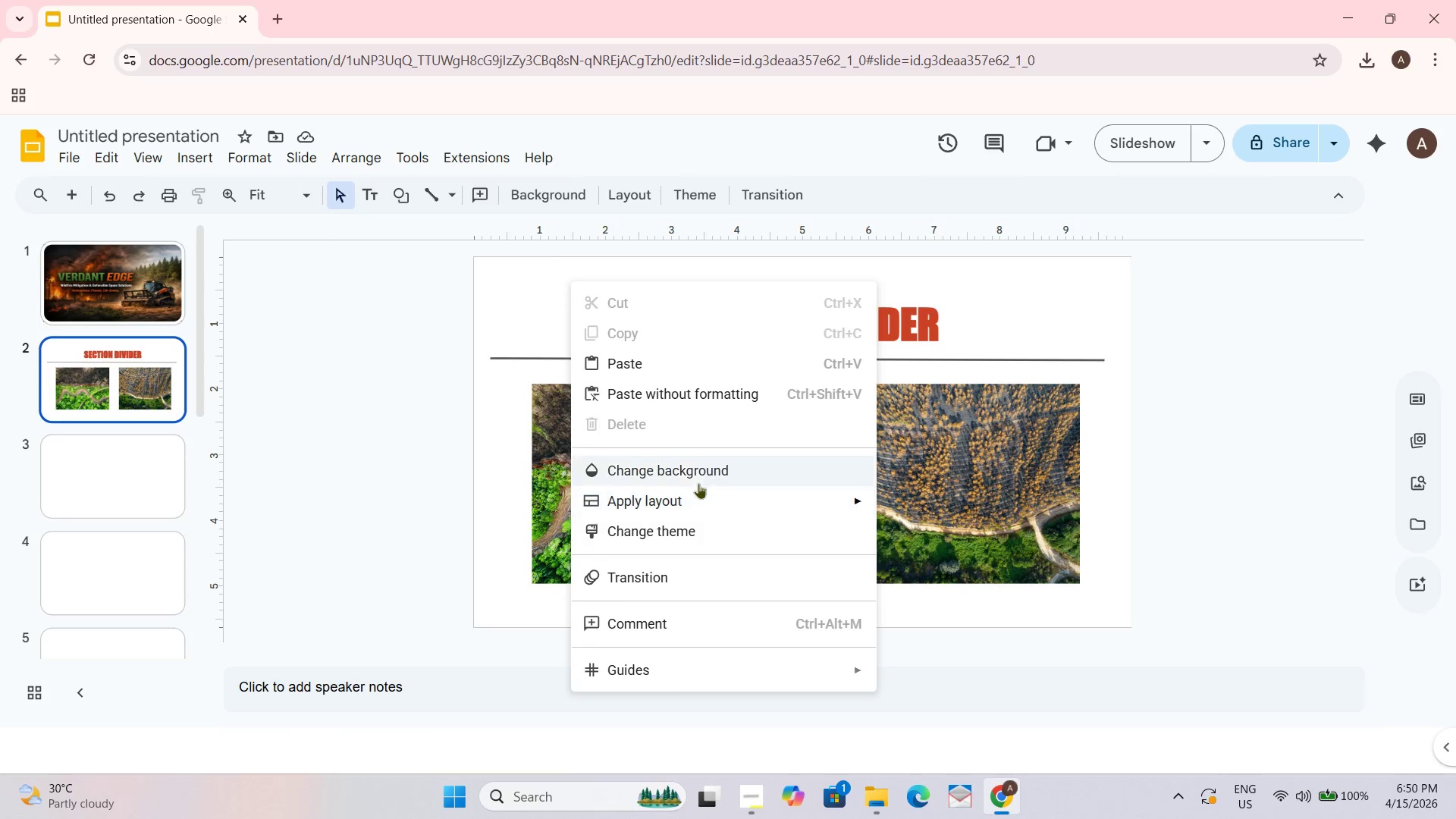 
left_click([689, 466])
 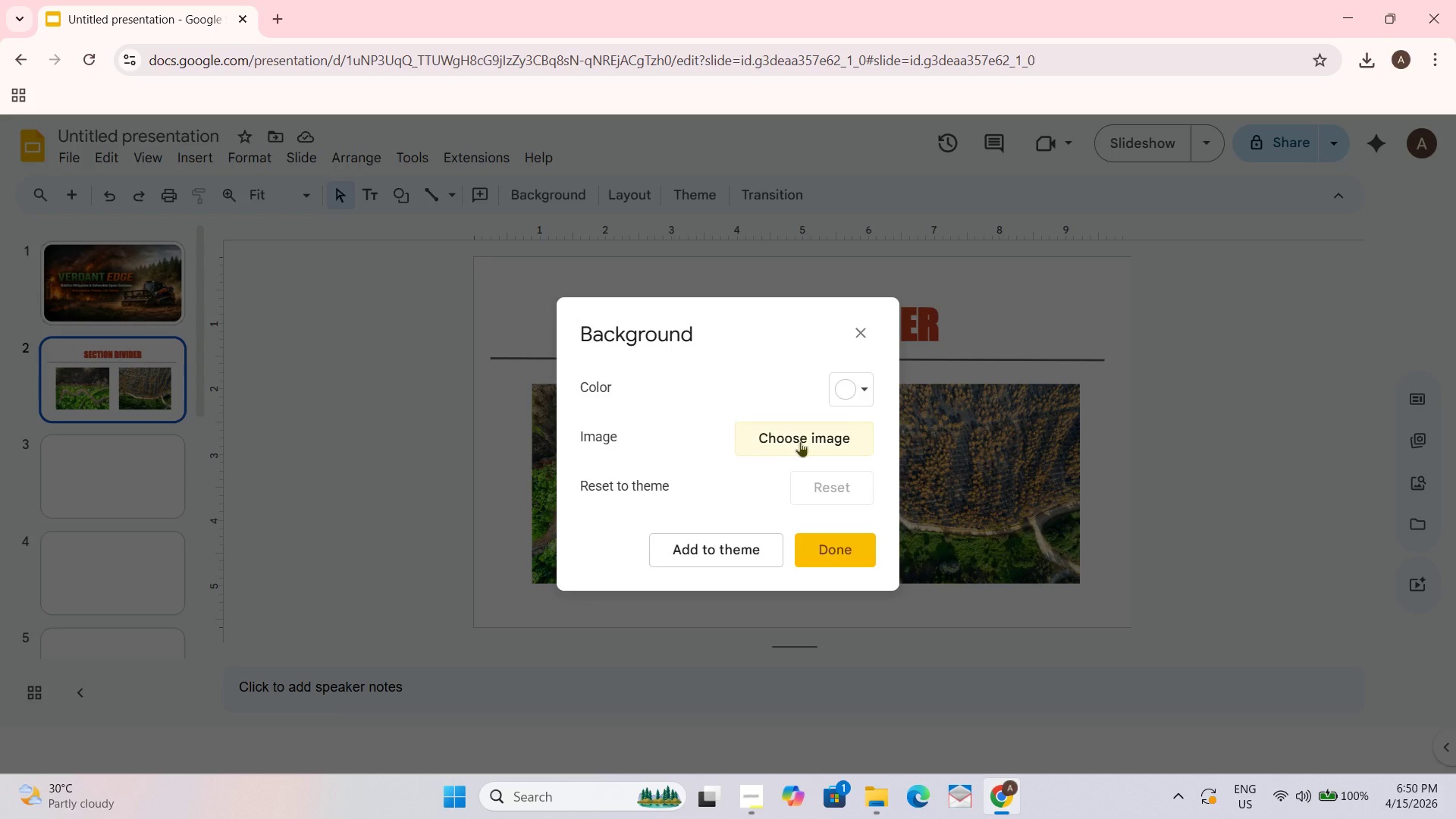 
left_click([801, 437])
 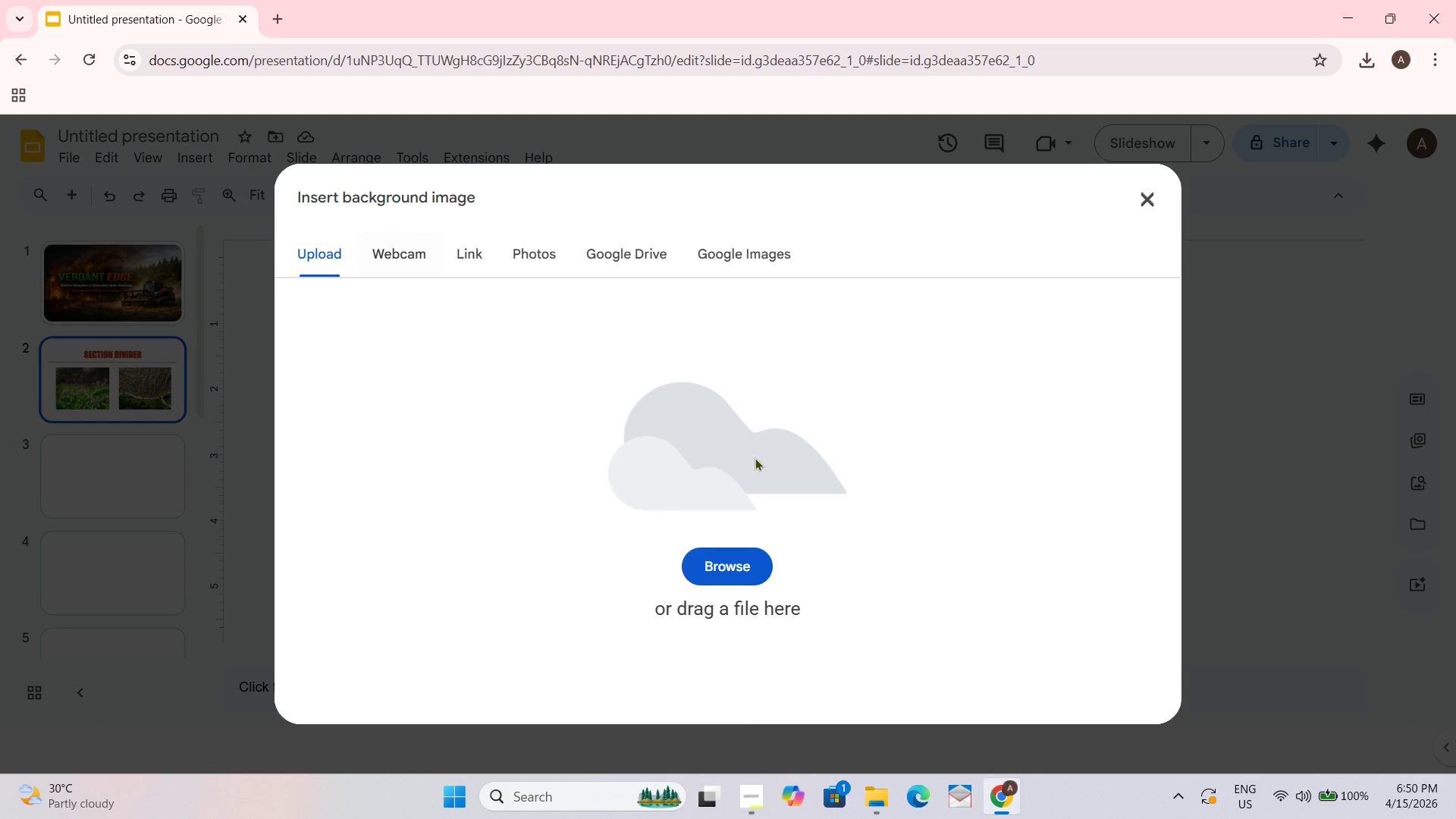 
left_click([734, 554])
 